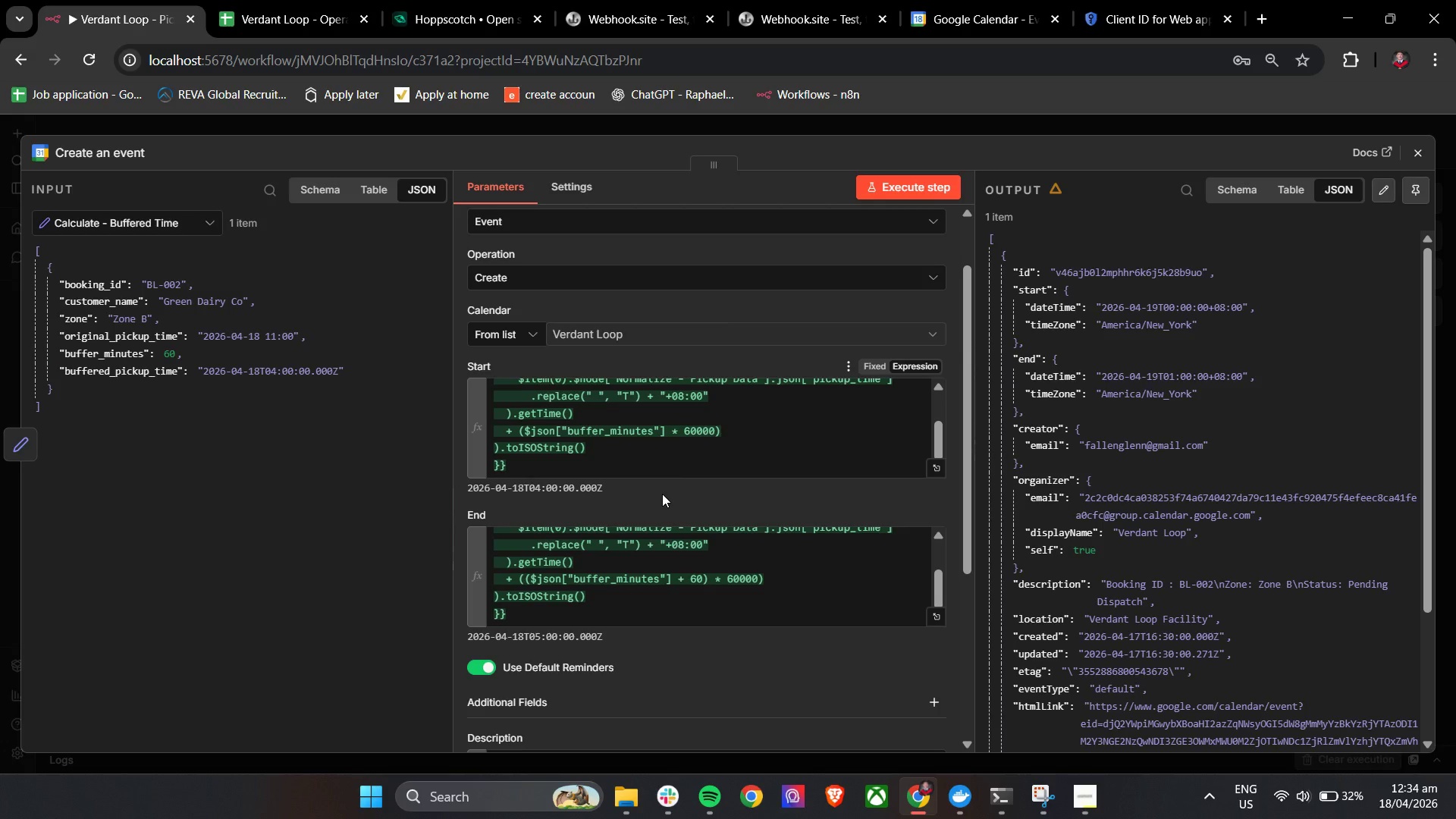 
left_click([986, 0])
 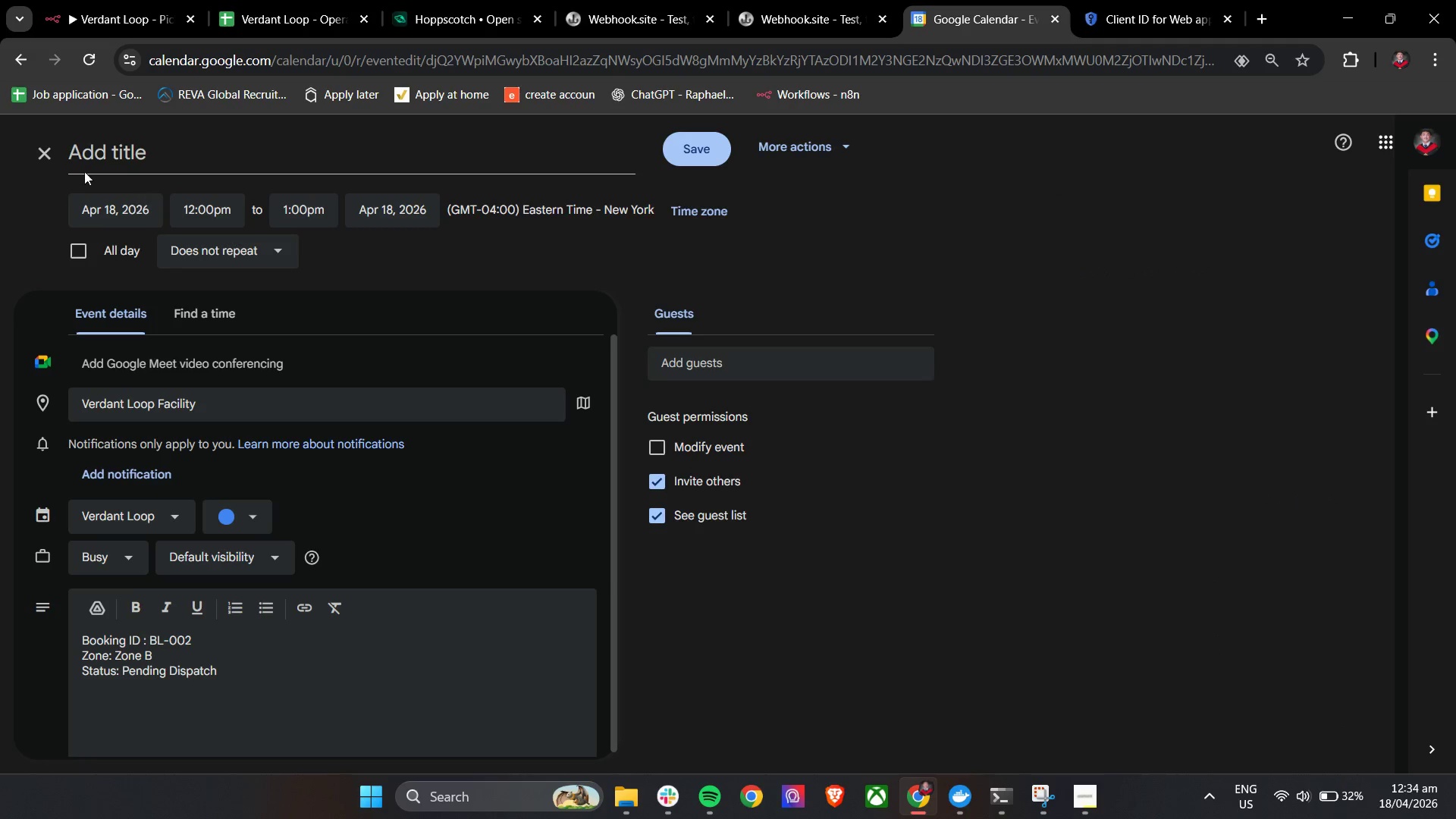 
left_click([46, 149])
 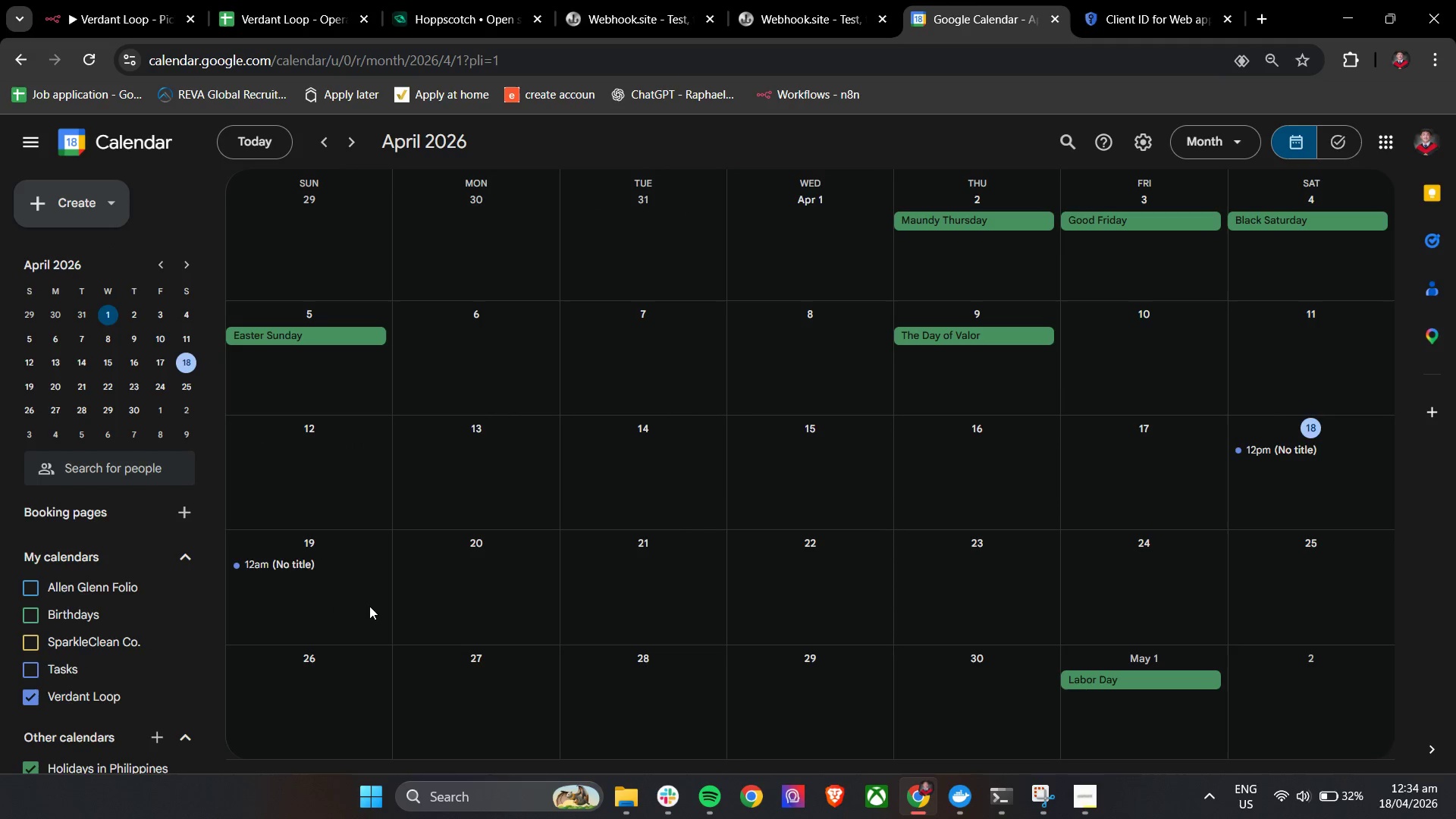 
left_click([290, 570])
 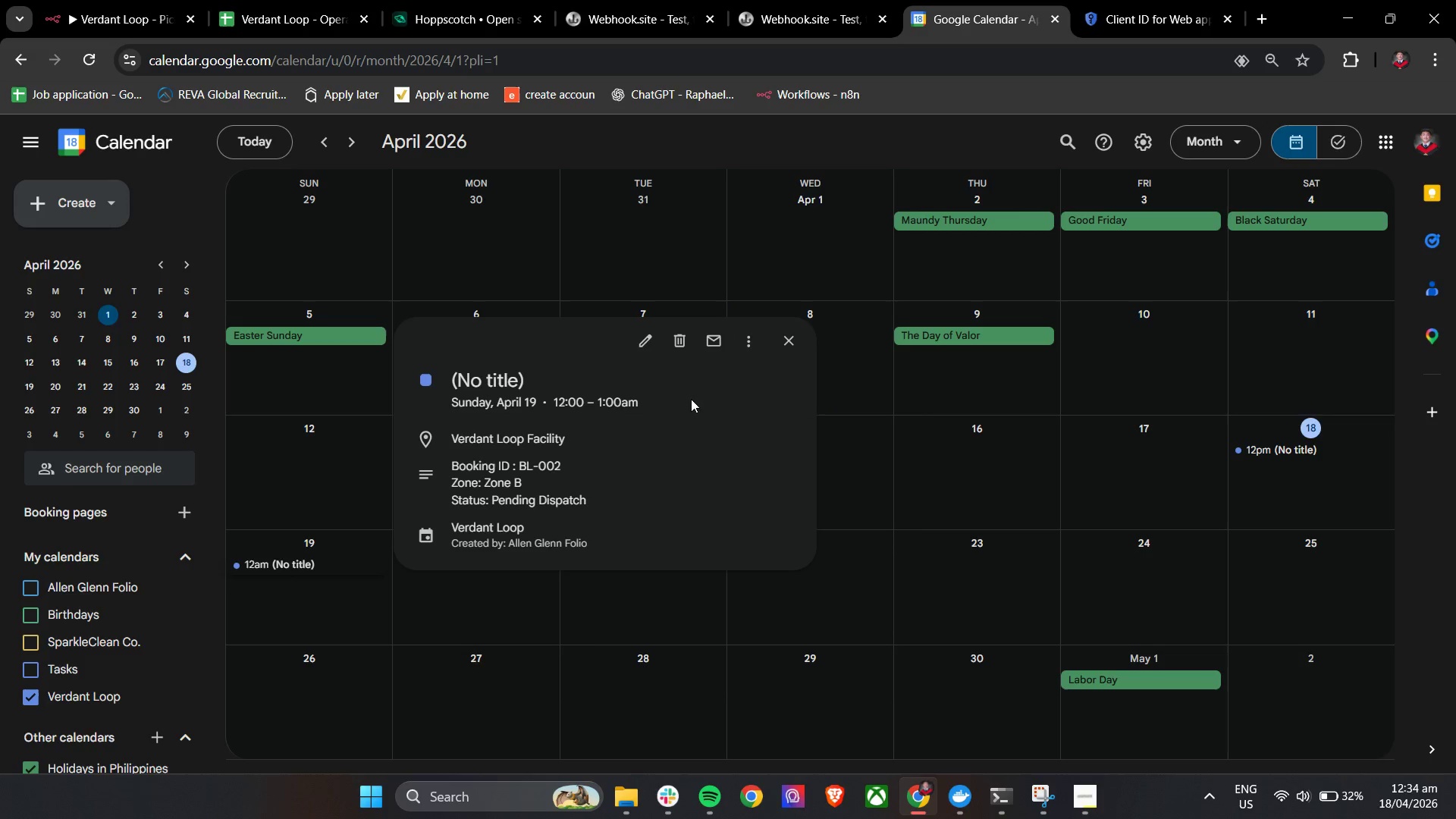 
left_click([677, 349])
 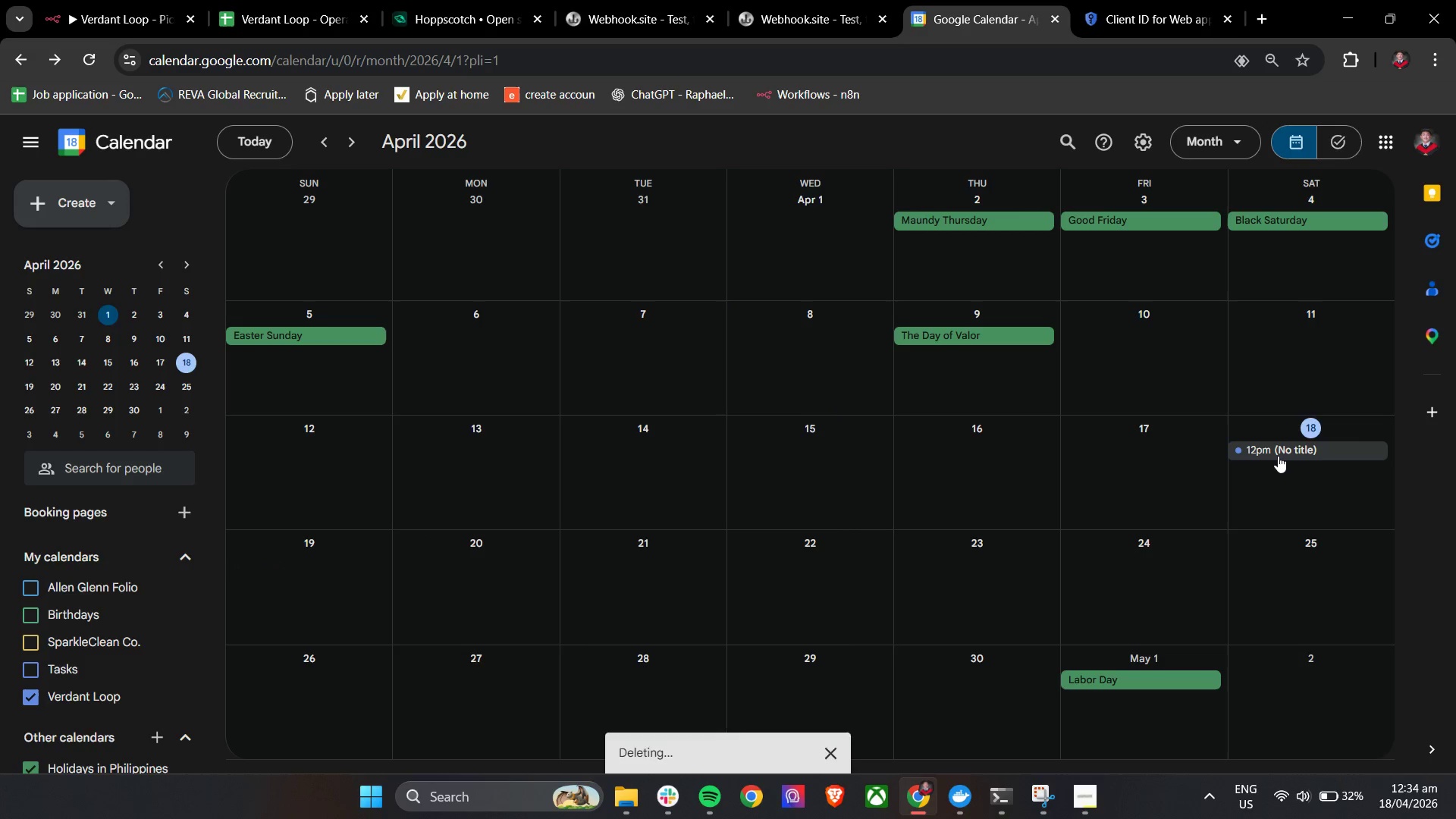 
left_click([1278, 456])
 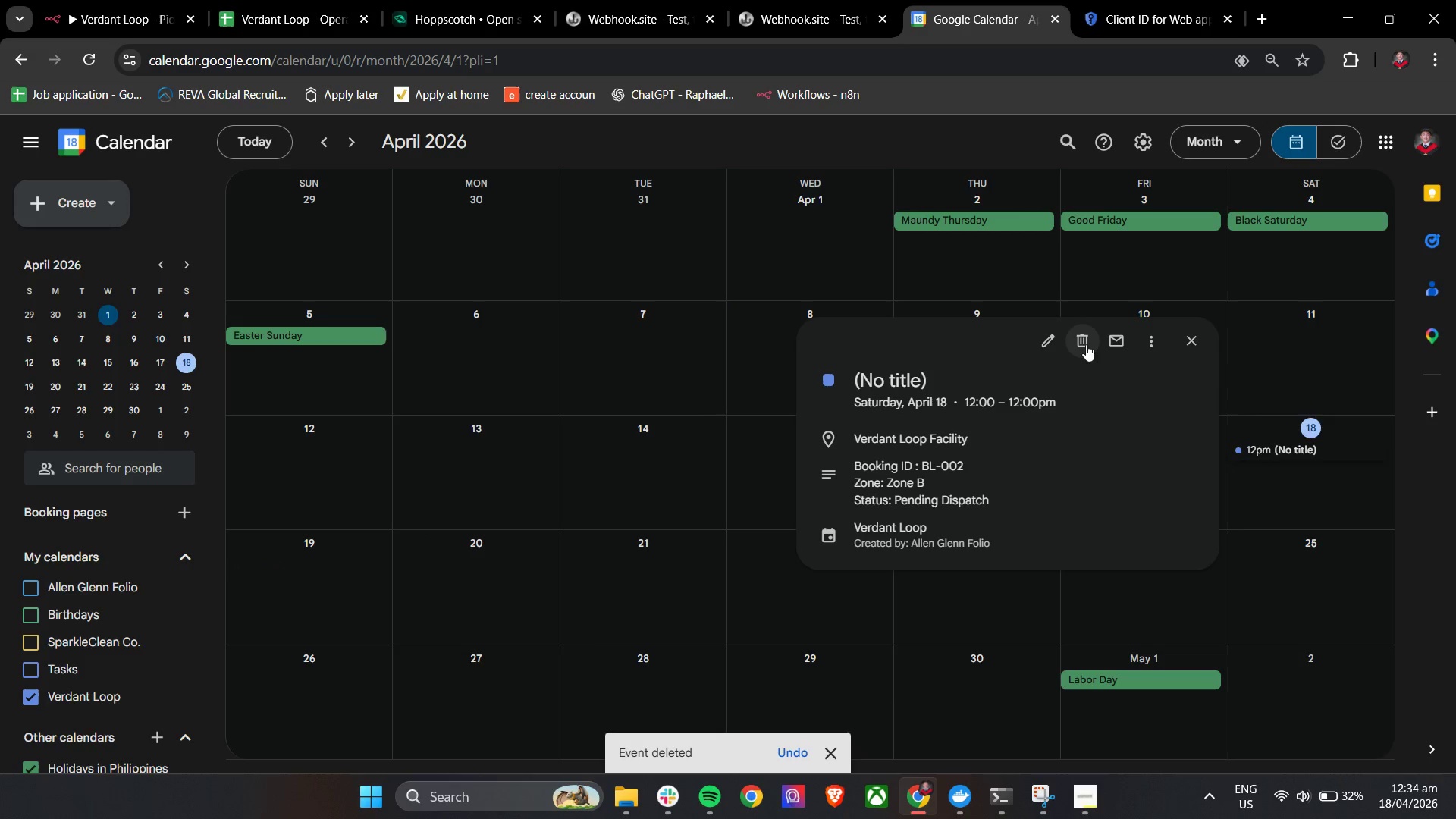 
left_click([1086, 341])
 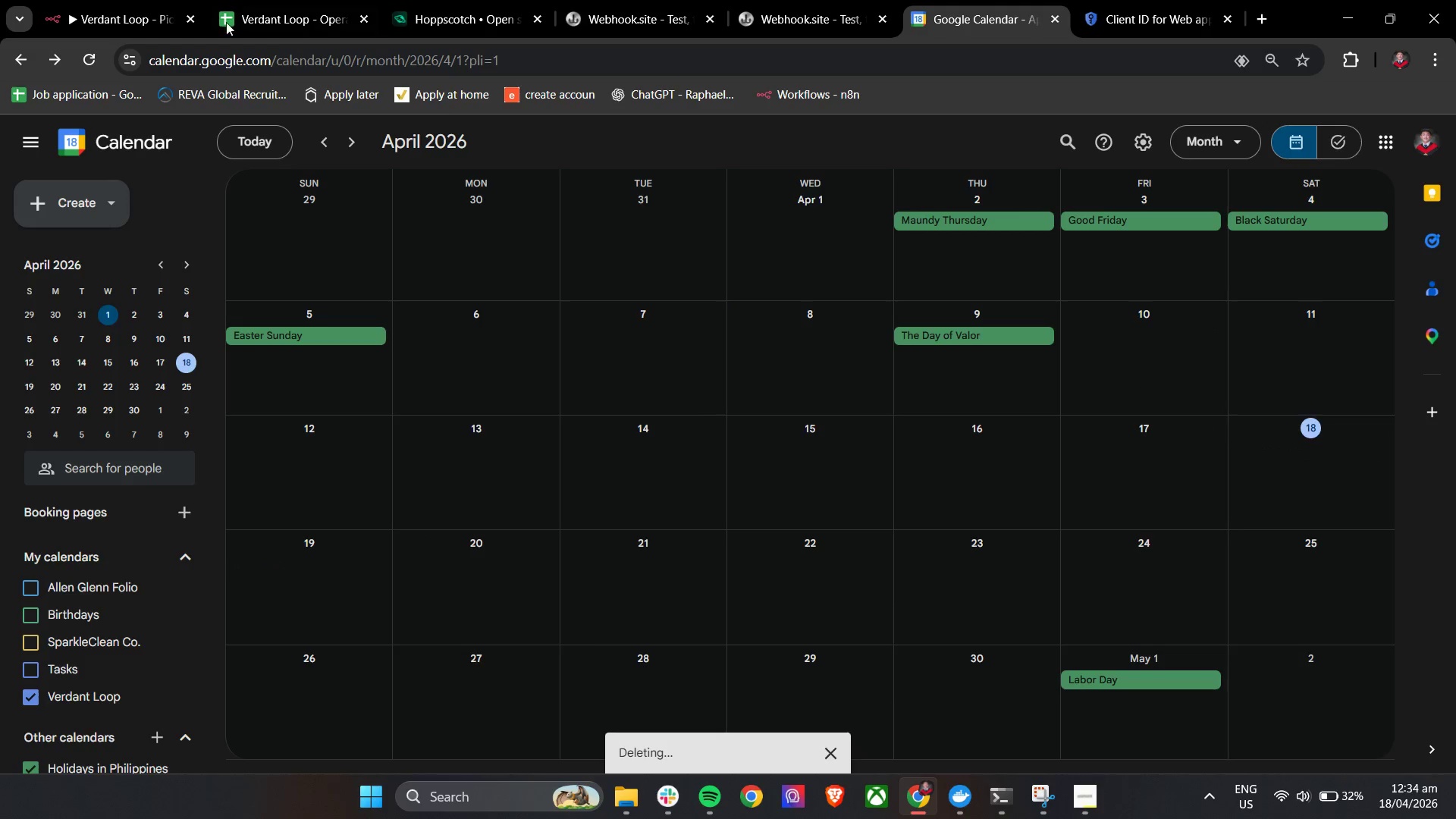 
left_click([105, 0])
 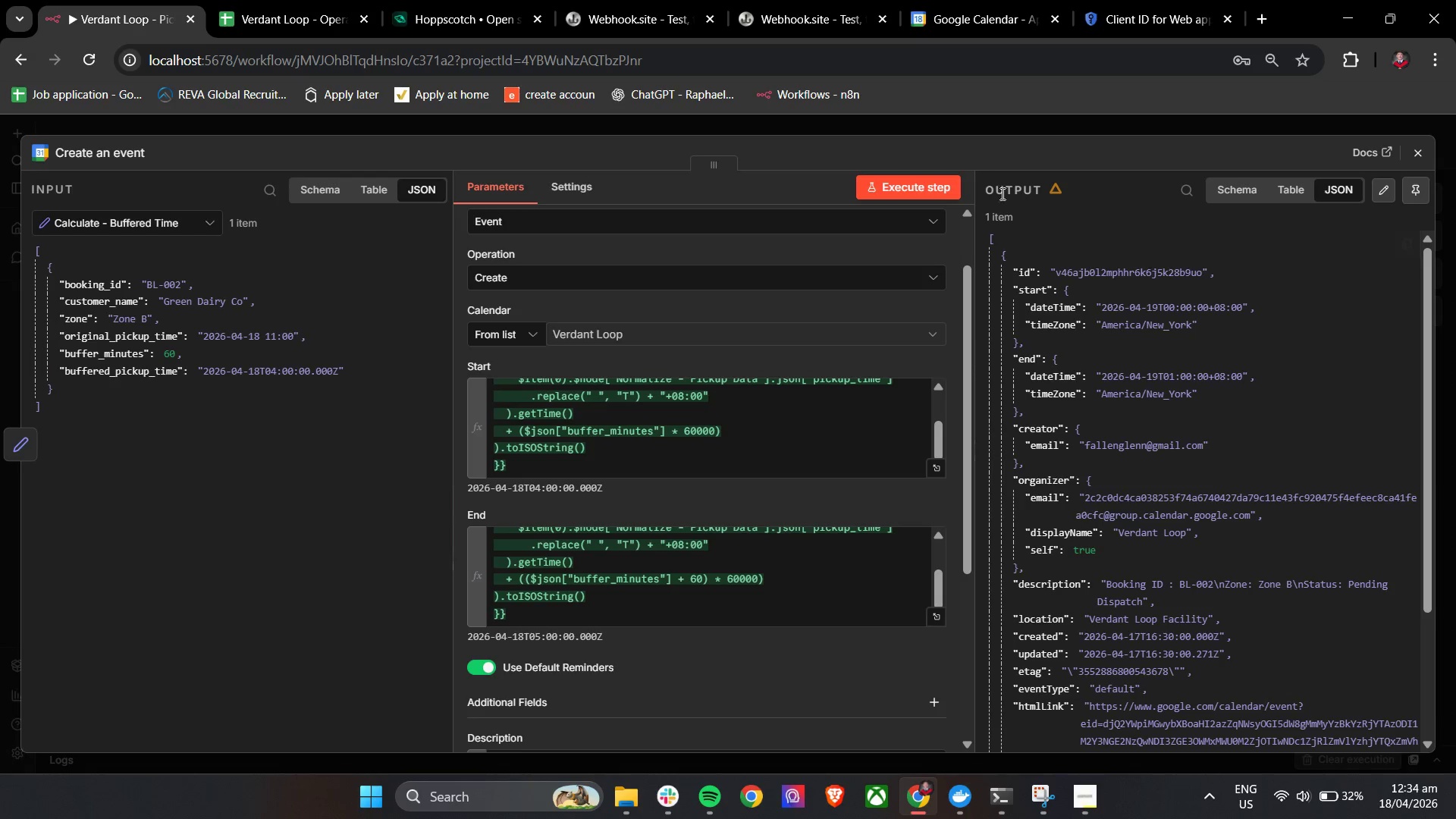 
left_click([925, 177])
 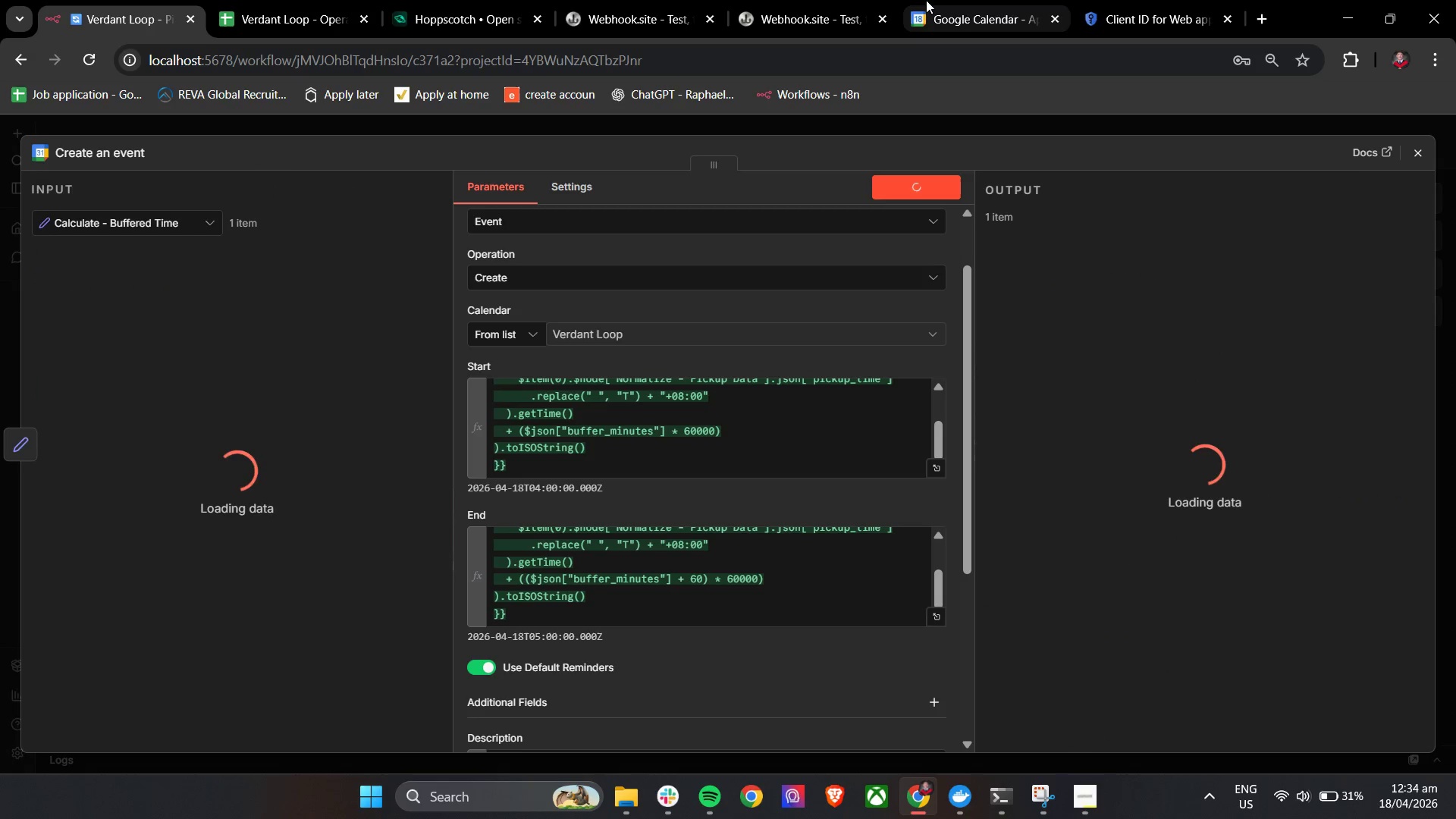 
left_click([939, 0])
 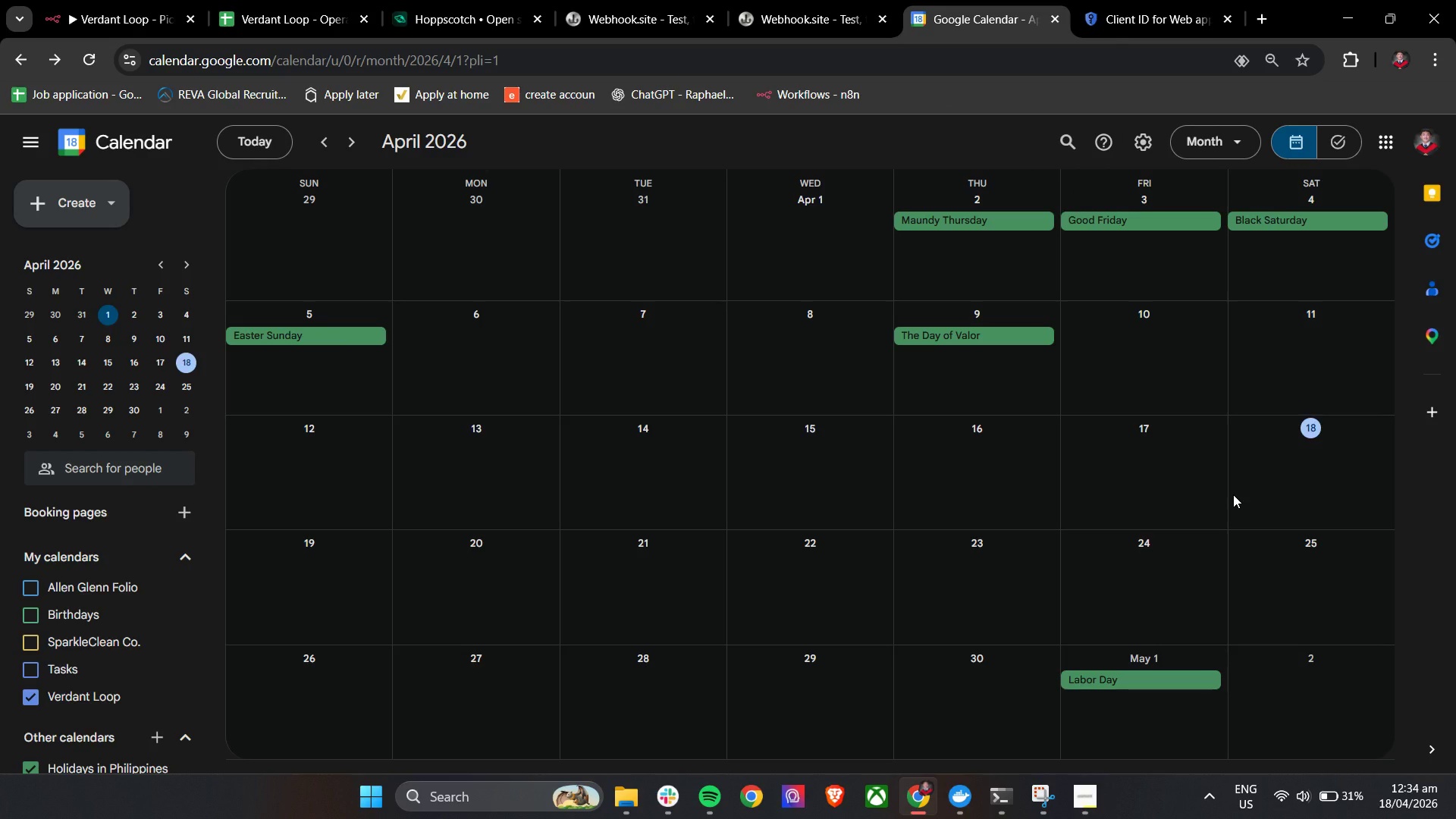 
scroll: coordinate [442, 572], scroll_direction: up, amount: 1.0
 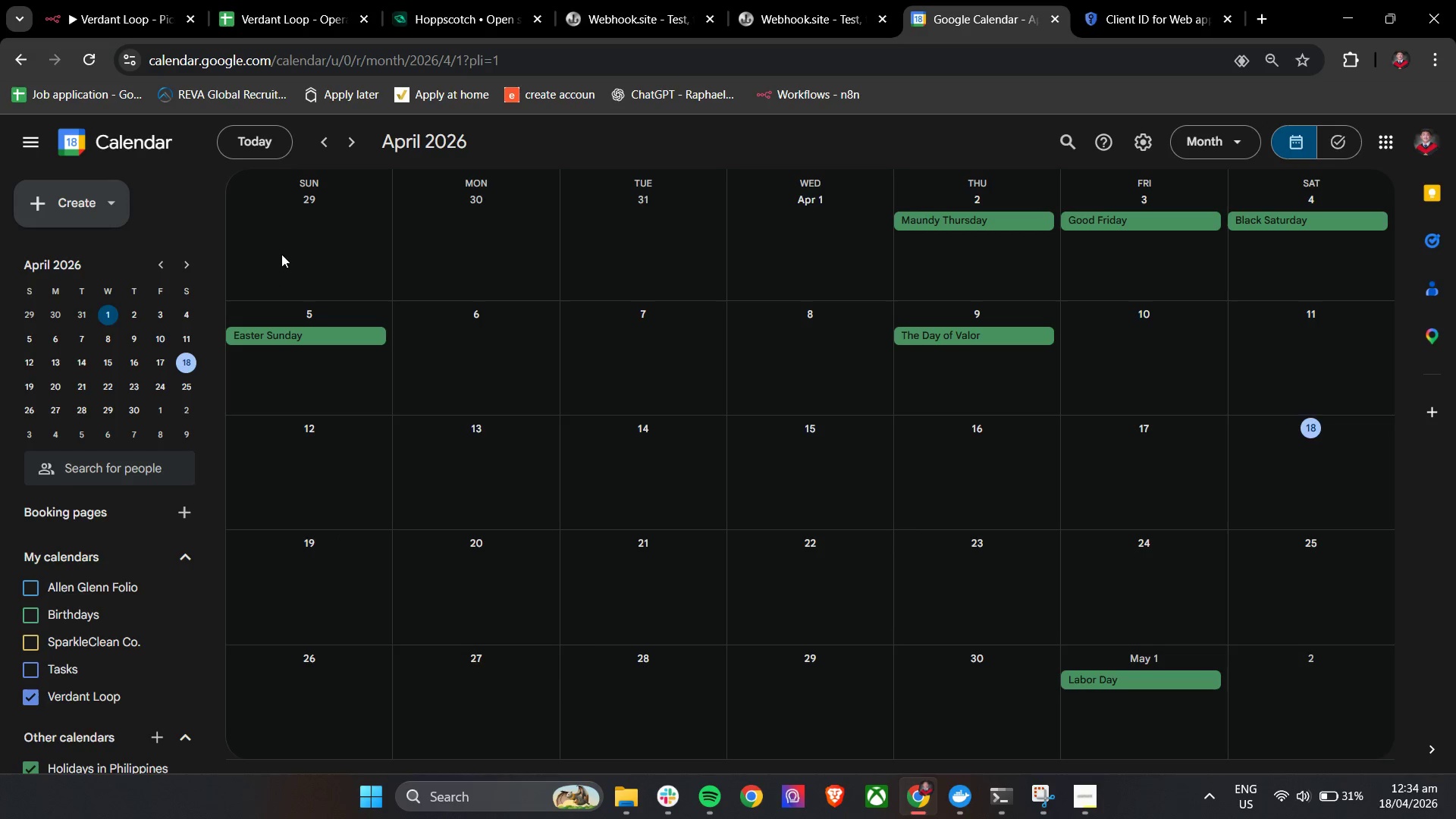 
left_click([88, 60])
 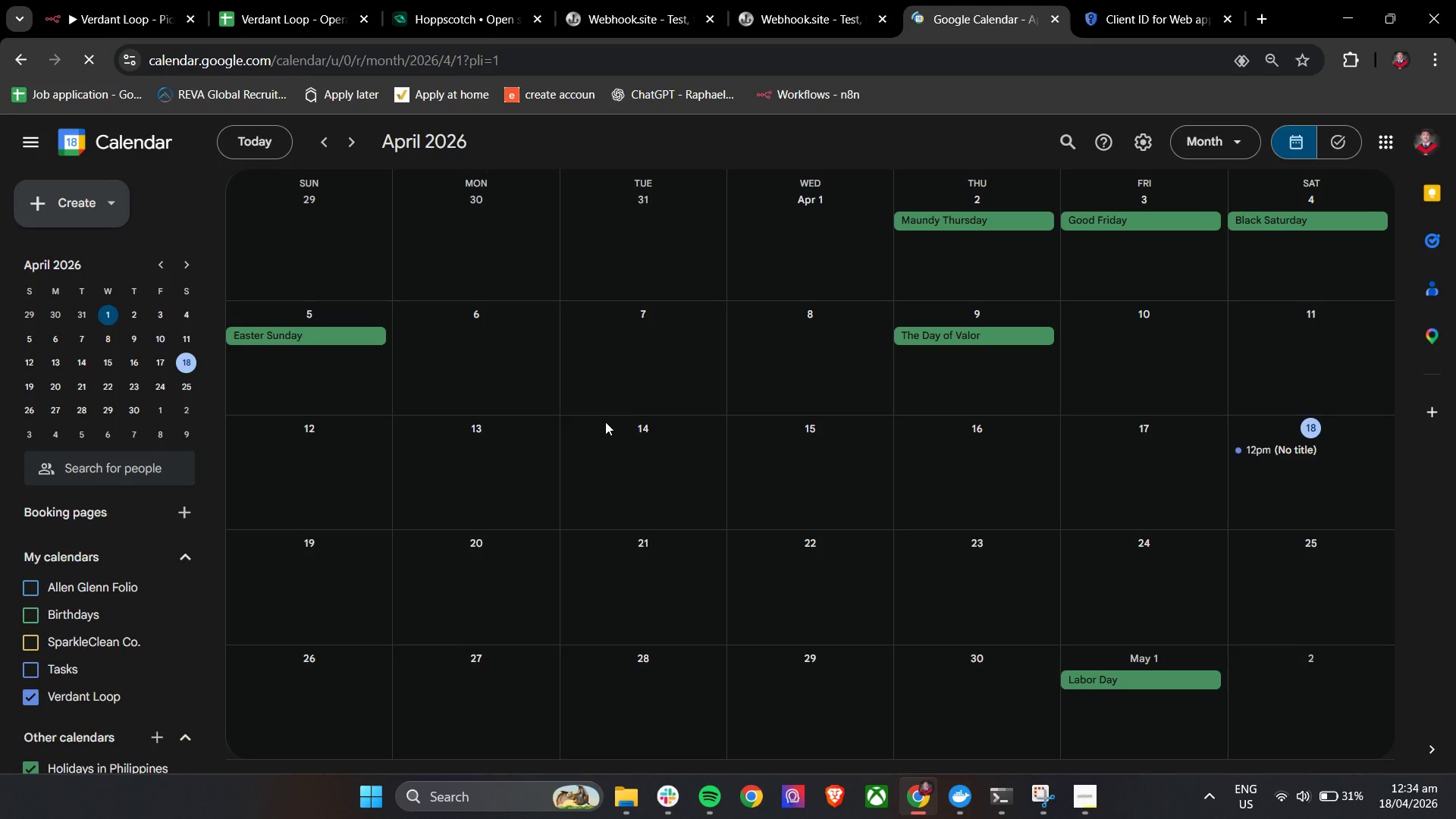 
left_click([1276, 453])
 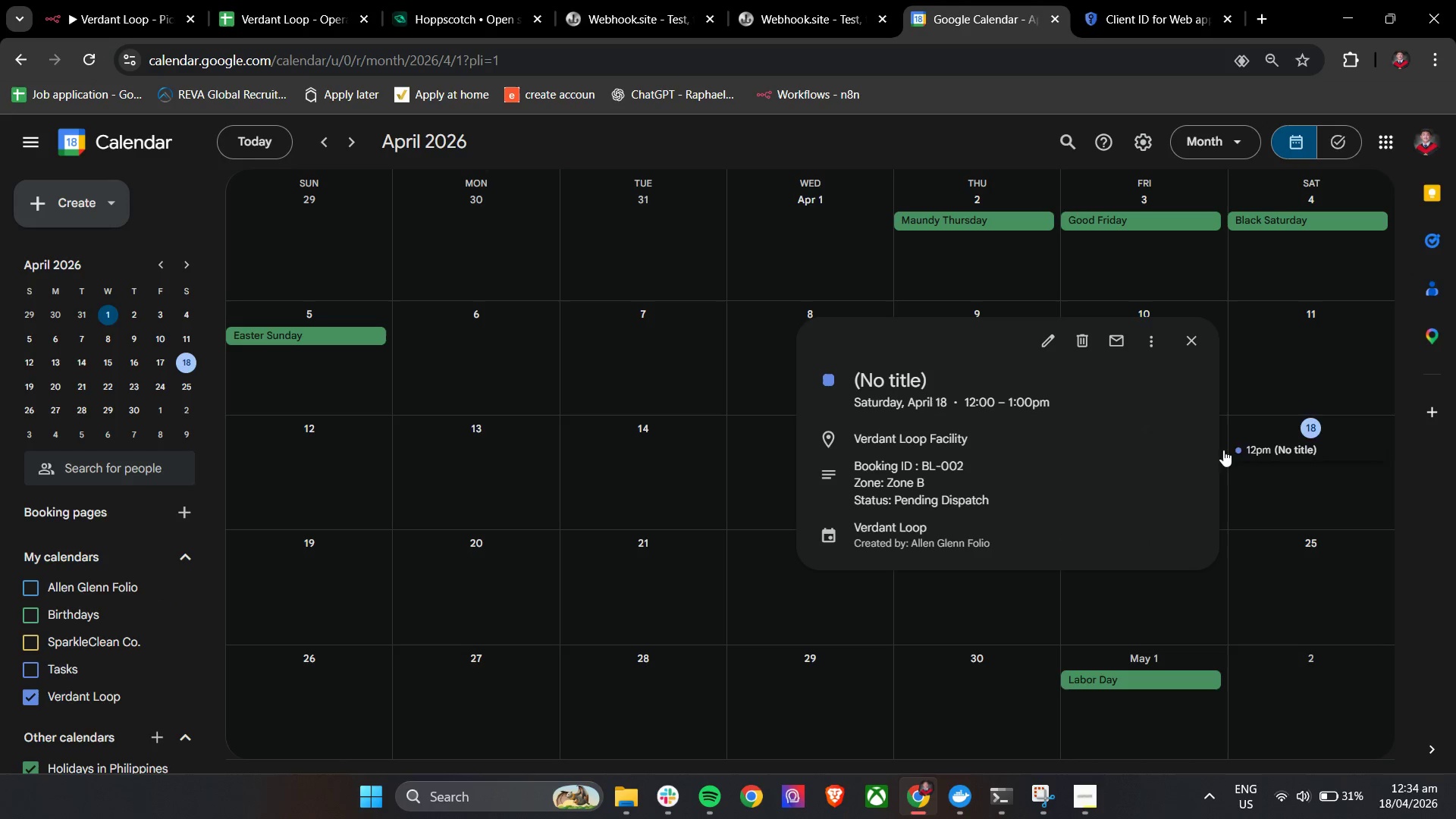 
left_click([1247, 446])
 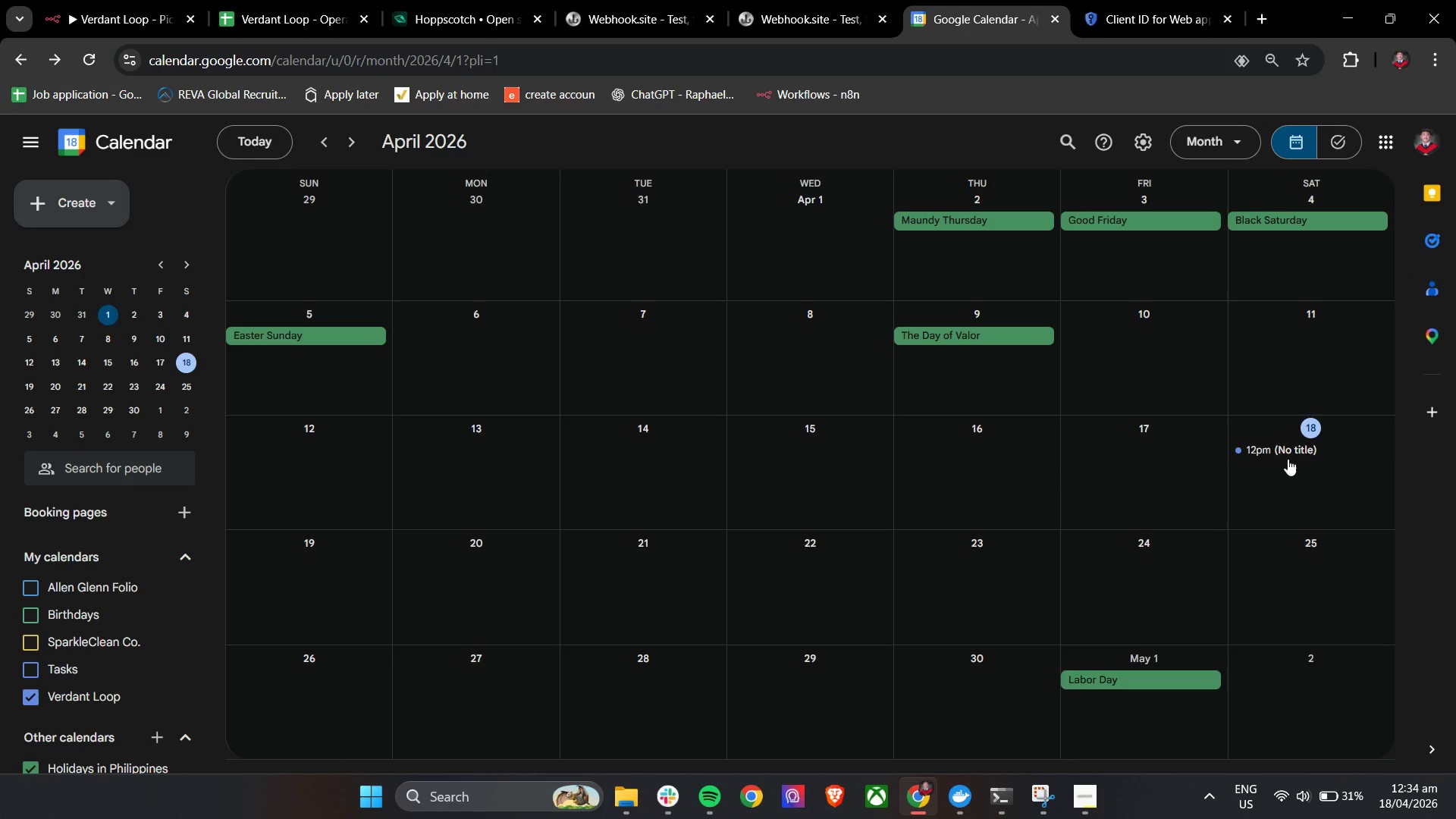 
left_click([1291, 453])
 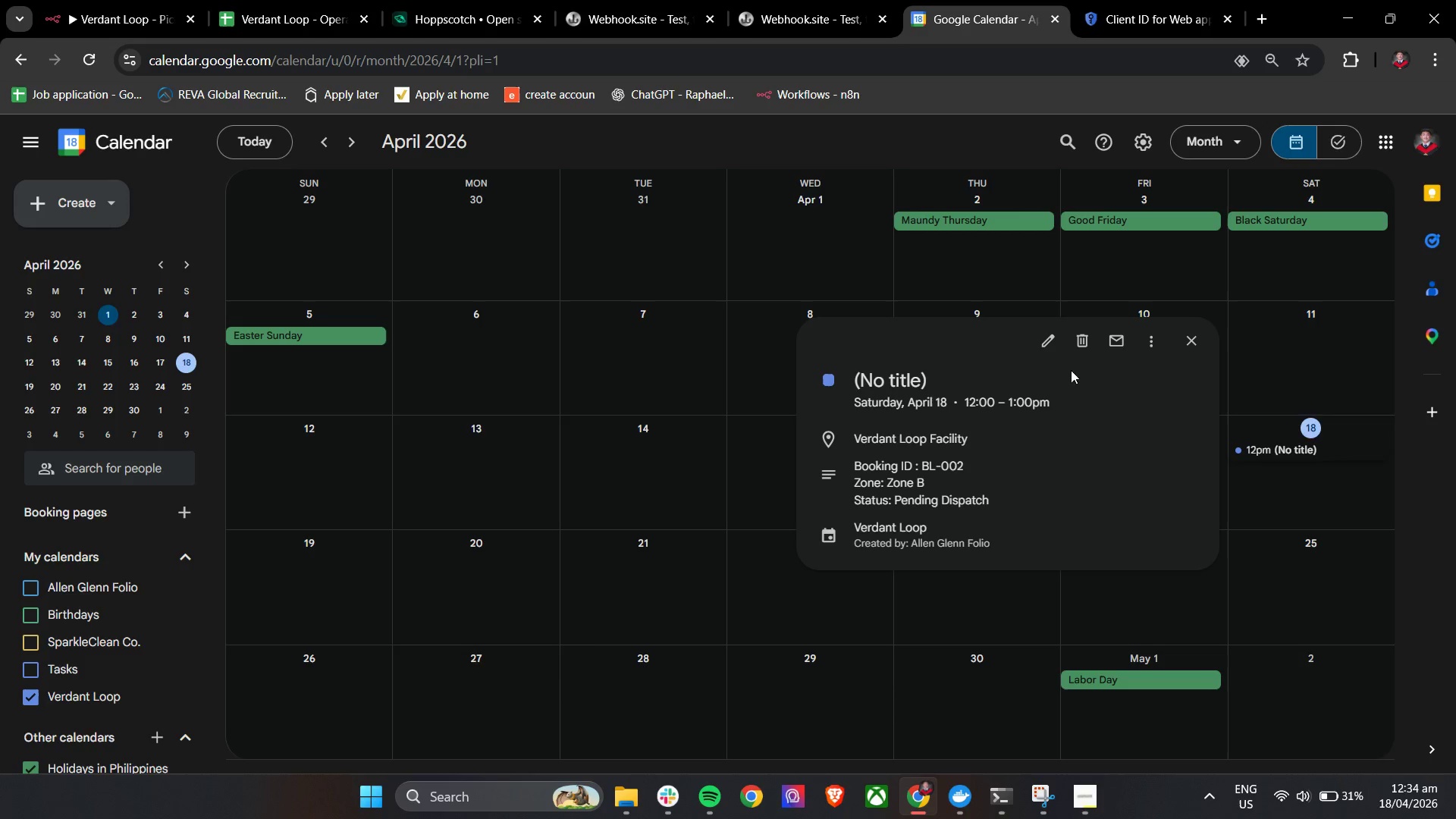 
left_click([1053, 340])
 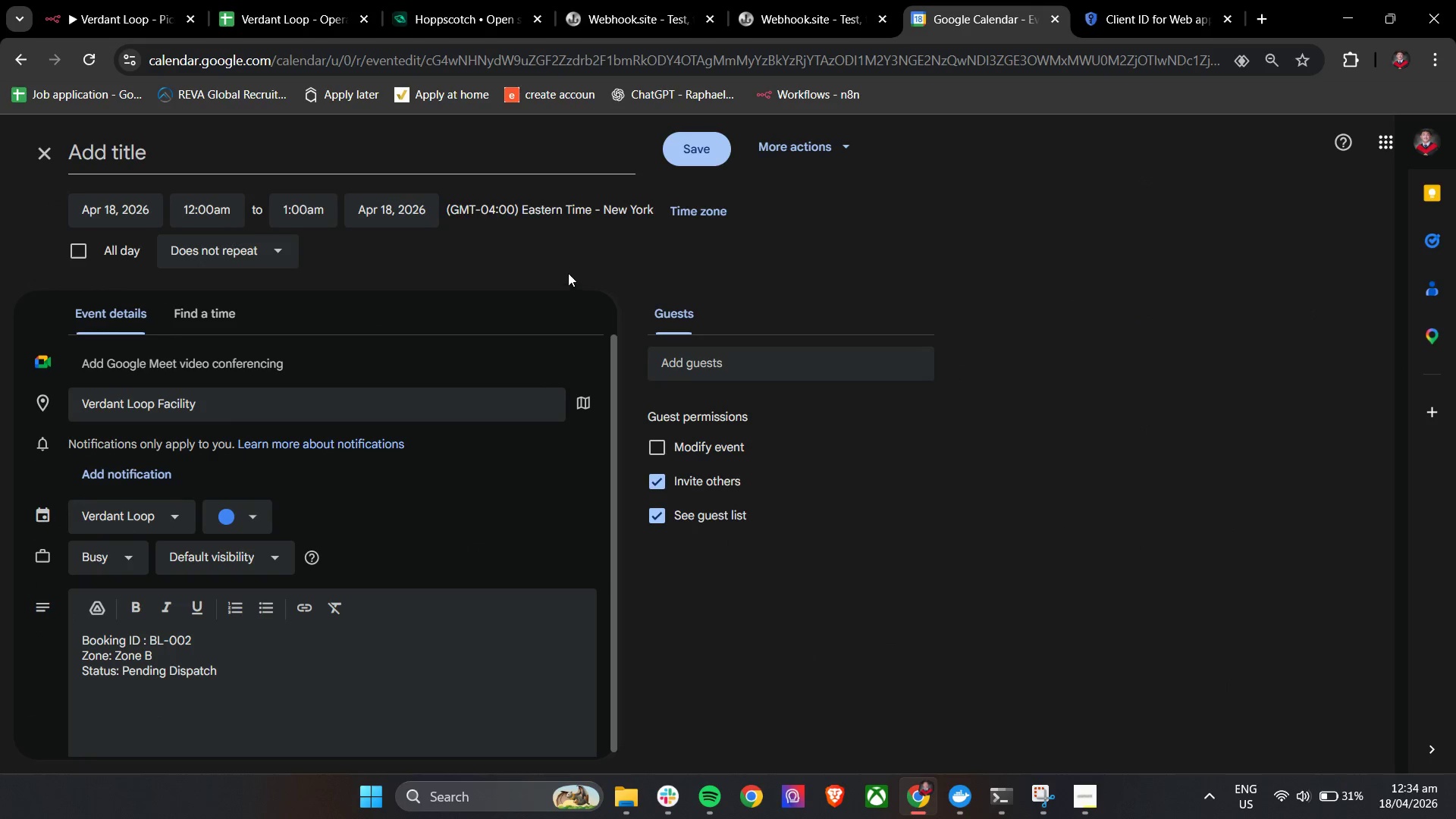 
left_click([554, 266])
 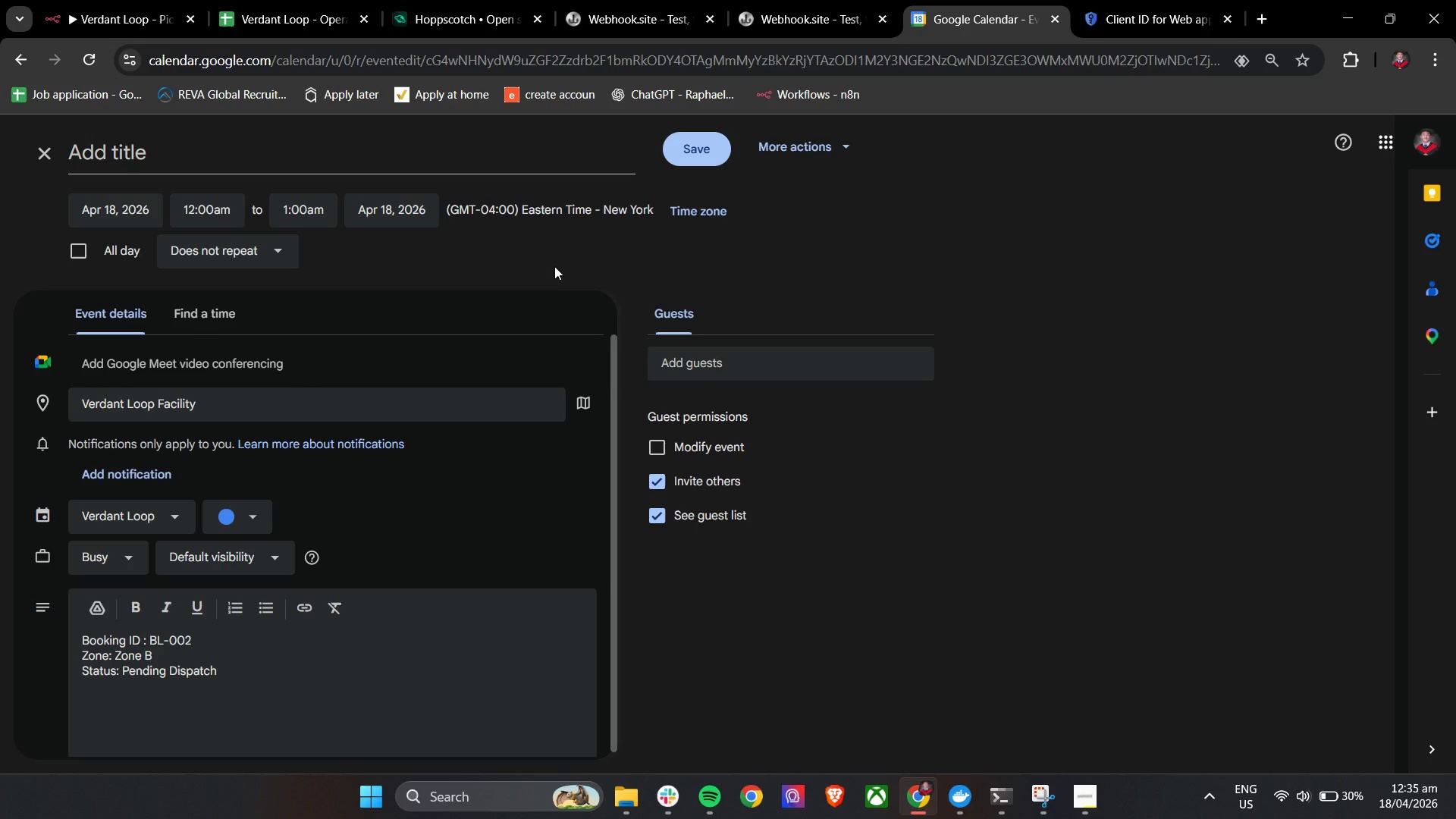 
wait(43.67)
 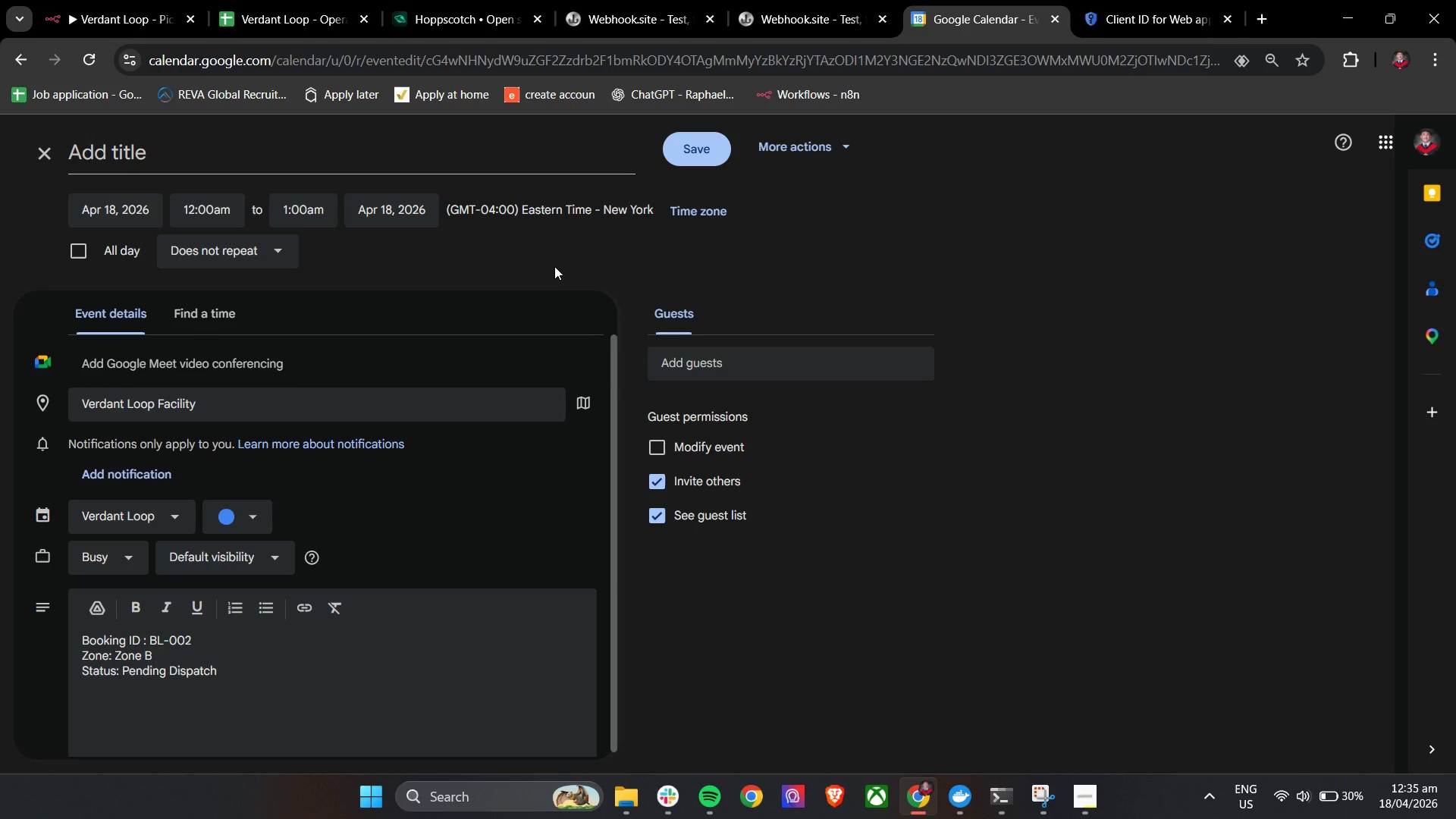 
left_click([123, 0])
 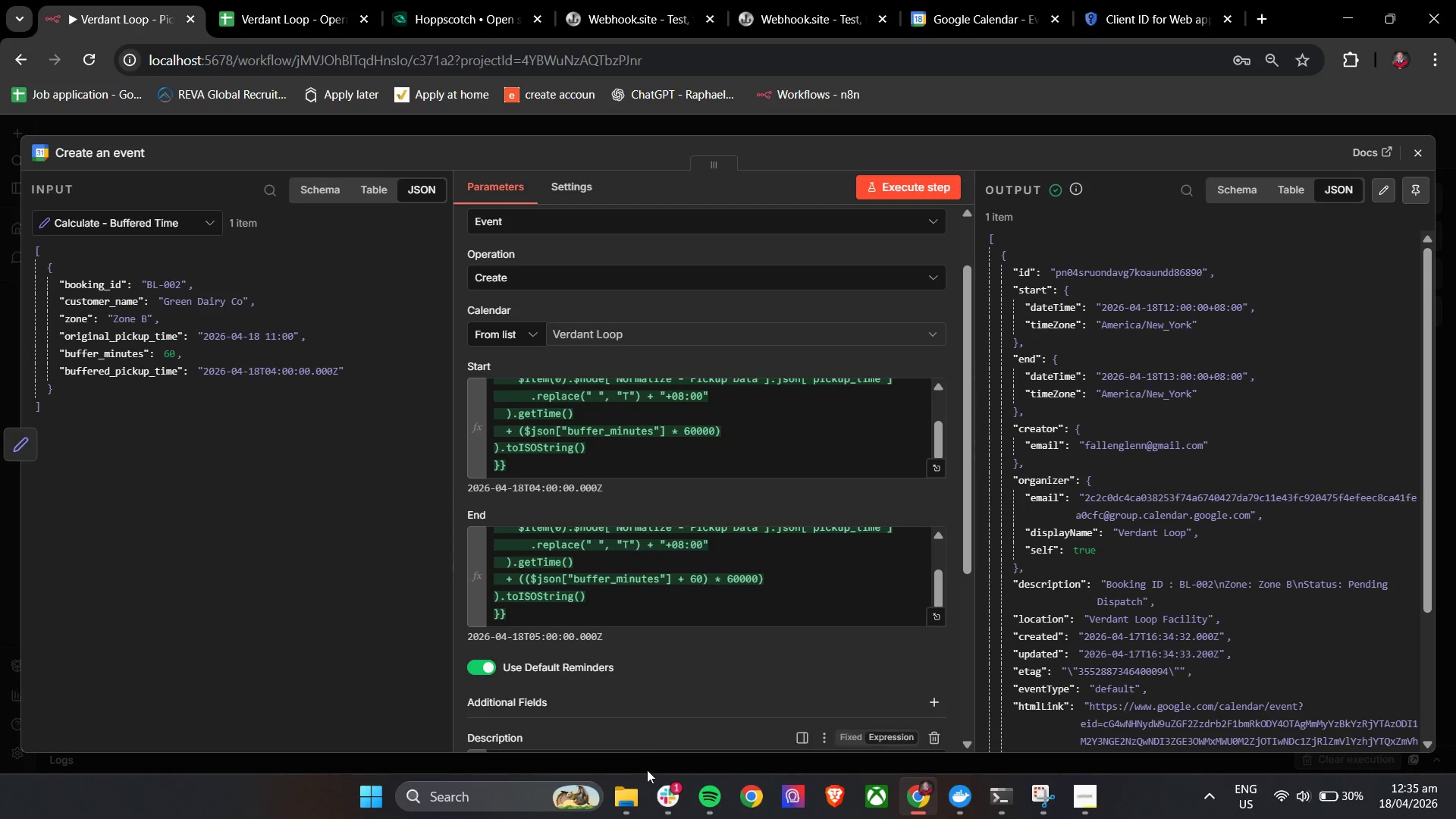 
left_click([663, 786])
 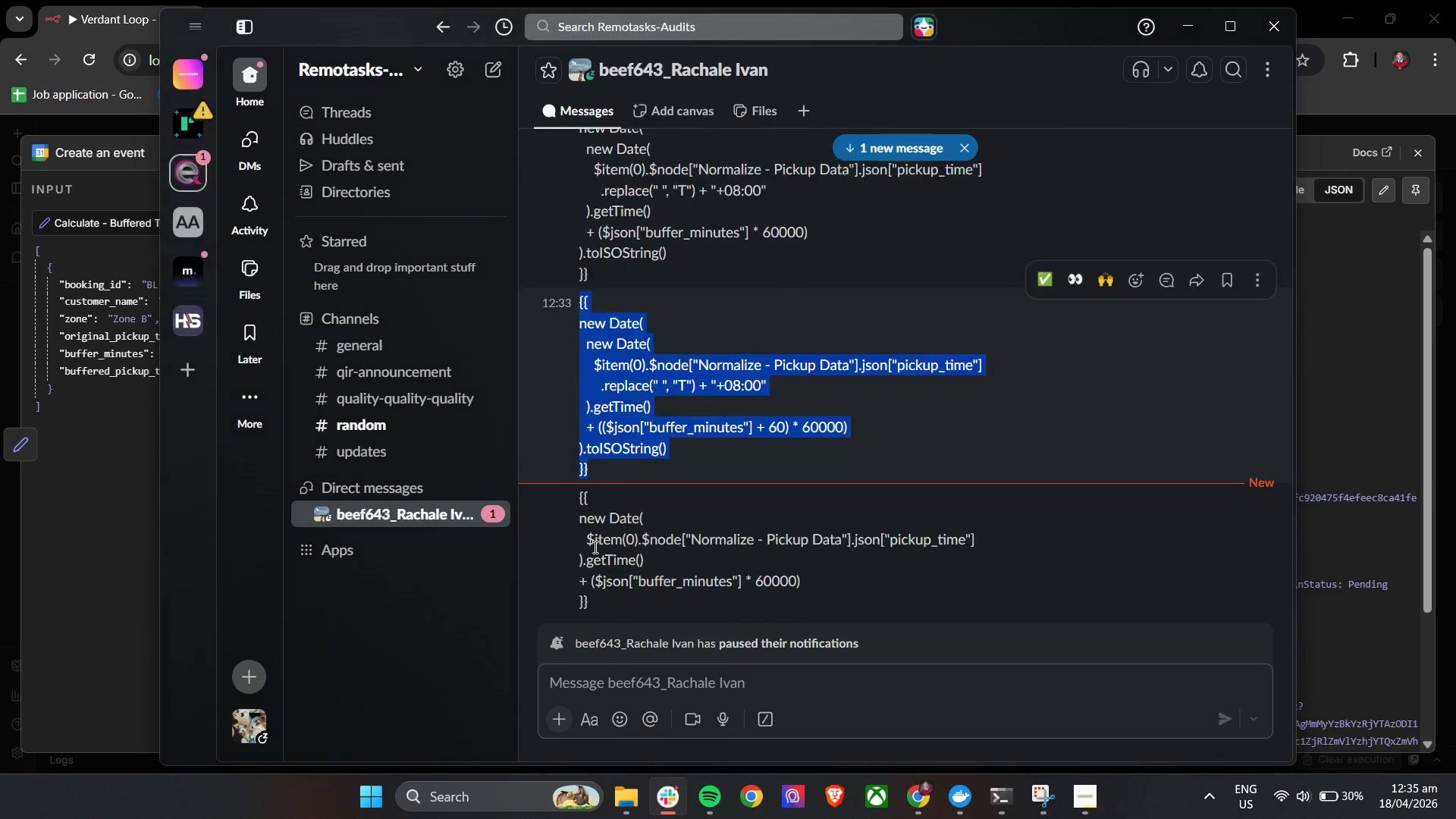 
scroll: coordinate [595, 545], scroll_direction: down, amount: 4.0
 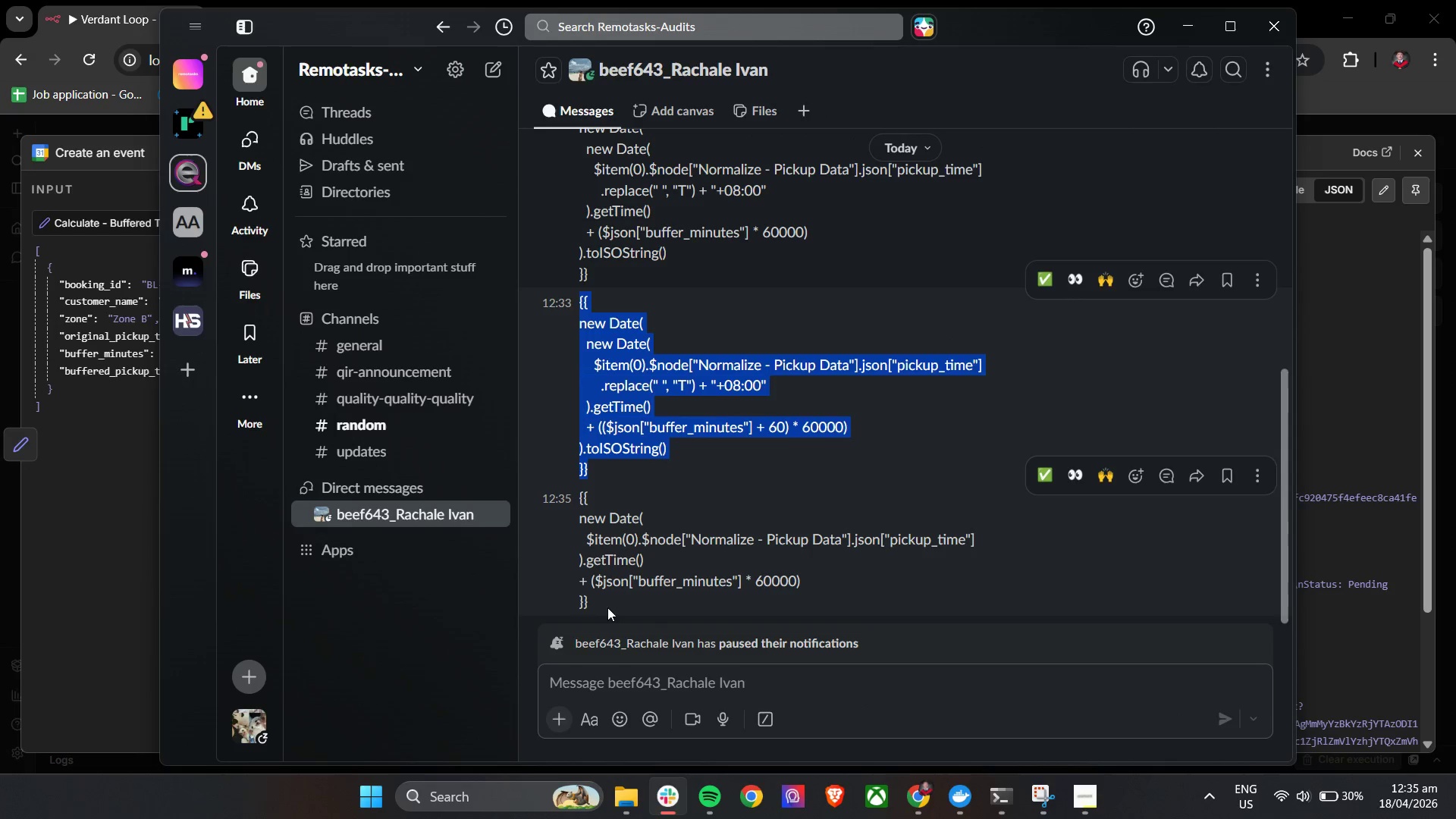 
left_click_drag(start_coordinate=[597, 612], to_coordinate=[574, 492])
 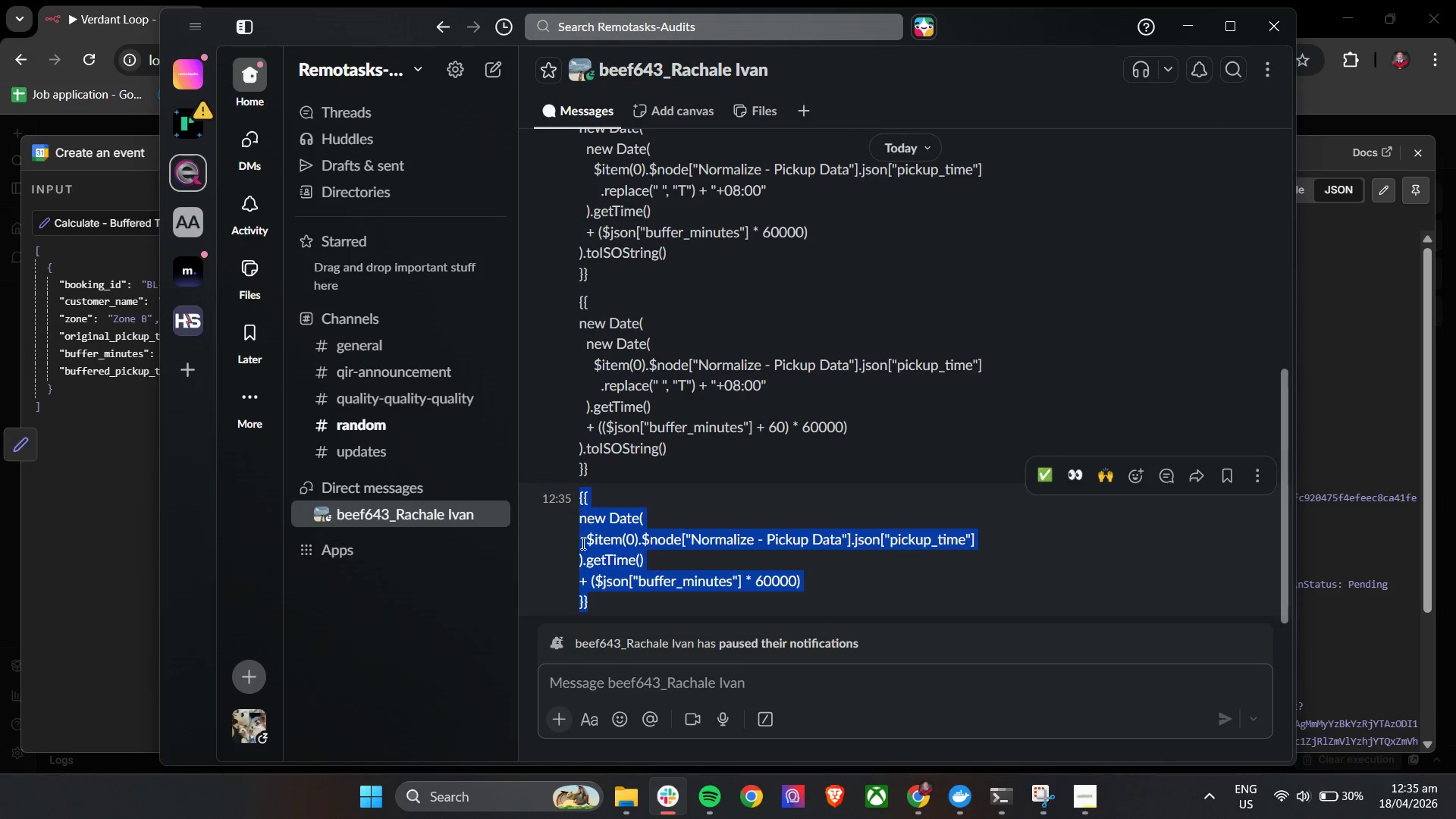 
key(Control+C)
 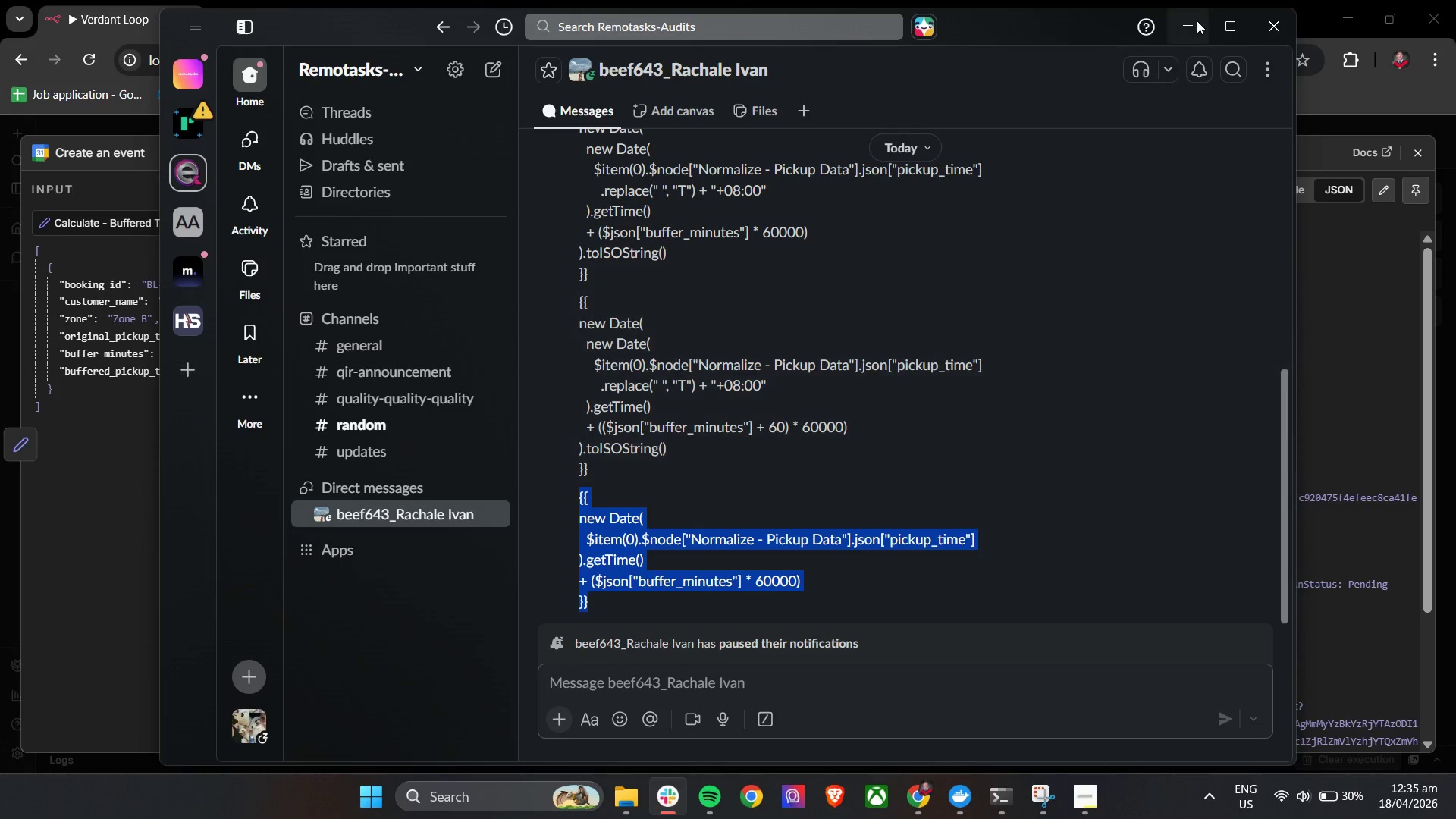 
key(Control+C)
 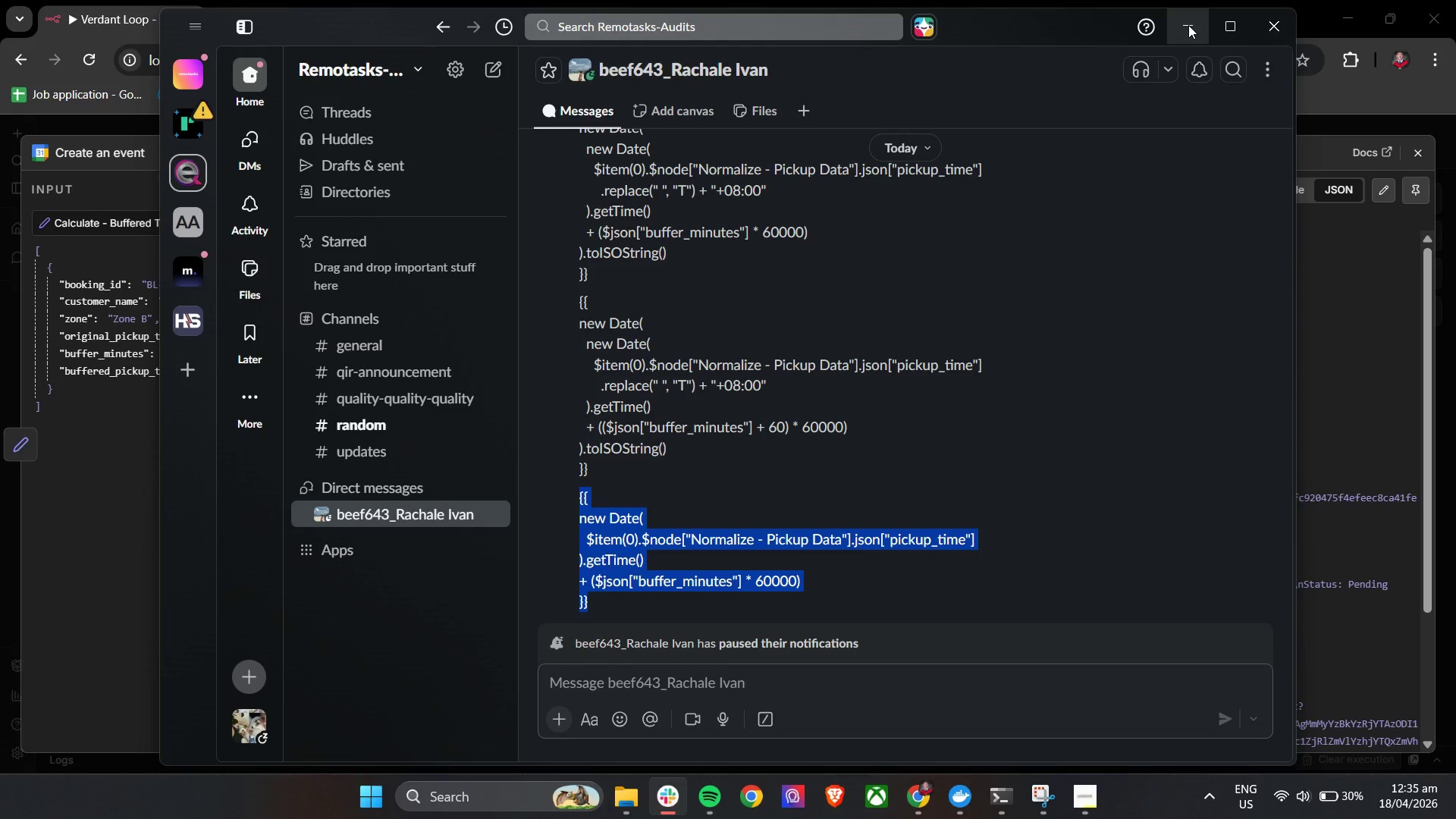 
key(Control+C)
 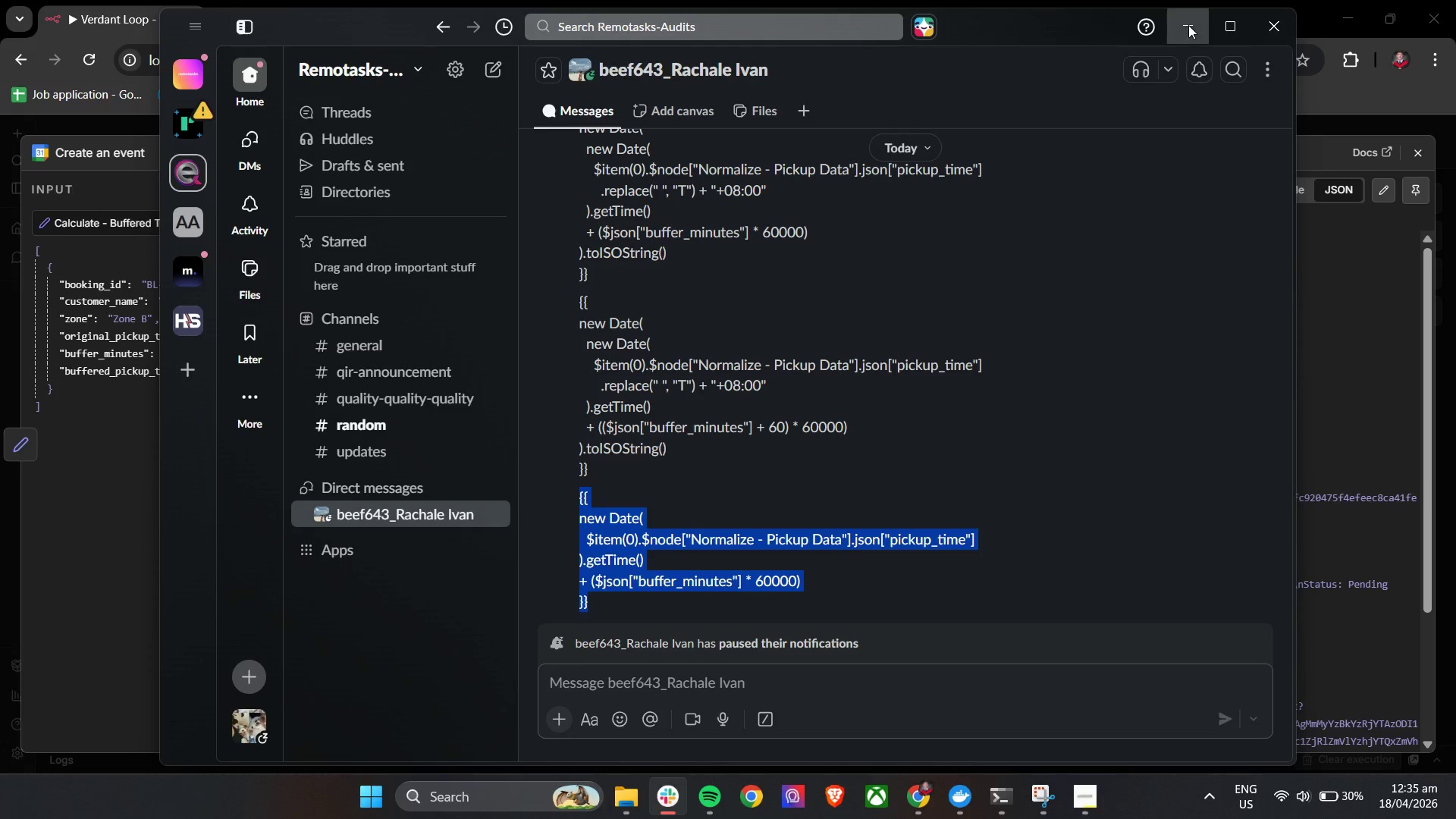 
left_click([1188, 25])
 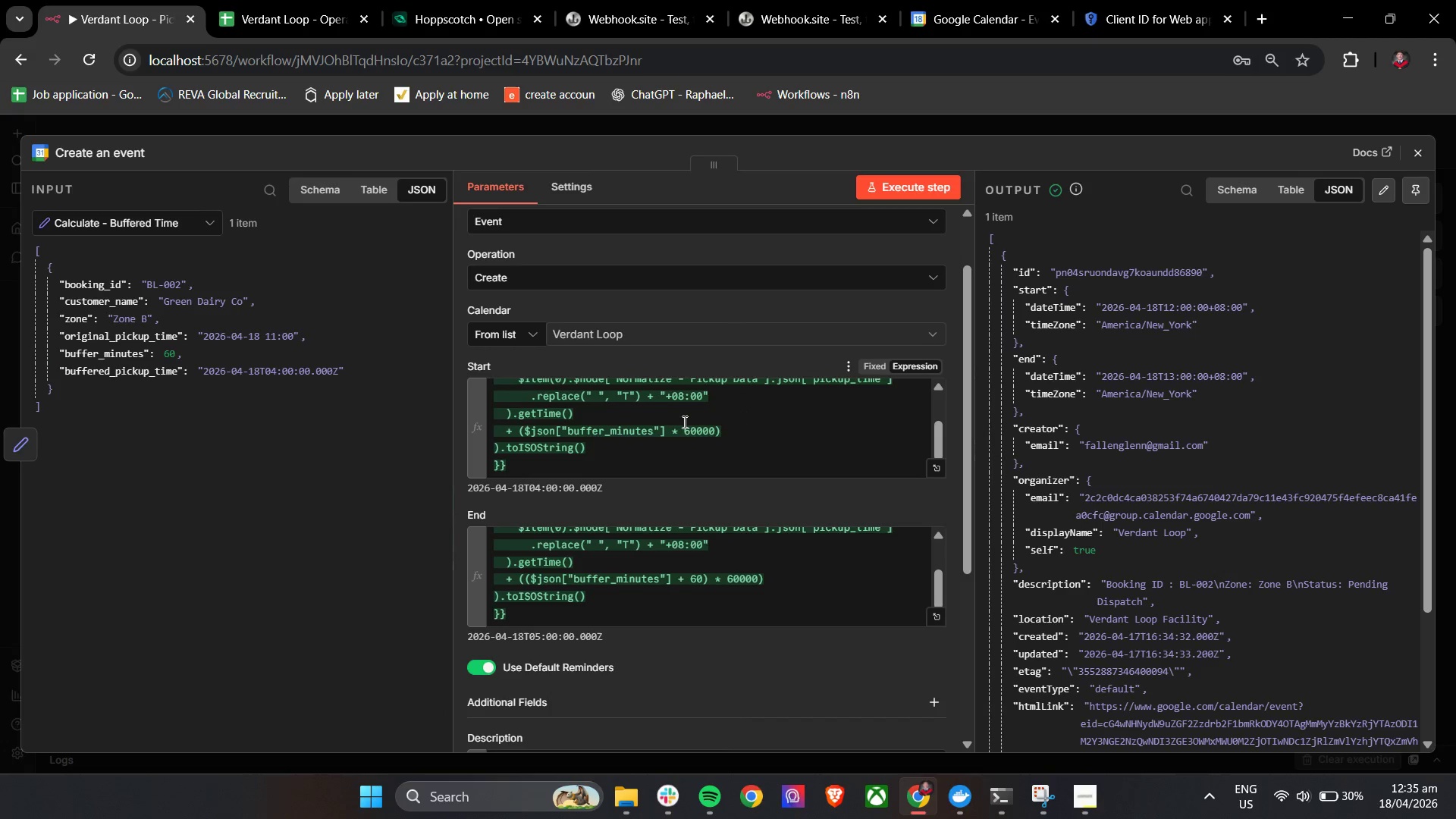 
left_click([660, 452])
 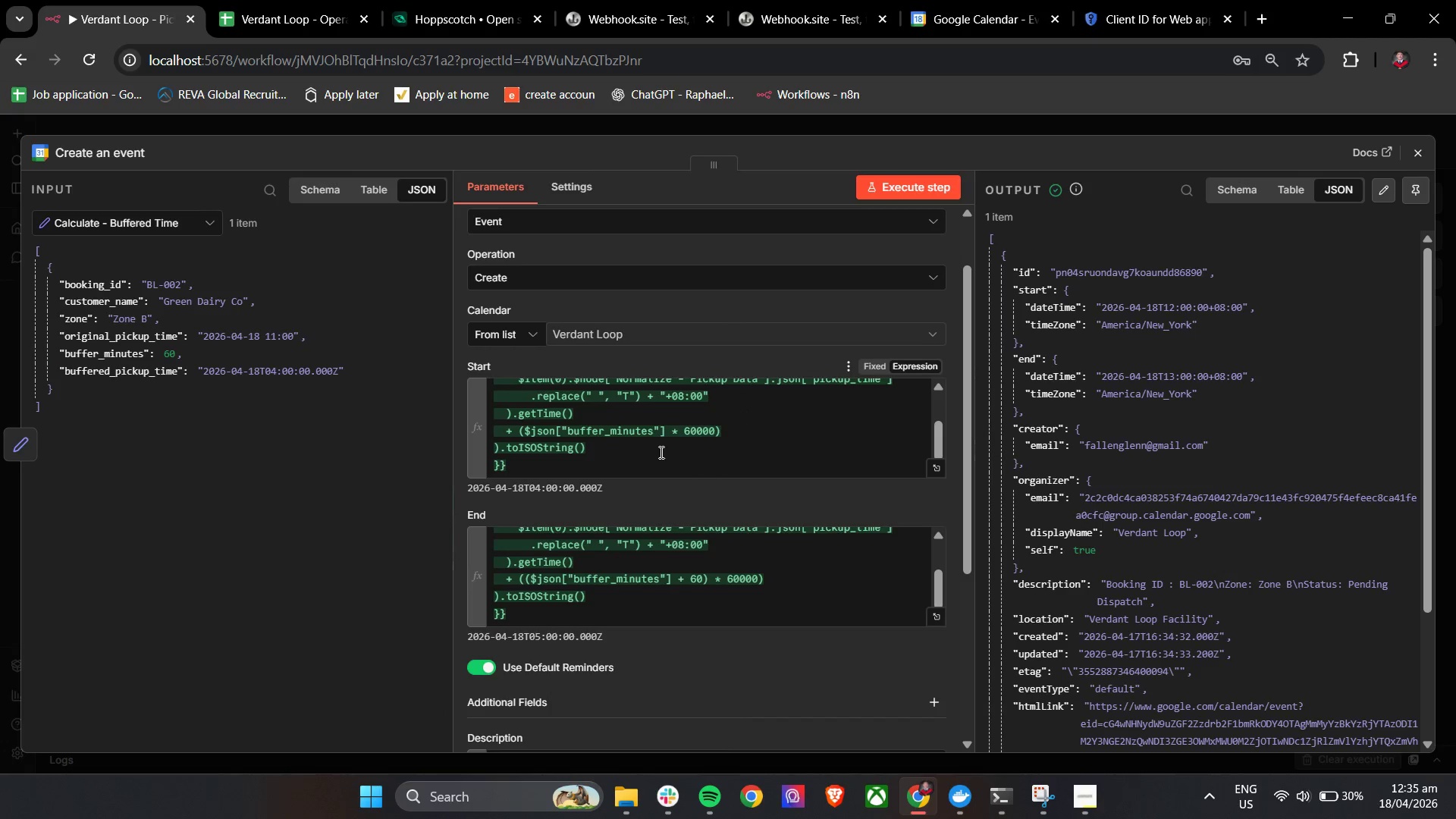 
key(Control+A)
 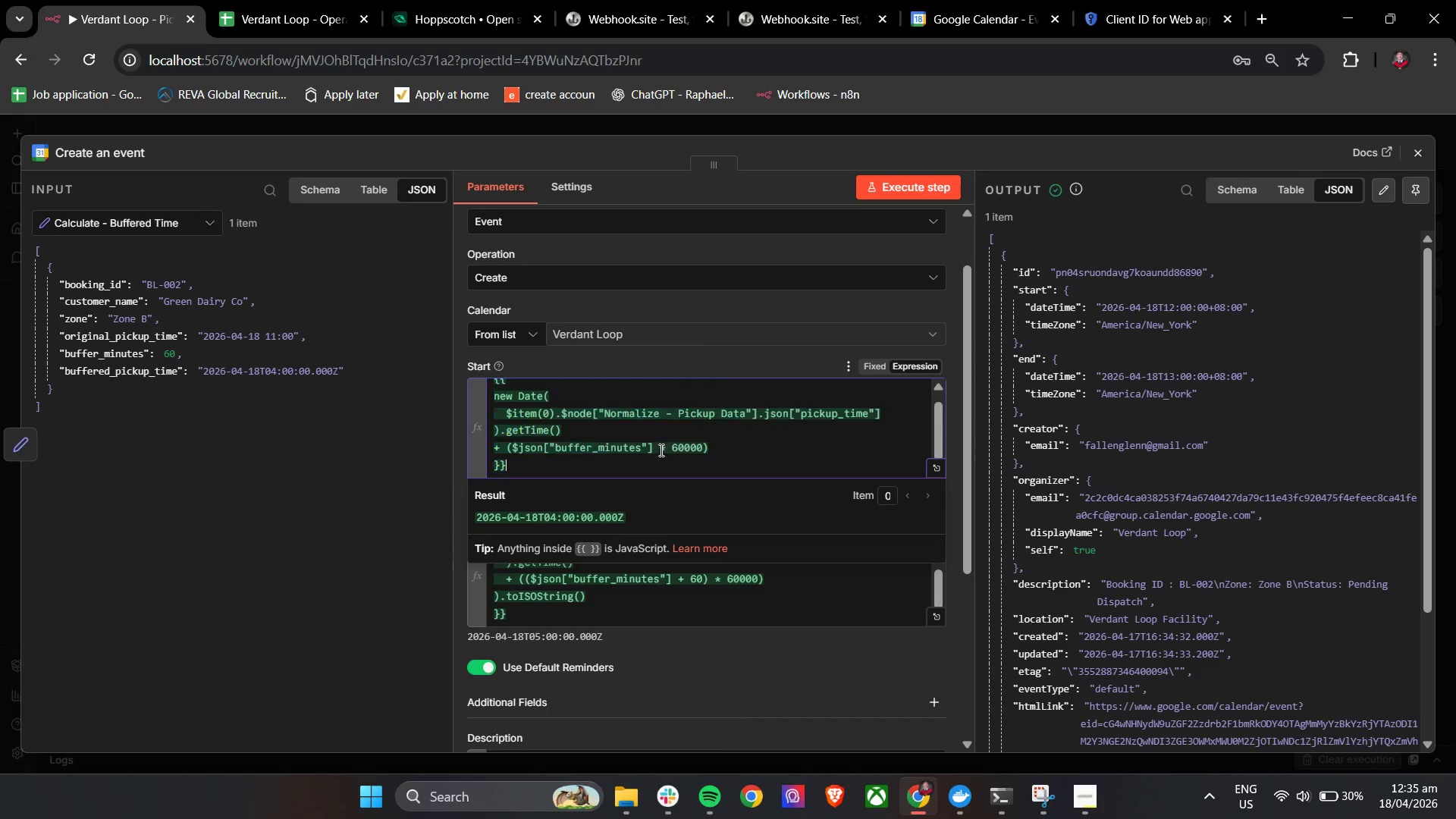 
key(Control+V)
 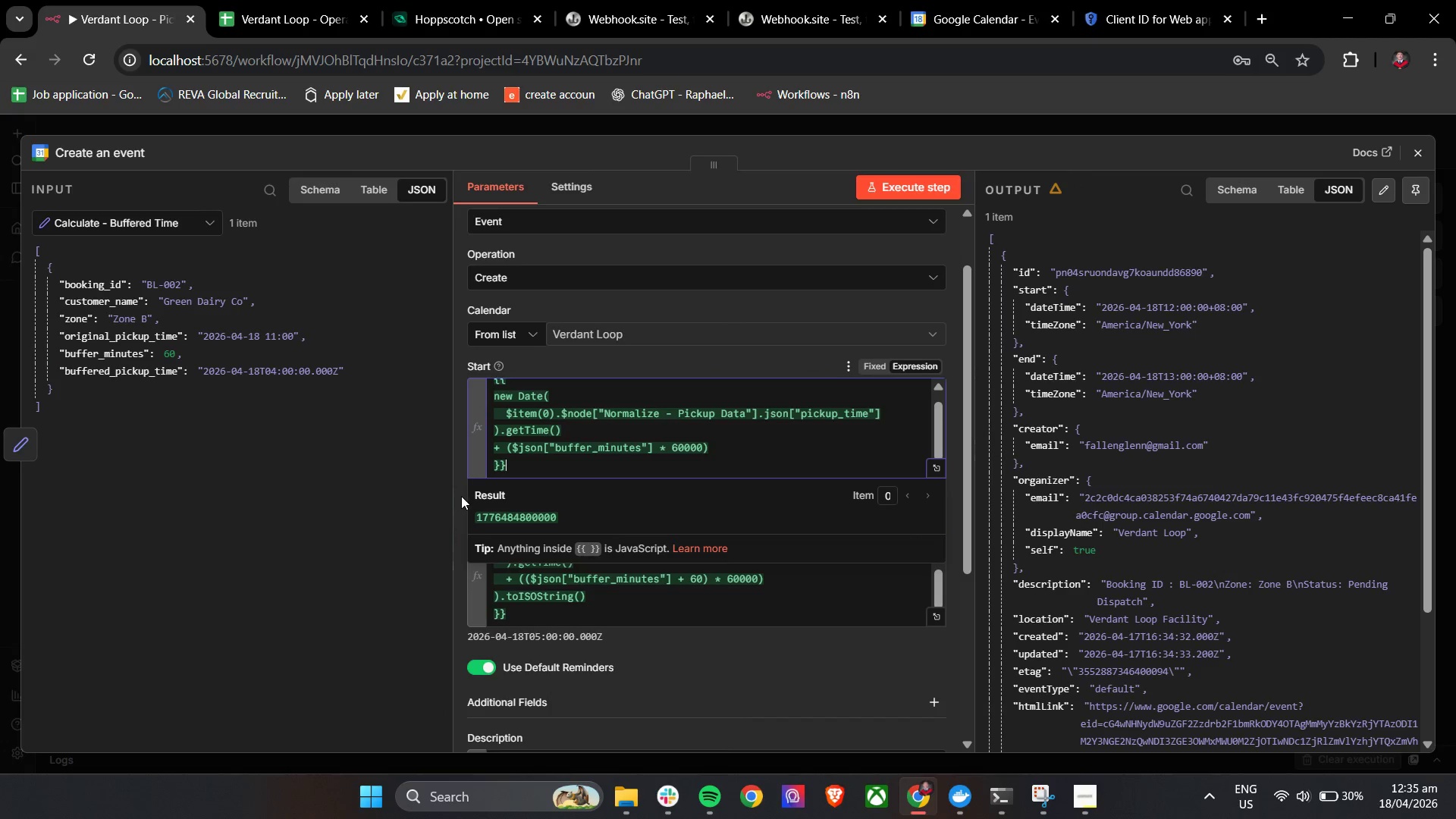 
left_click([463, 496])
 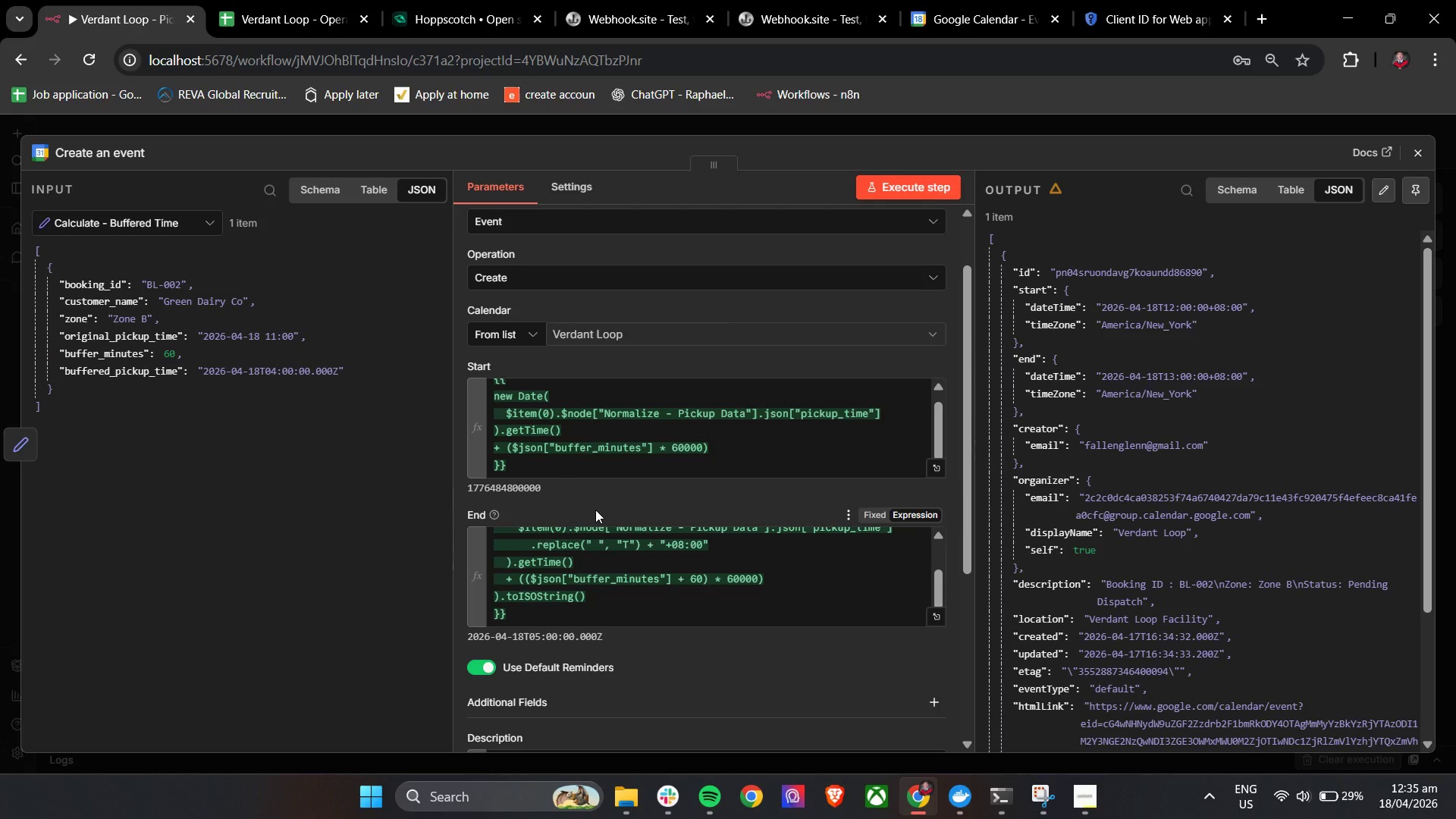 
wait(14.44)
 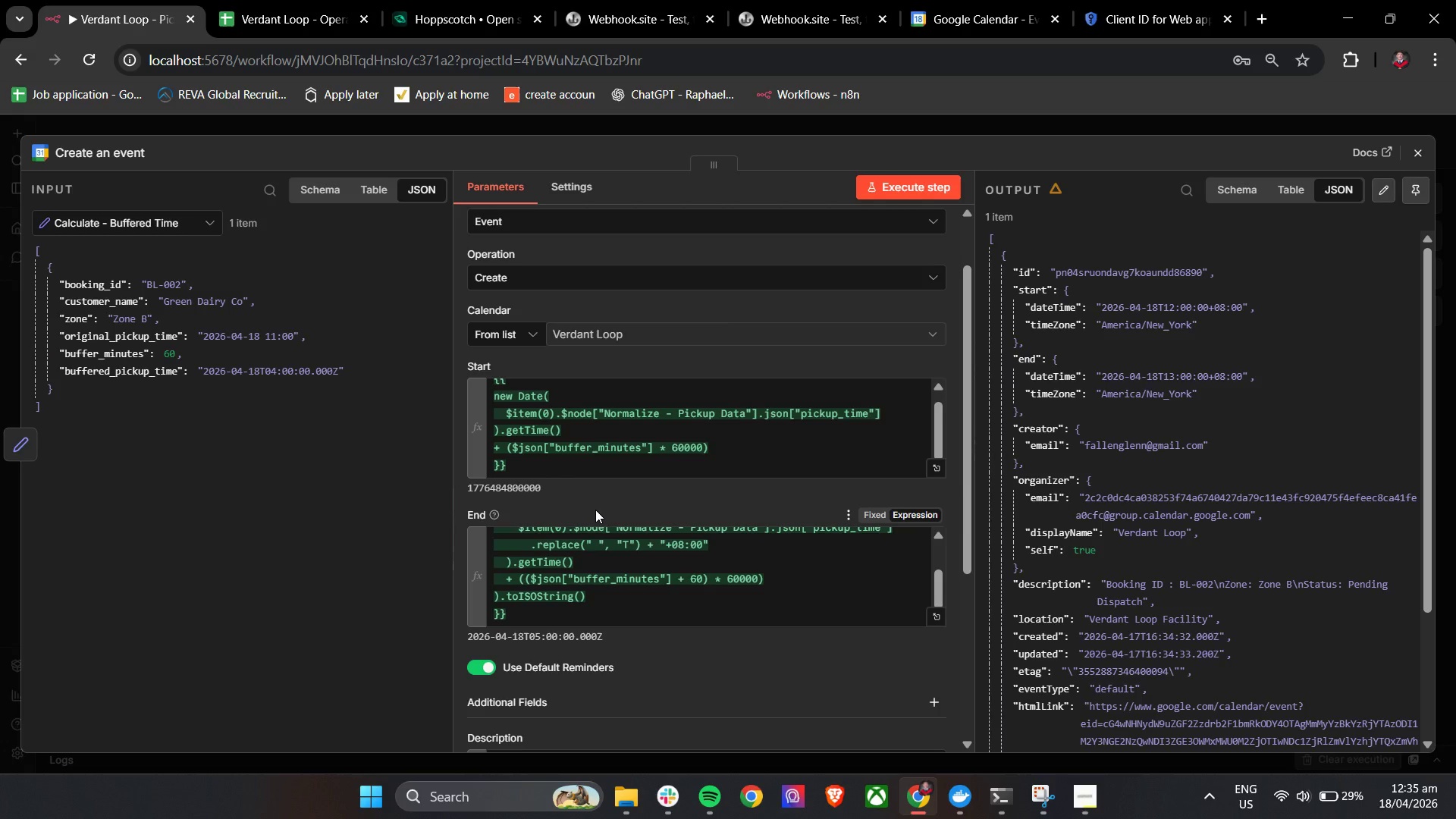 
scroll: coordinate [647, 516], scroll_direction: down, amount: 3.0
 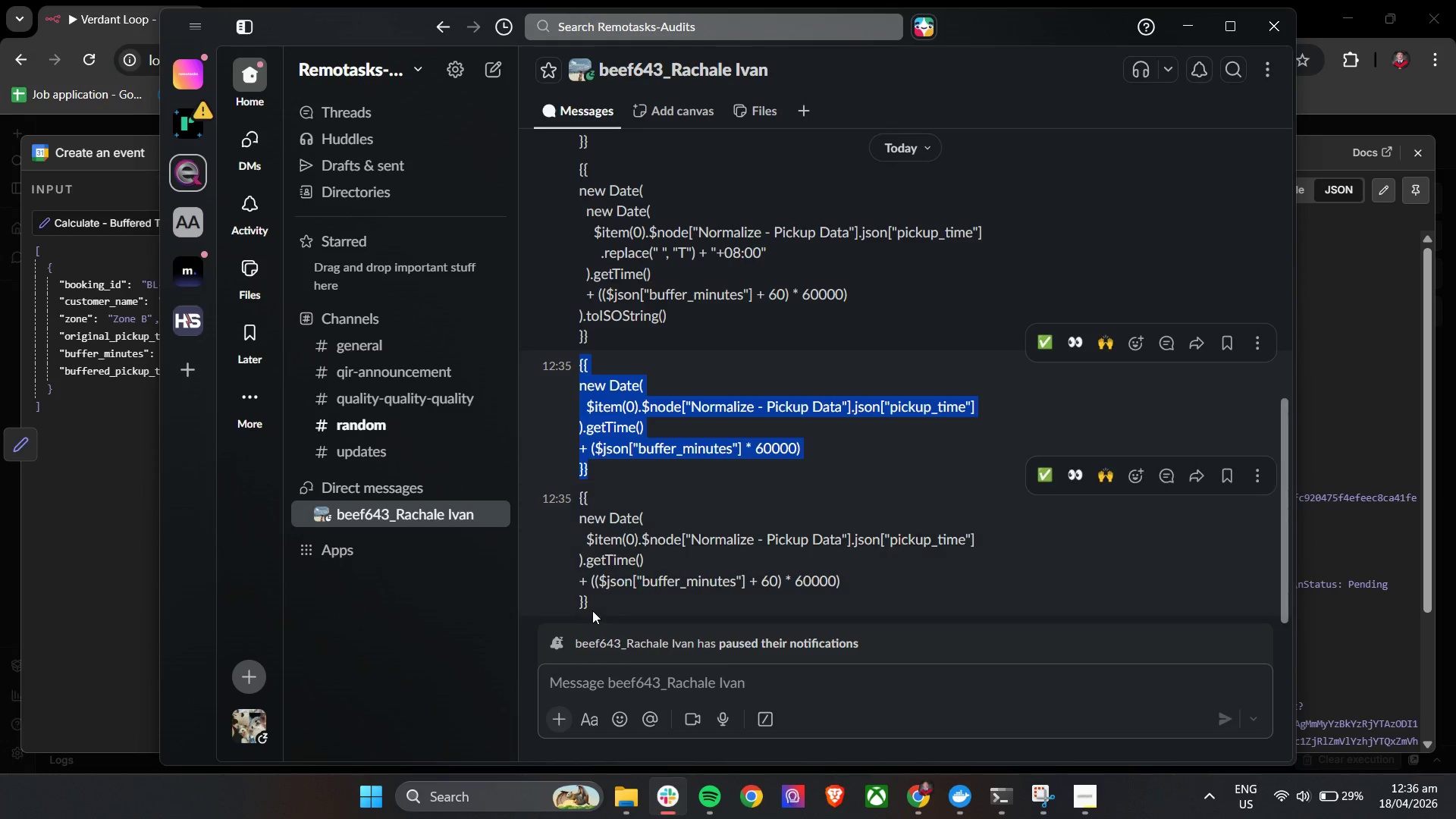 
left_click_drag(start_coordinate=[595, 607], to_coordinate=[576, 501])
 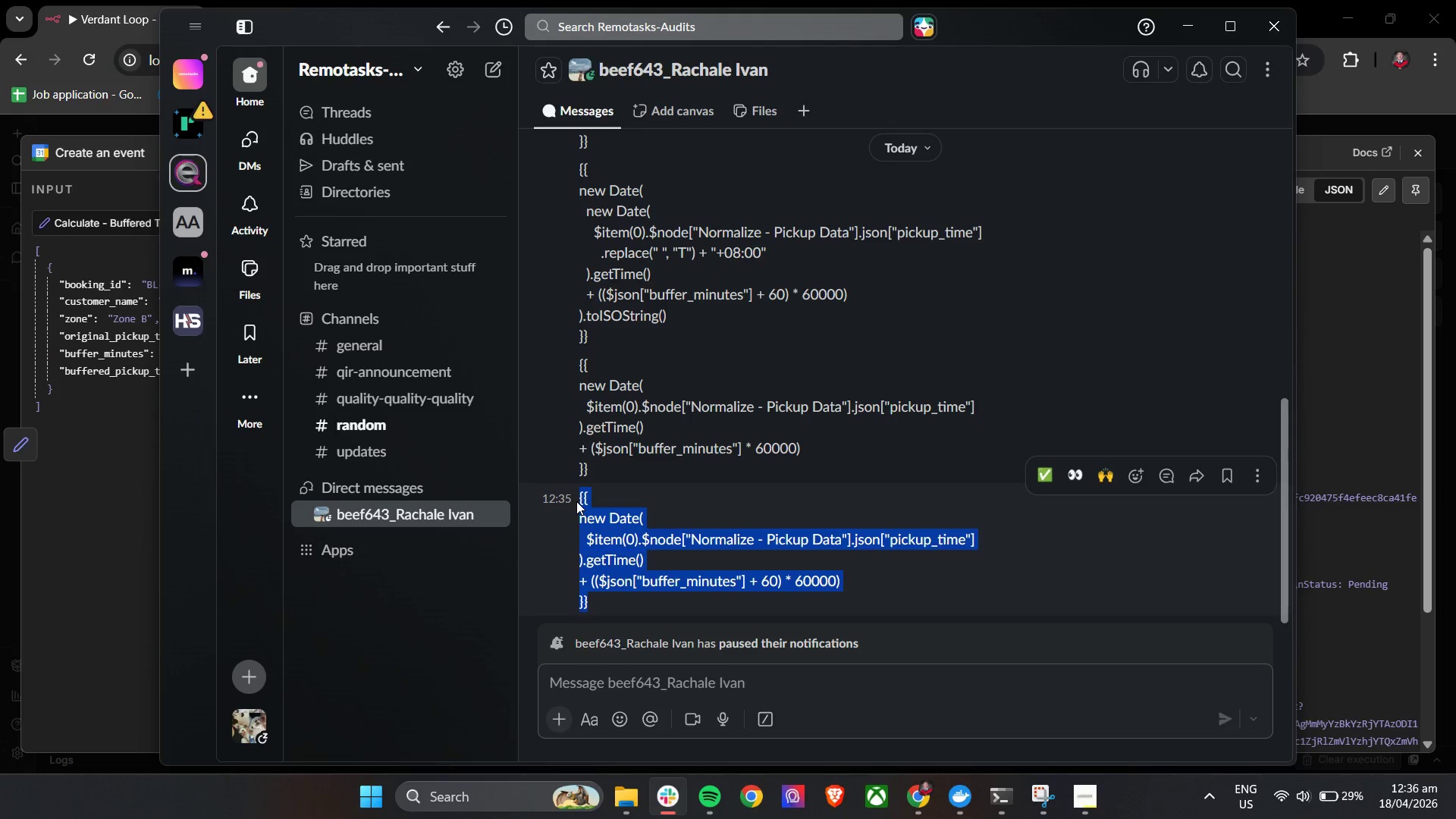 
key(Control+C)
 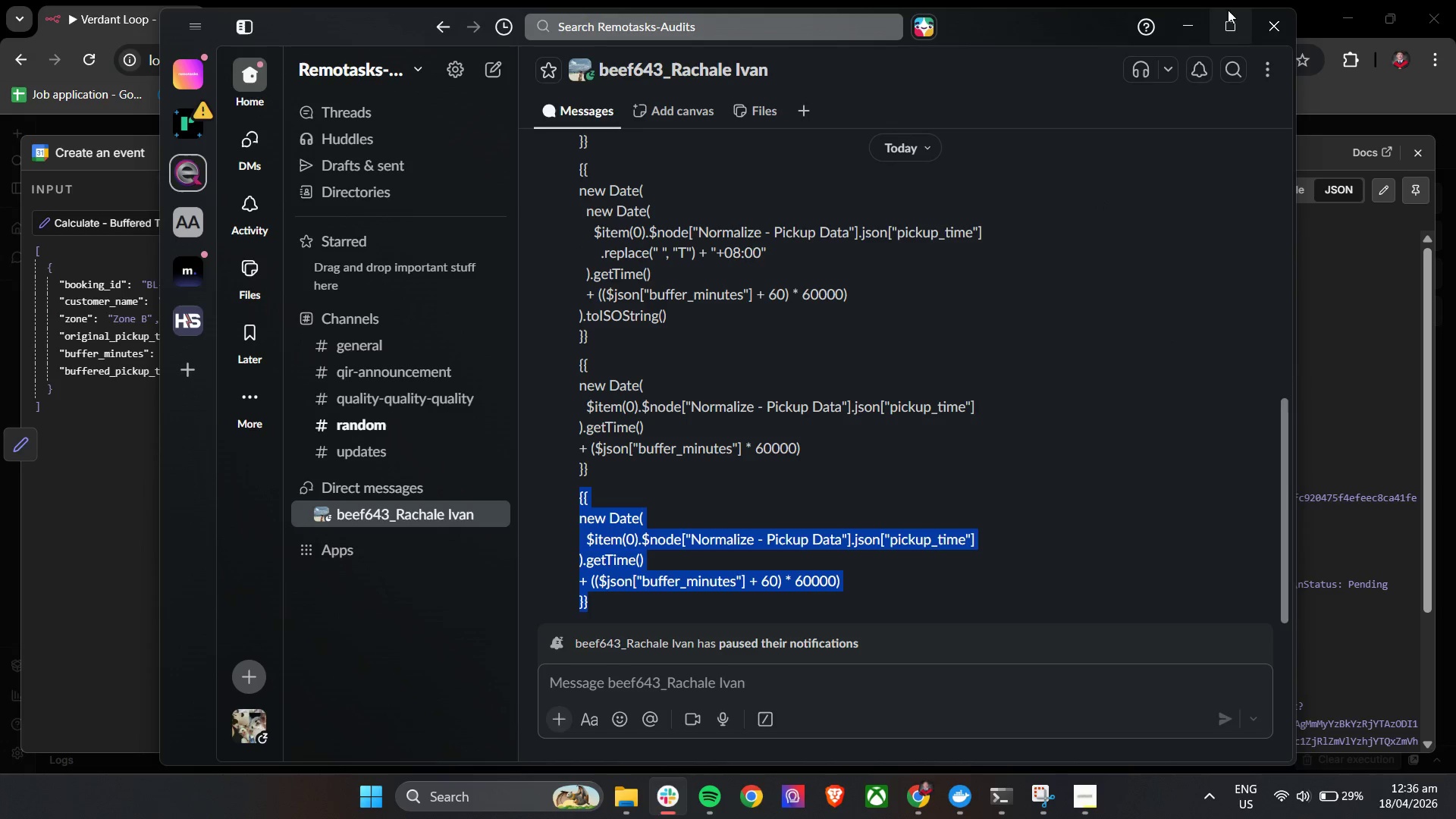 
key(Control+C)
 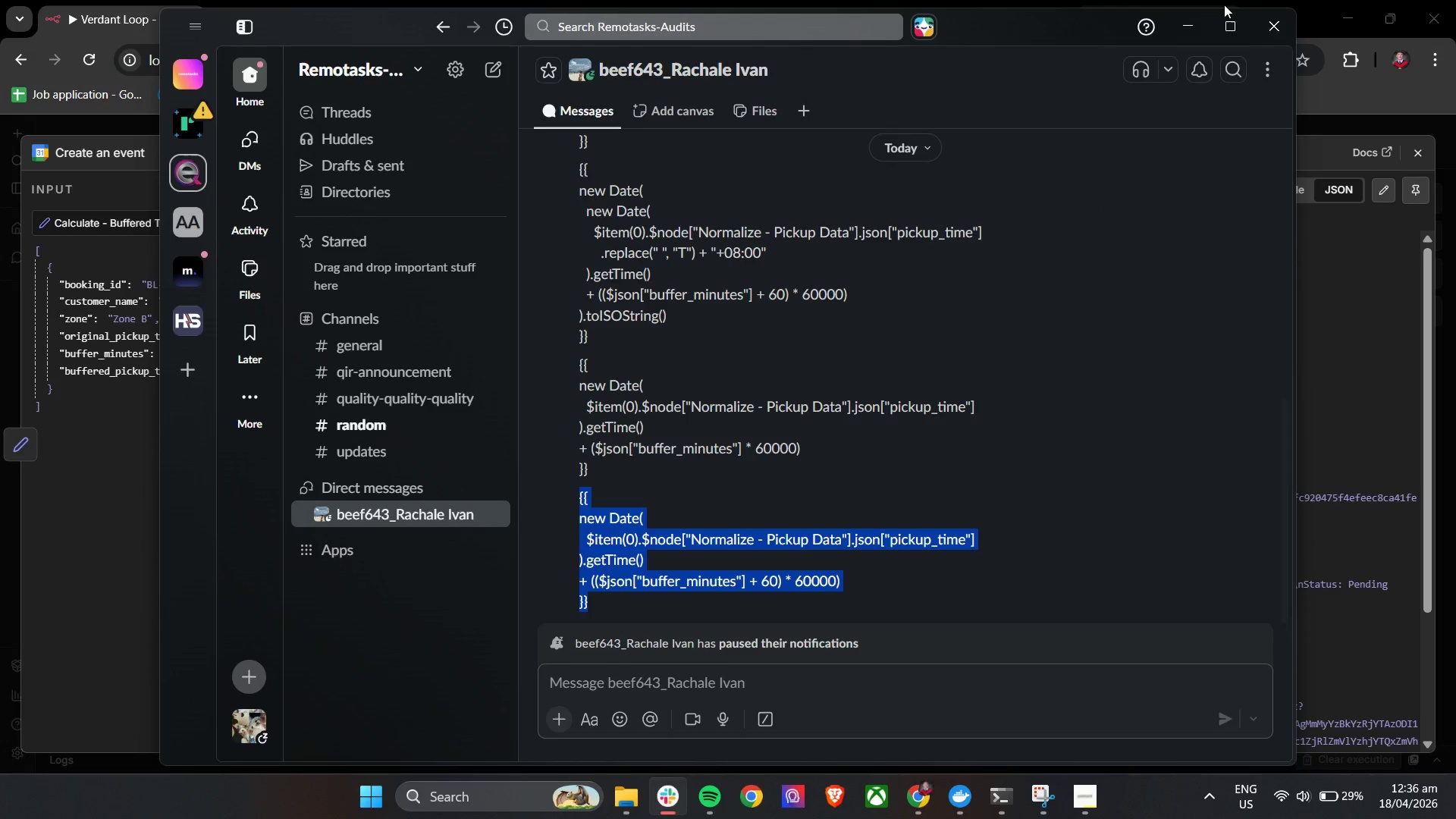 
key(Control+C)
 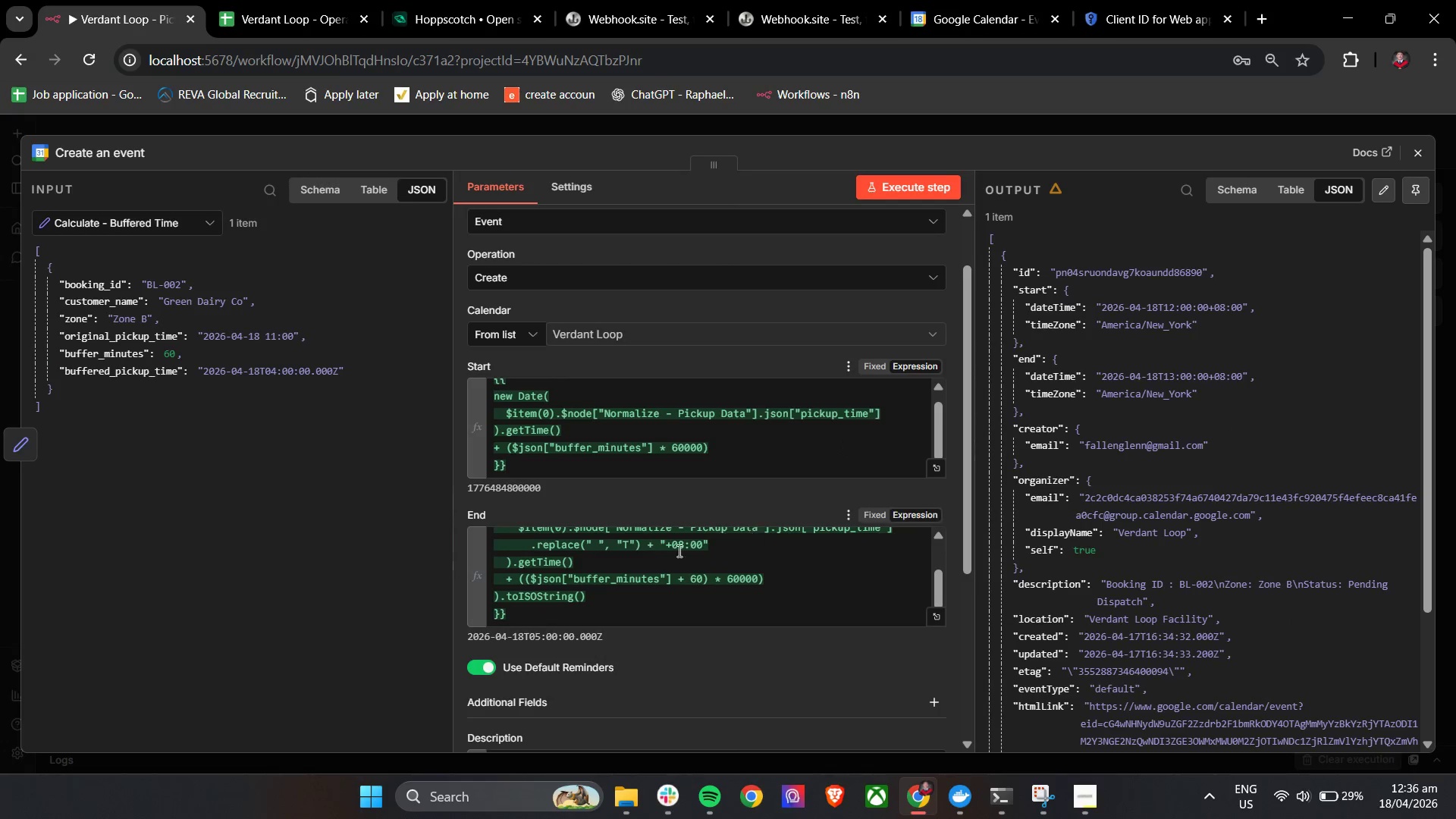 
left_click([594, 601])
 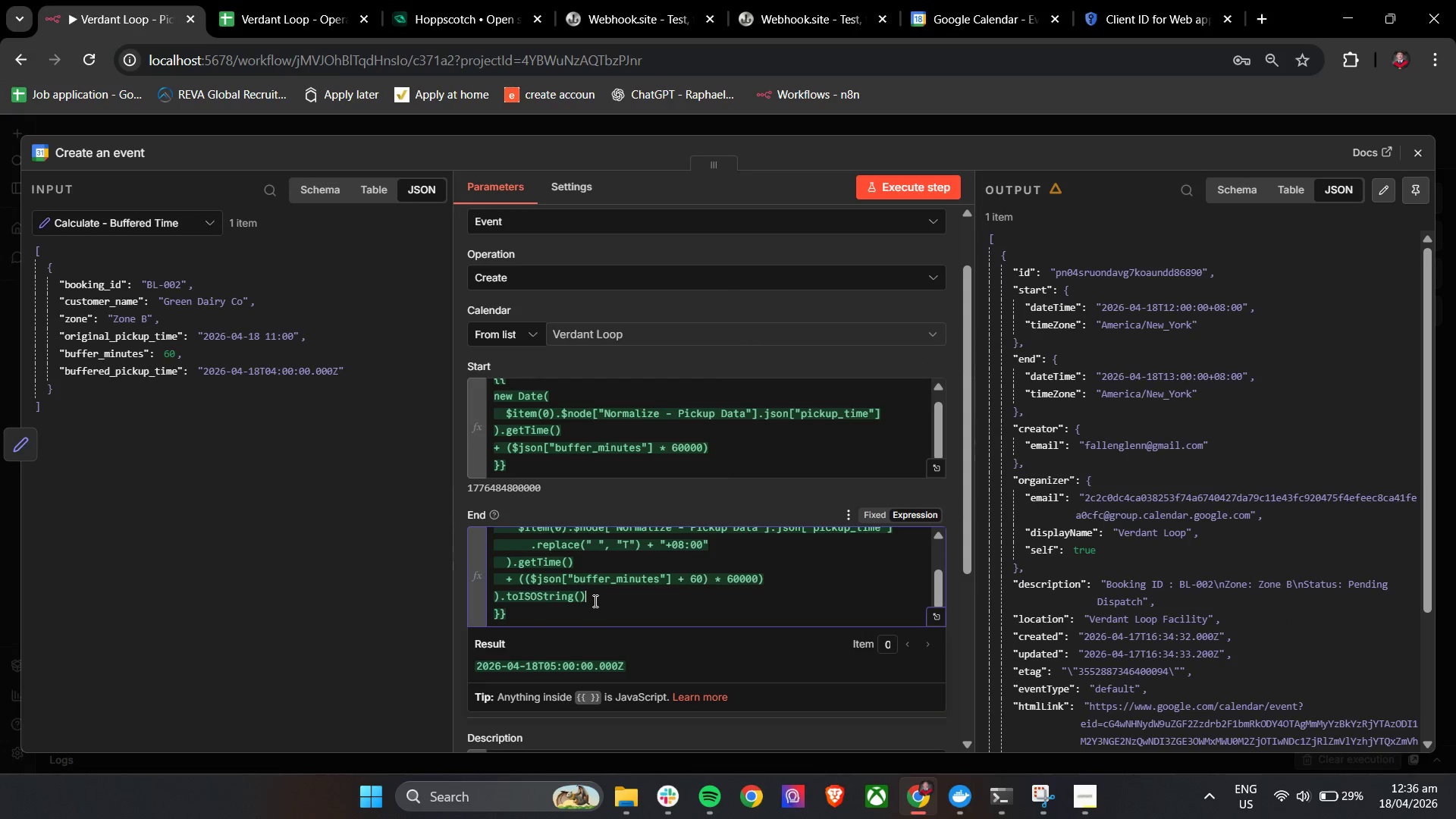 
key(Control+A)
 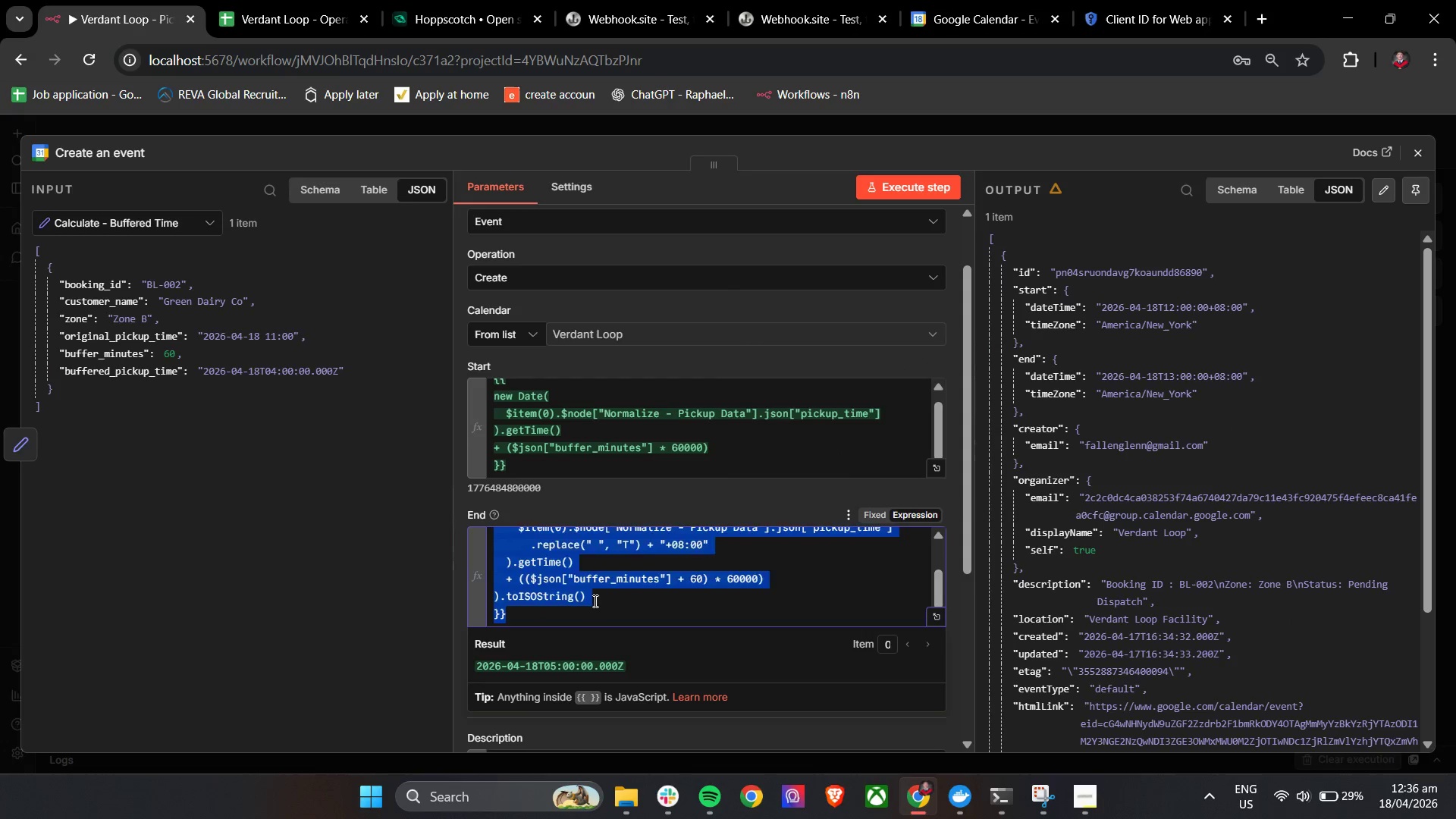 
key(Control+V)
 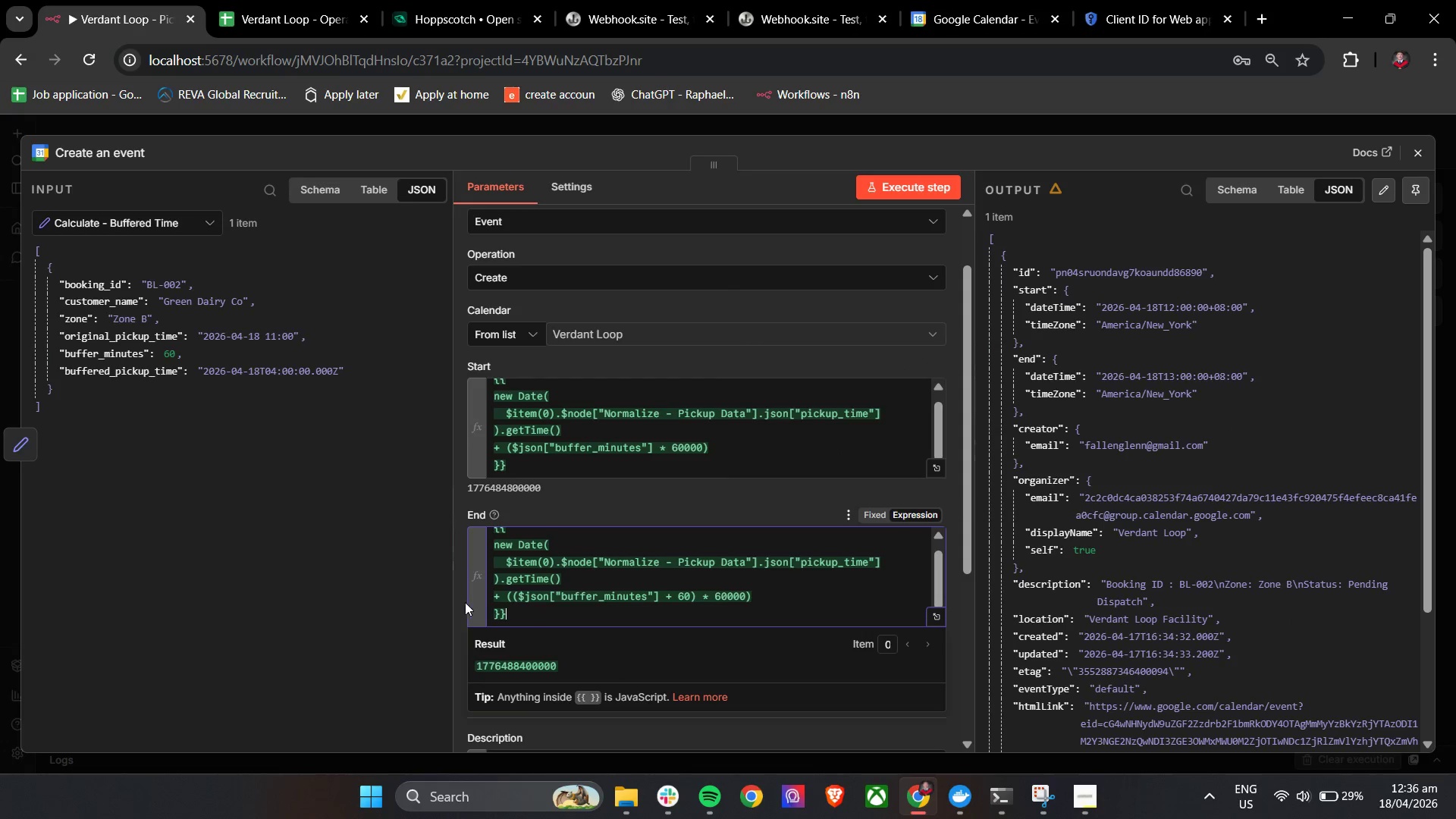 
left_click([461, 579])
 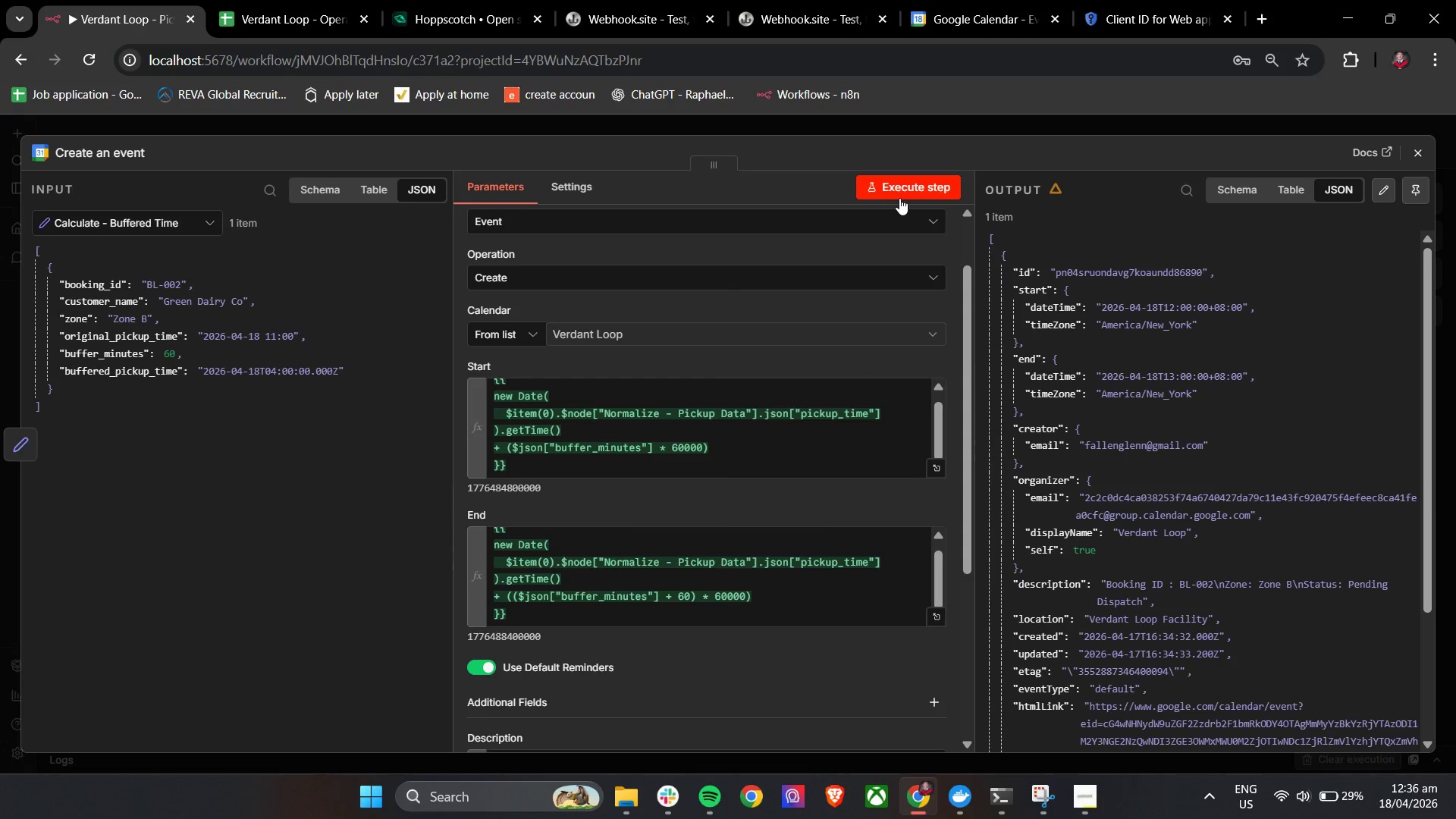 
left_click([964, 0])
 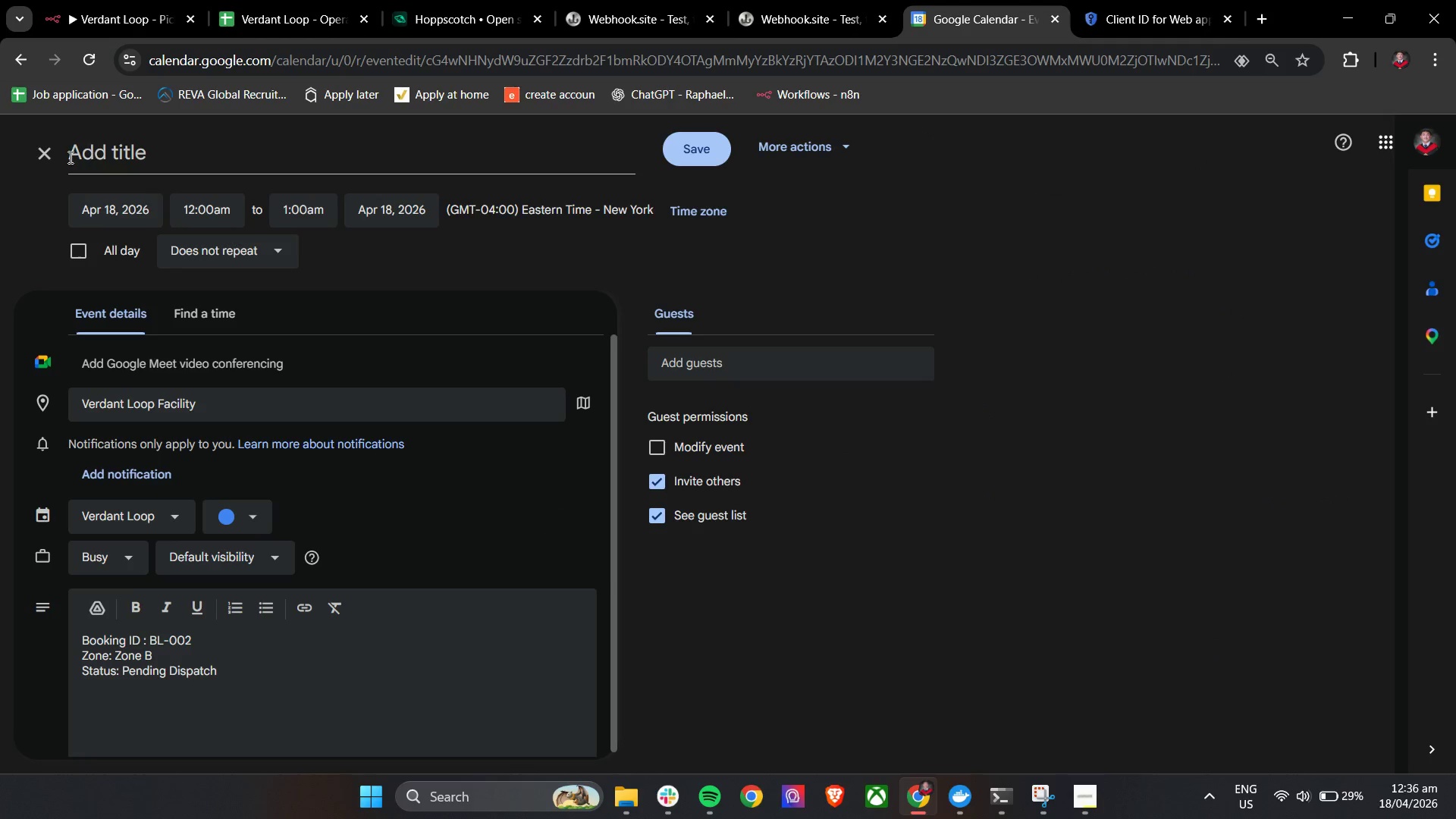 
left_click([46, 155])
 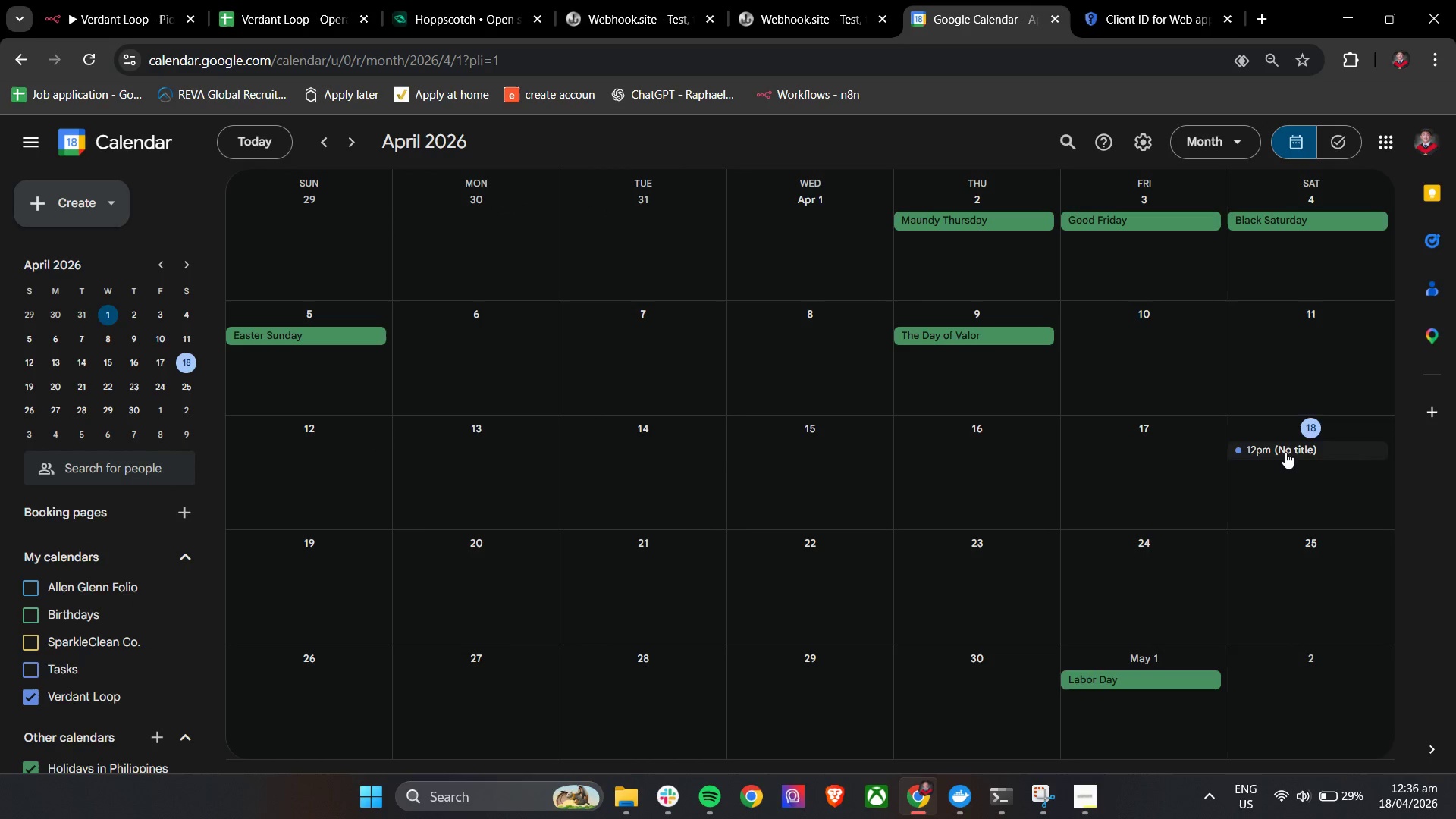 
left_click([1285, 449])
 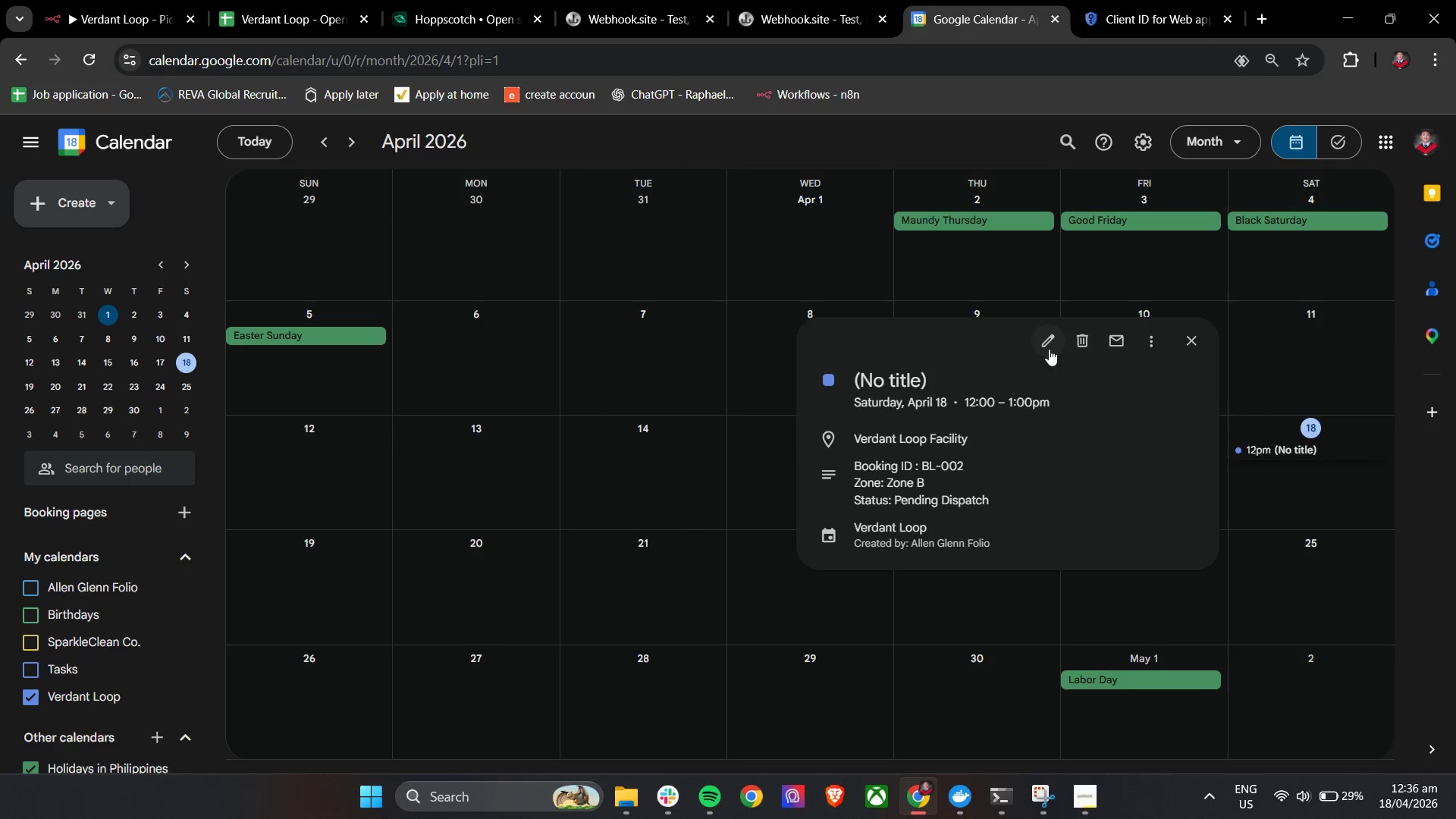 
left_click([1075, 340])
 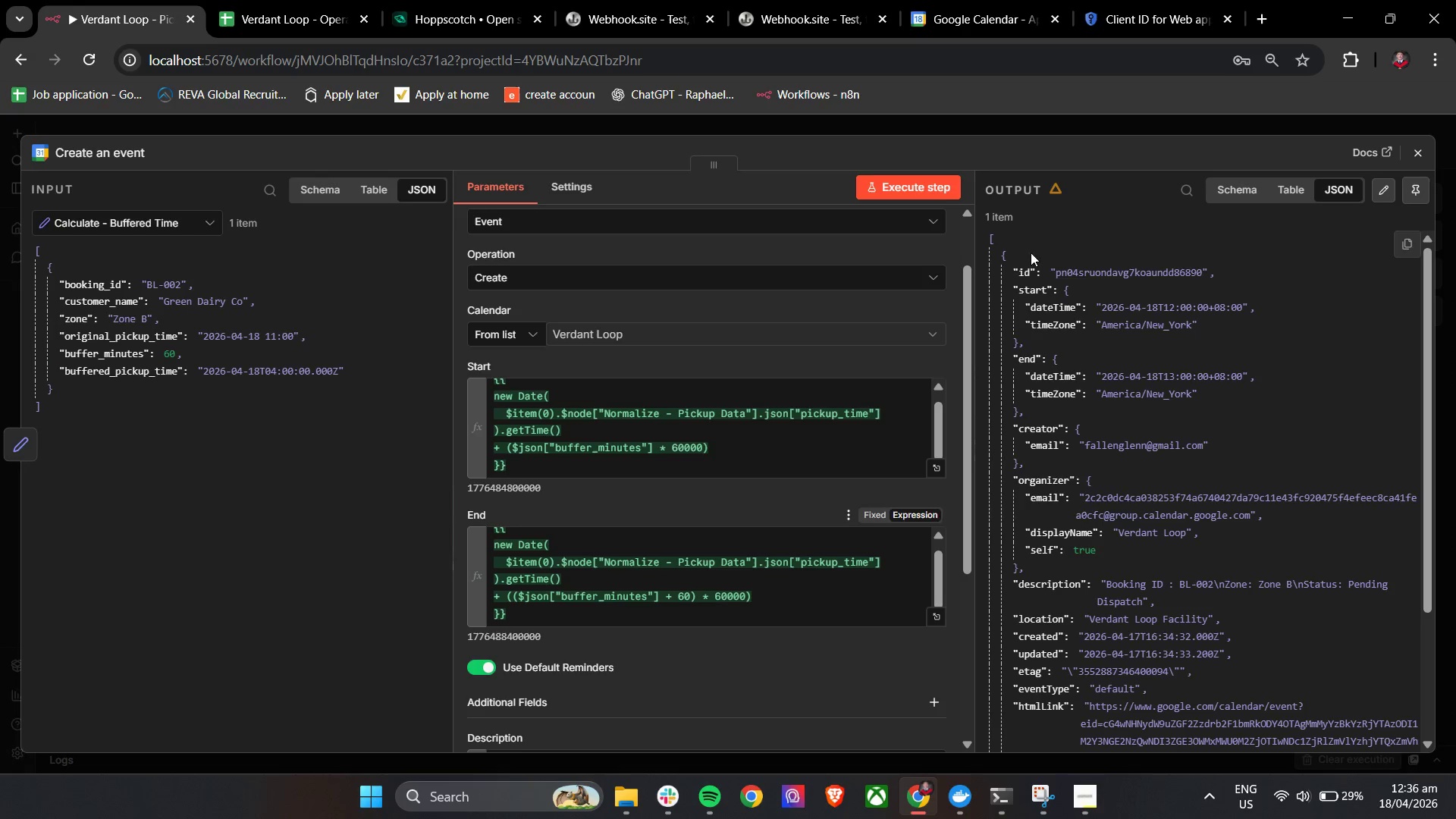 
left_click([876, 184])
 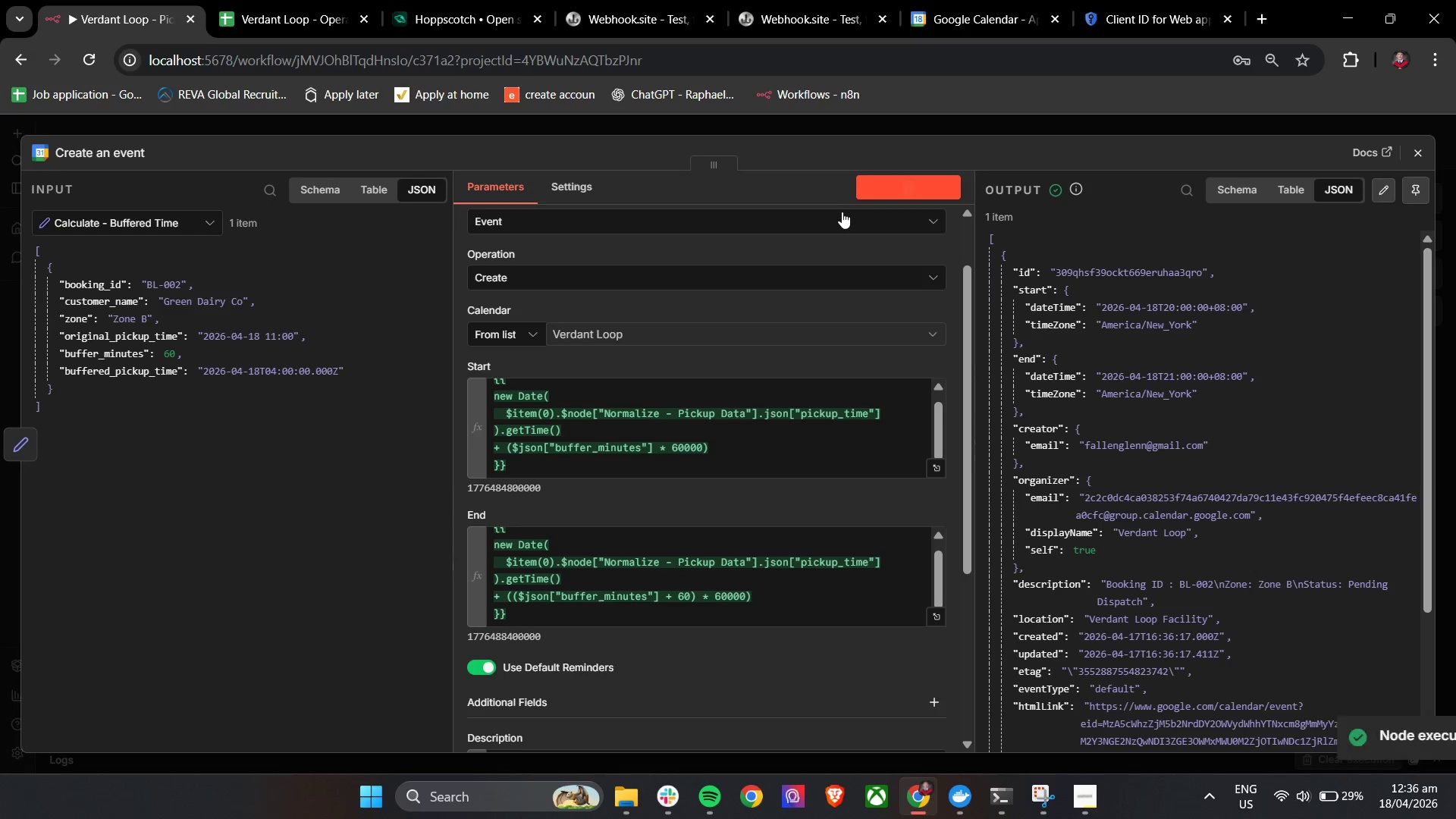 
left_click([971, 0])
 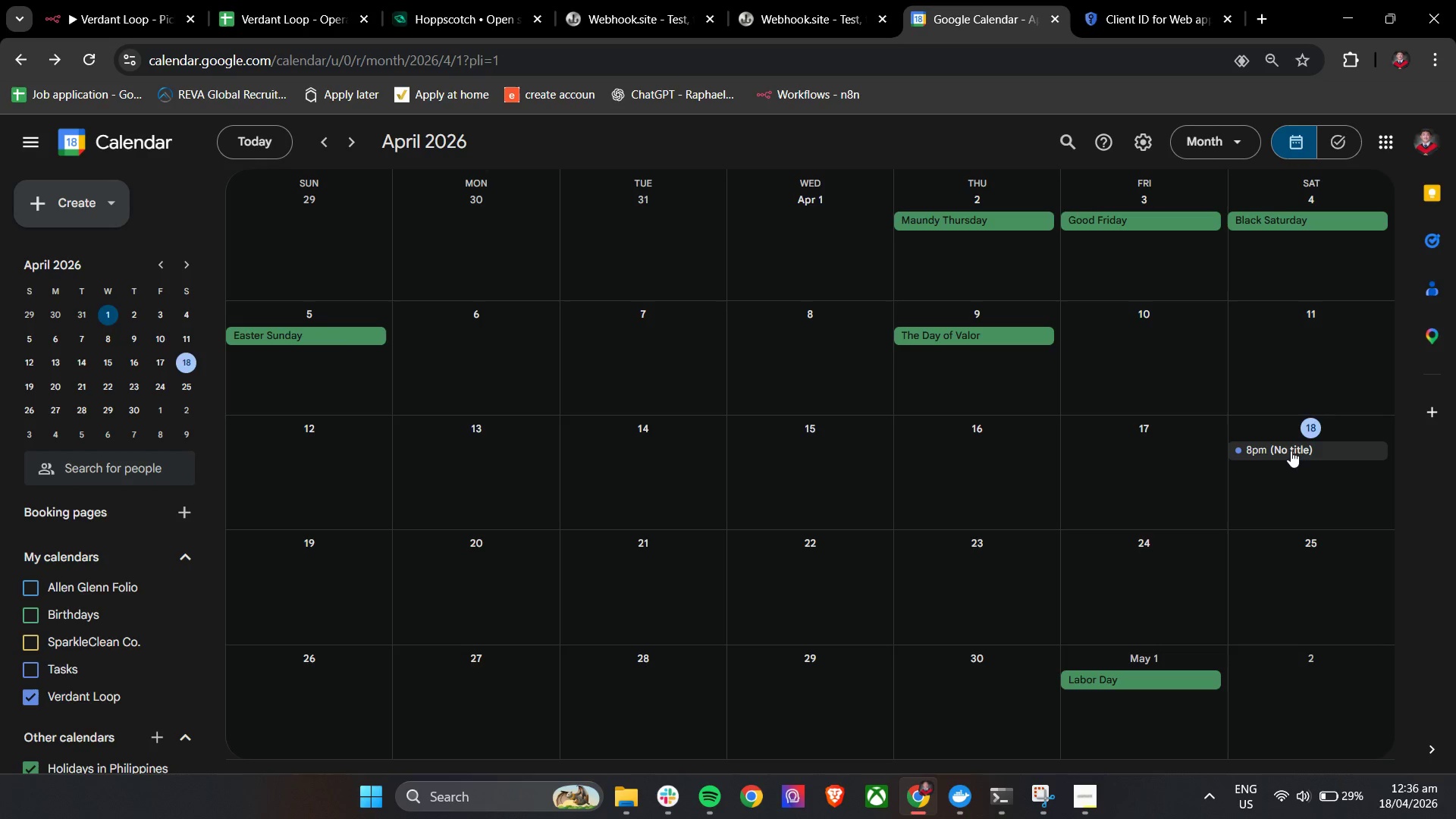 
left_click([1292, 451])
 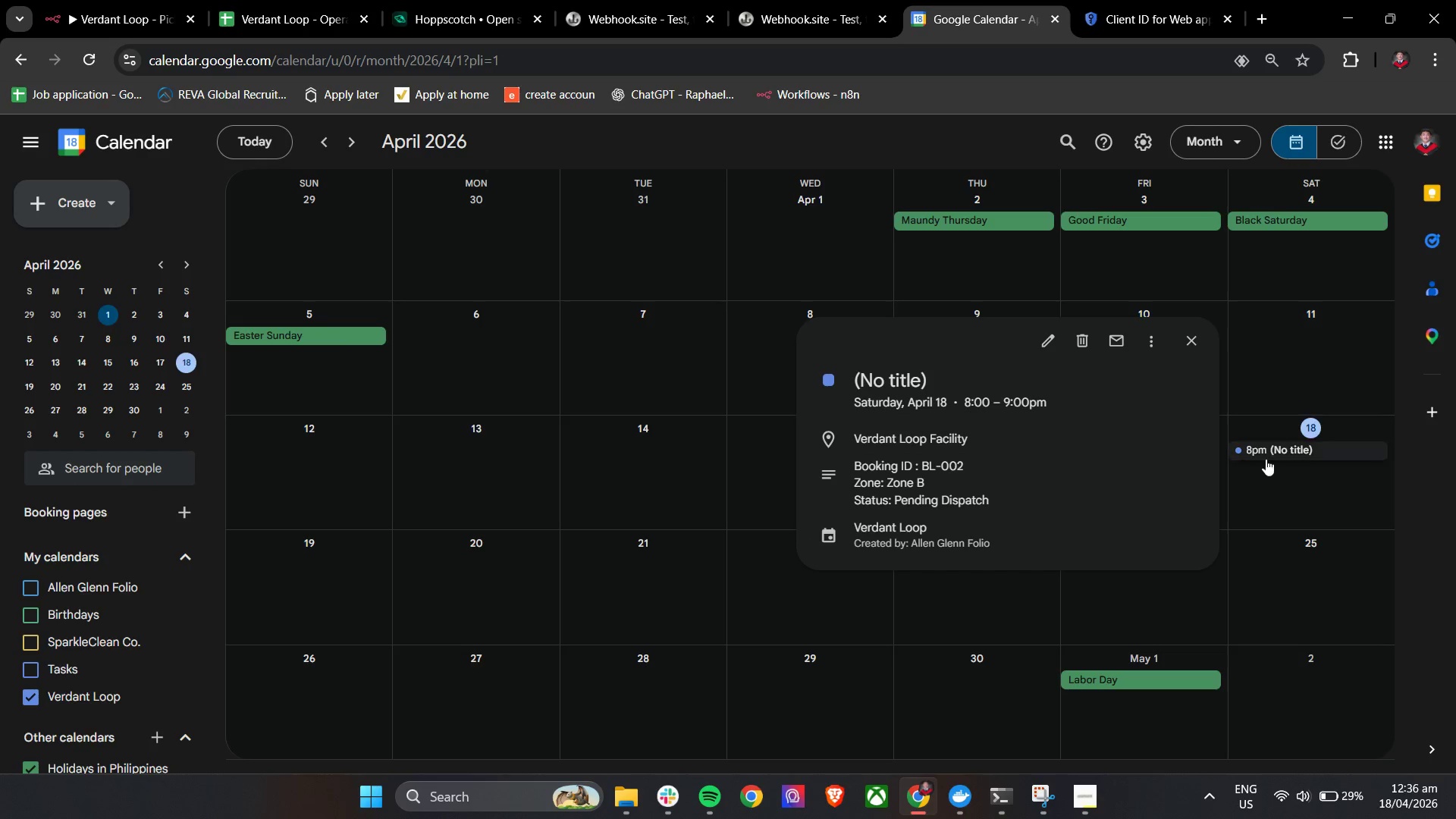 
left_click([1266, 452])
 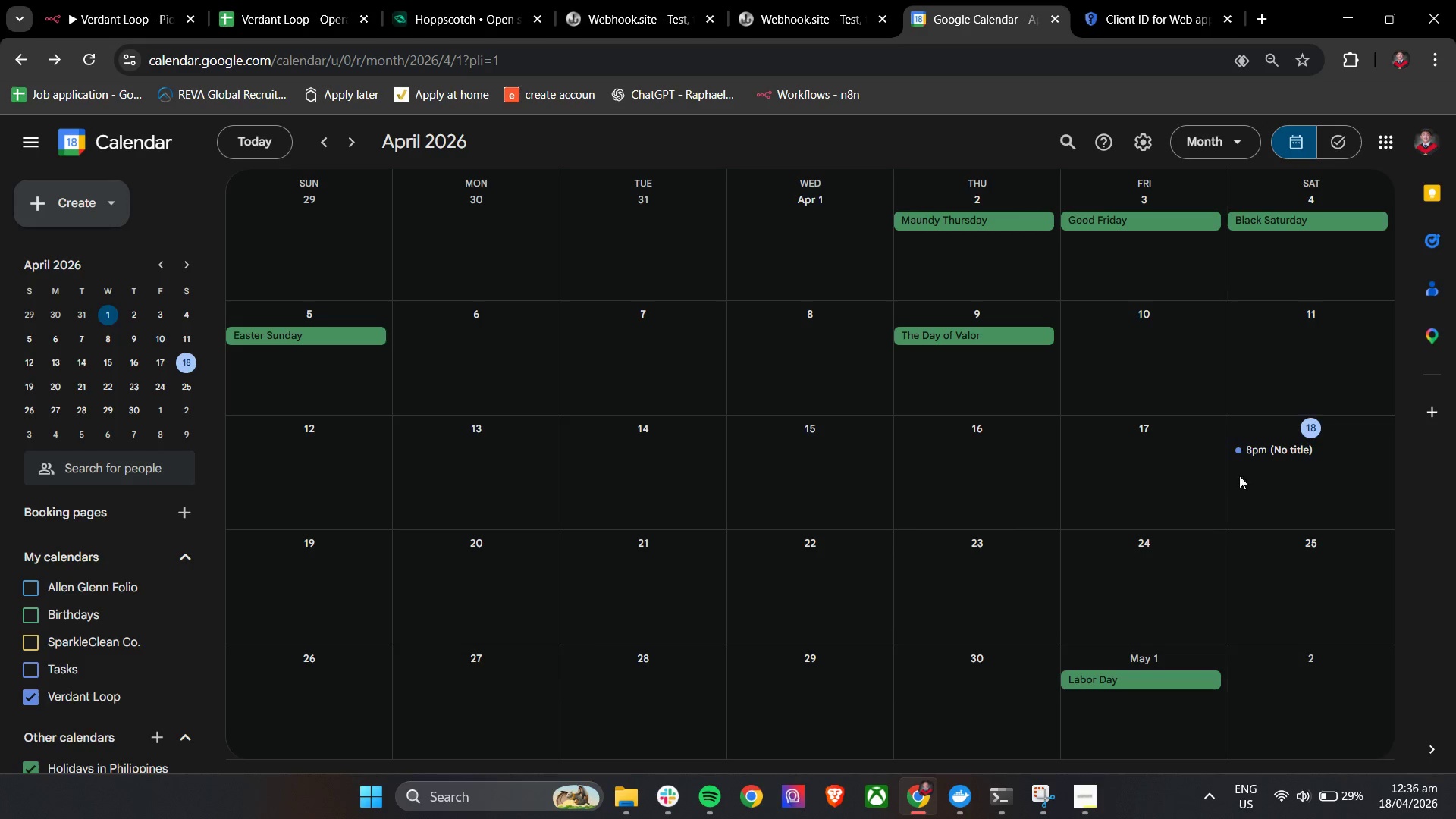 
left_click([1249, 450])
 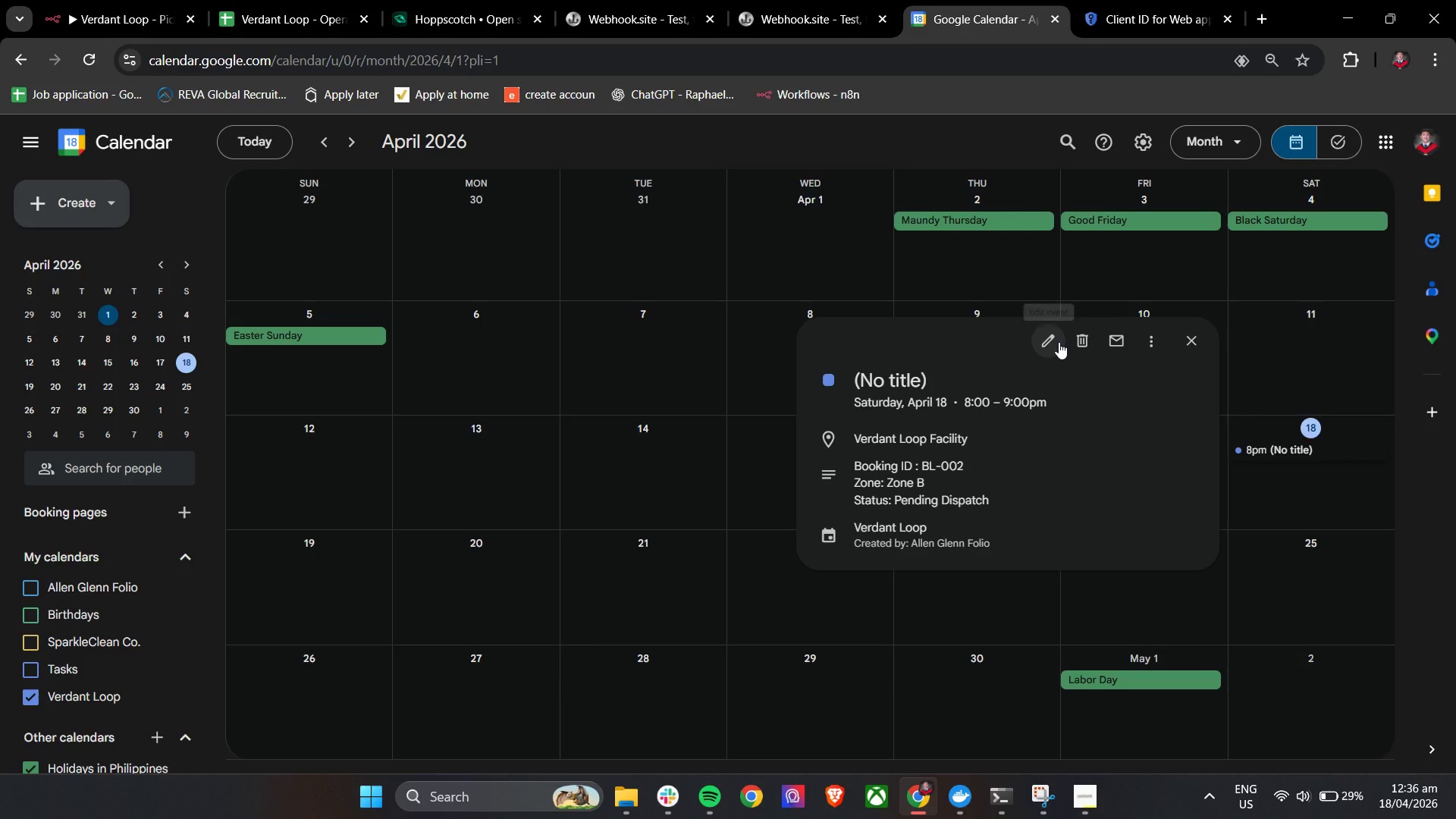 
left_click([1059, 342])
 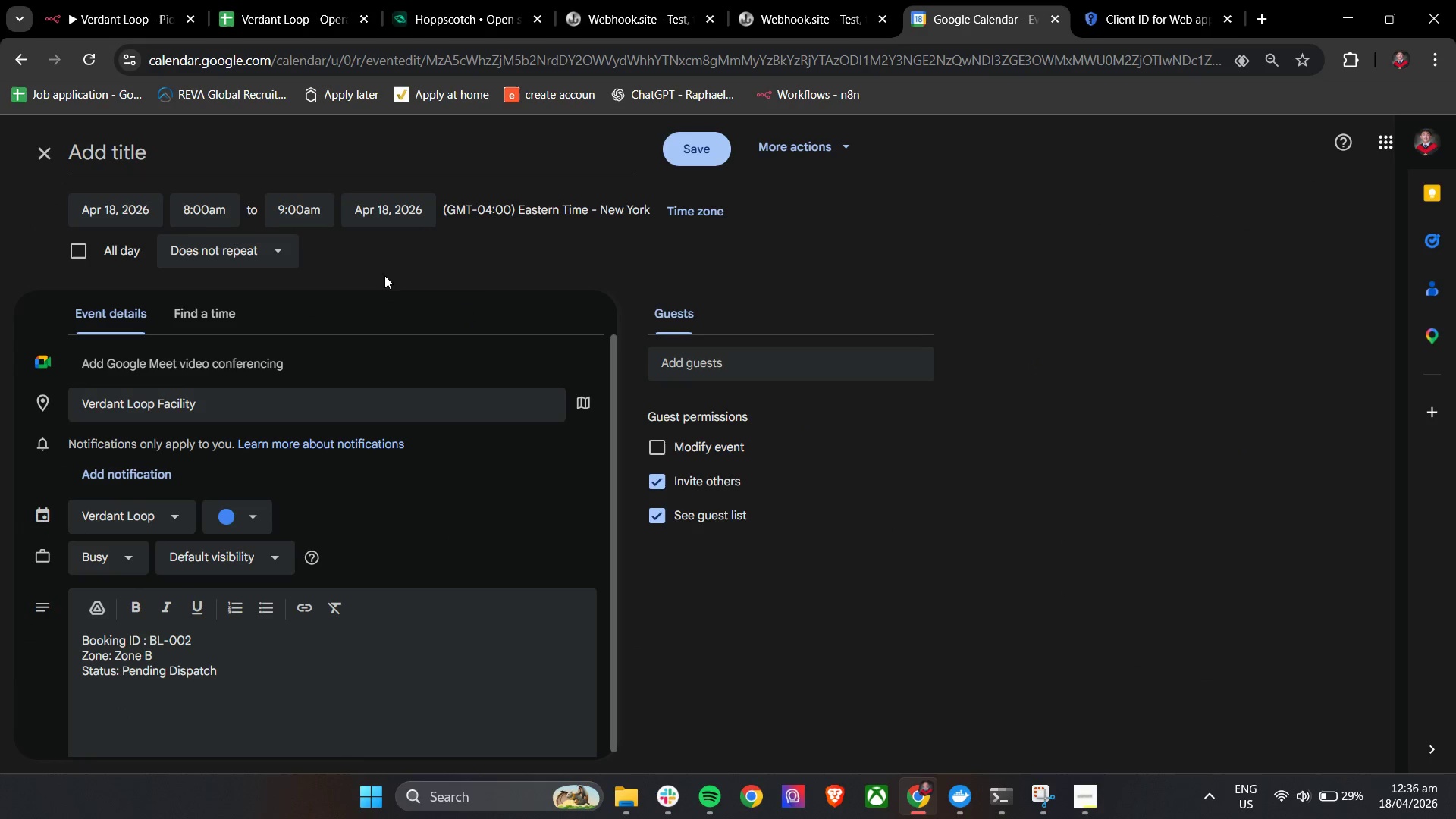 
left_click([391, 268])
 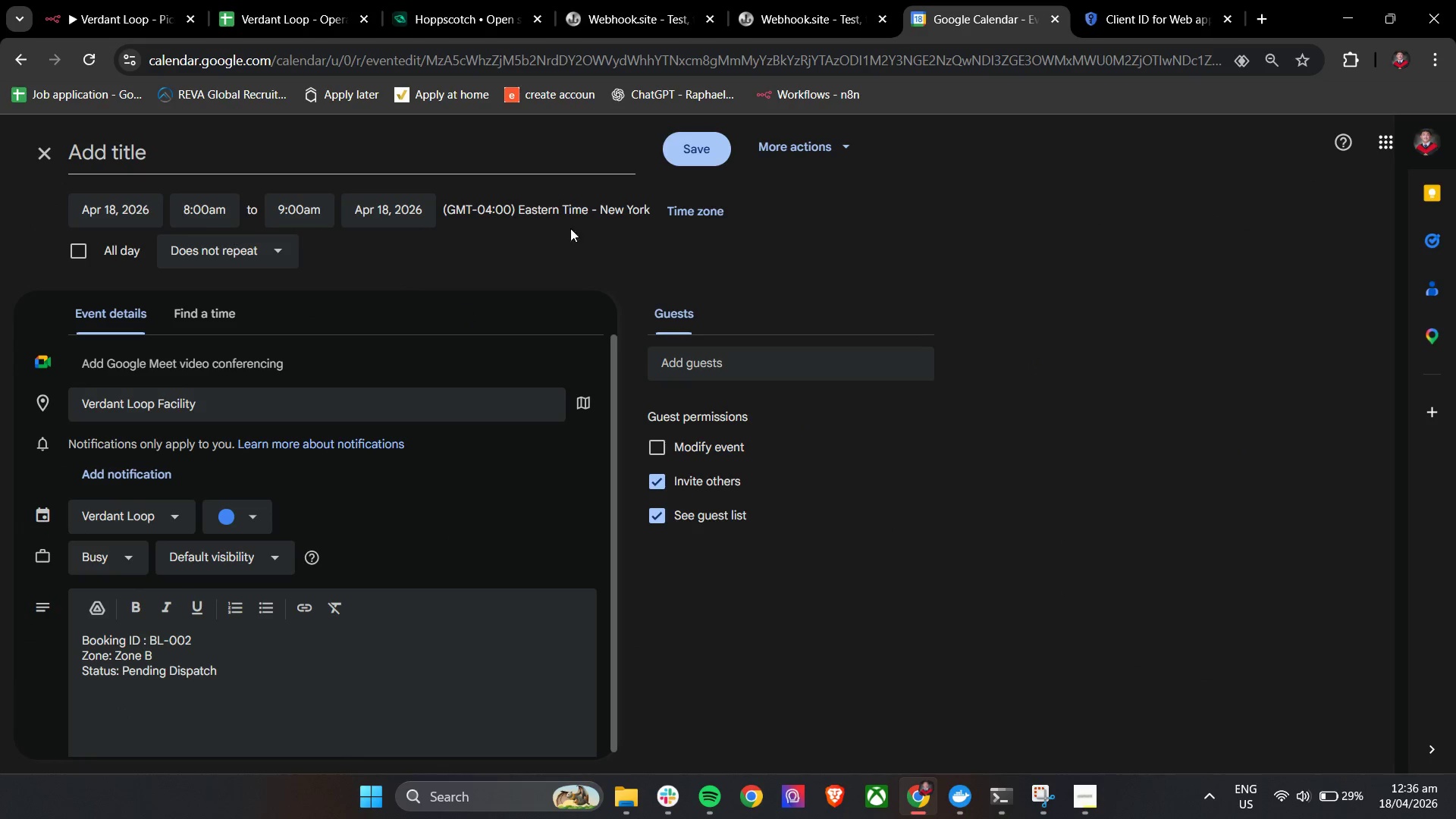 
left_click([707, 209])
 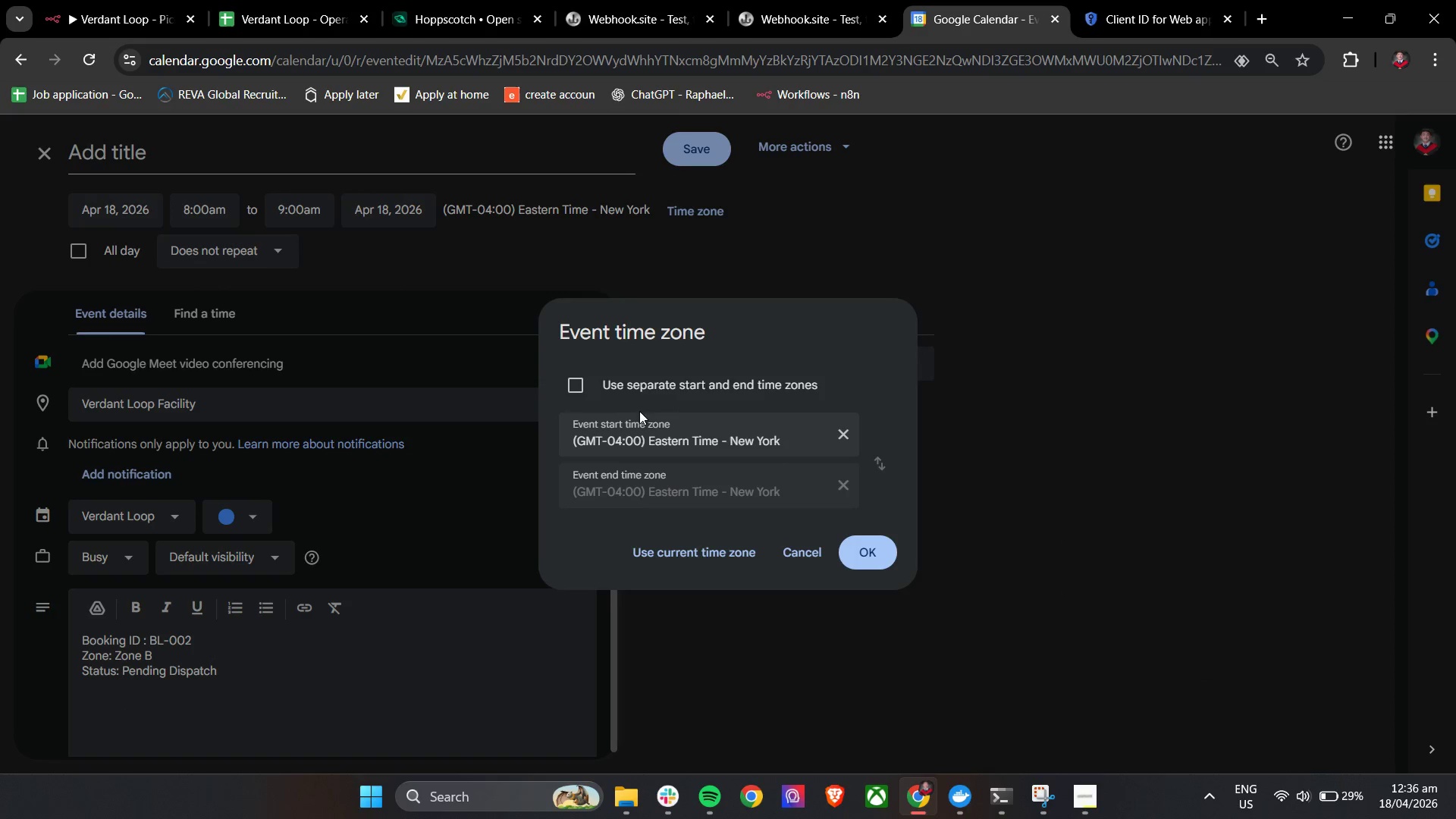 
left_click([568, 385])
 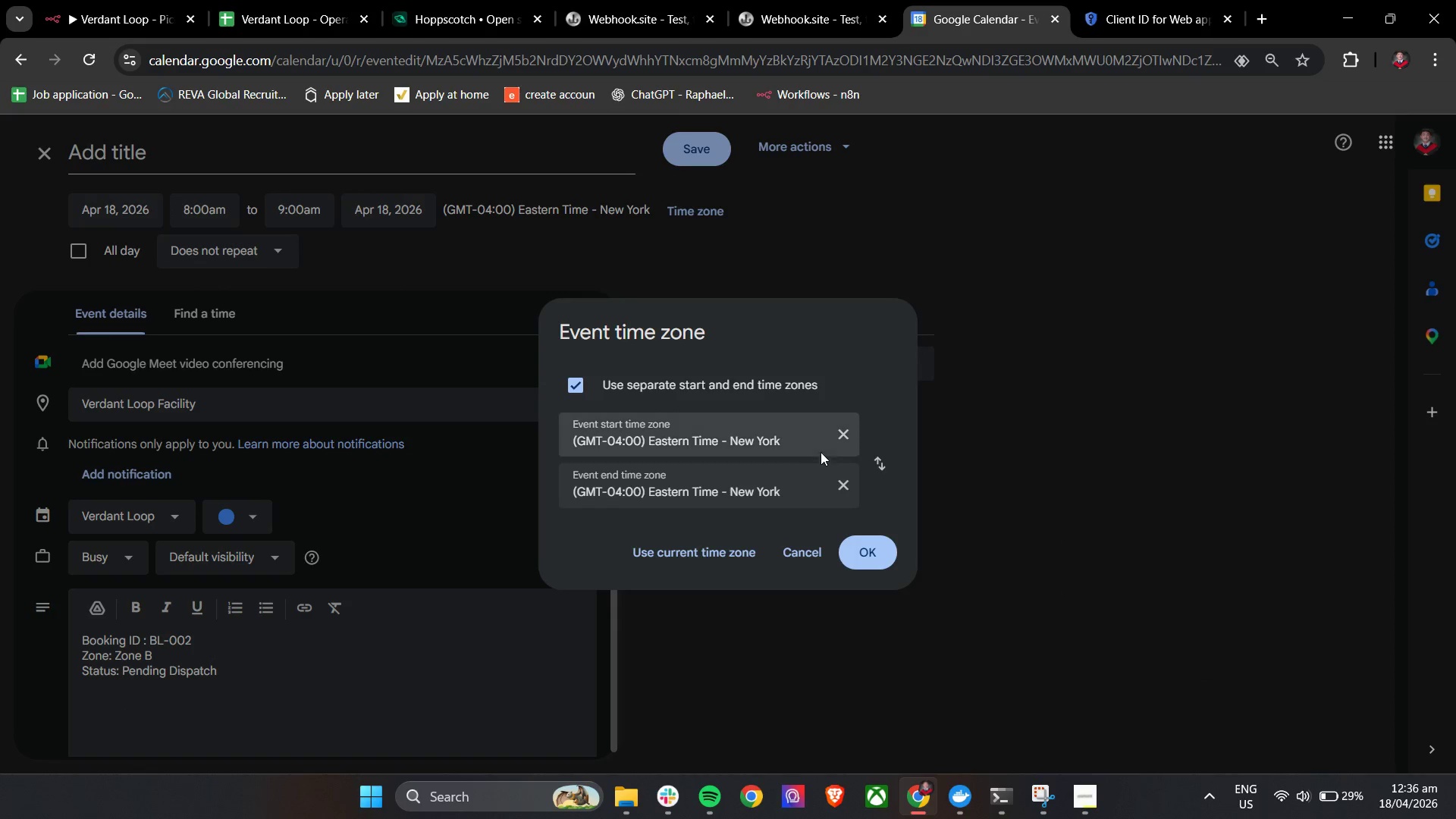 
left_click([787, 441])
 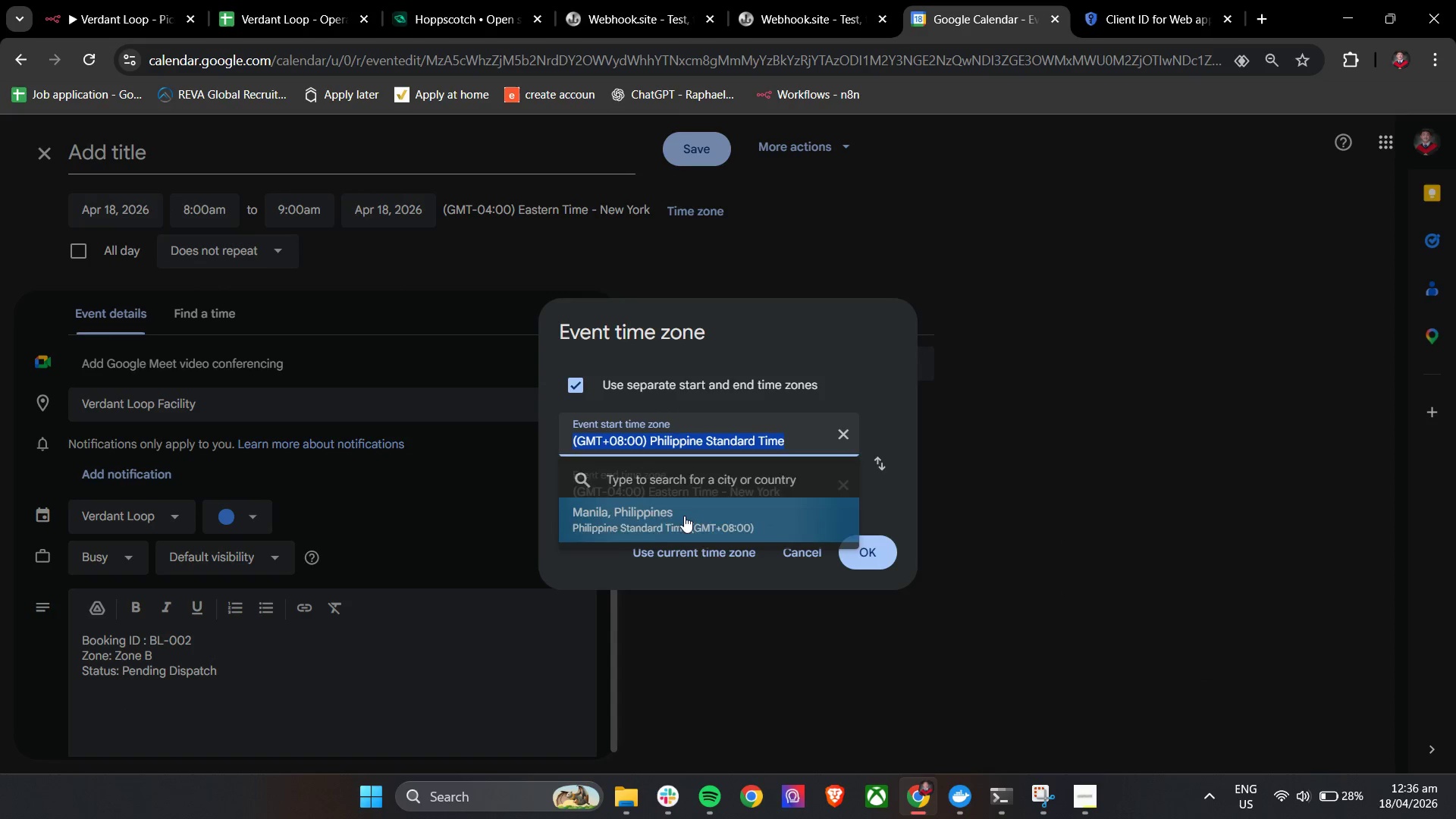 
left_click([689, 492])
 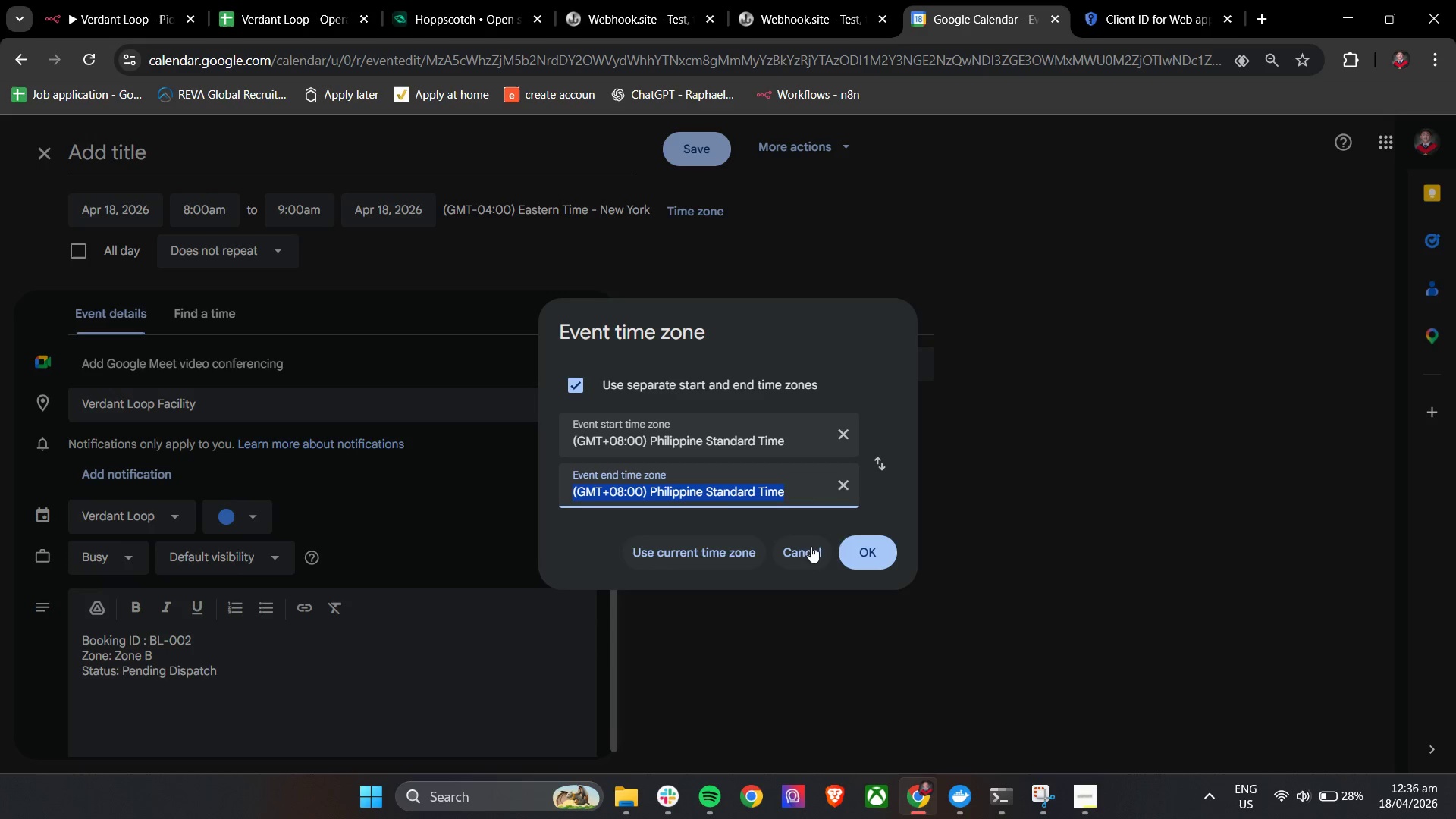 
left_click([859, 549])
 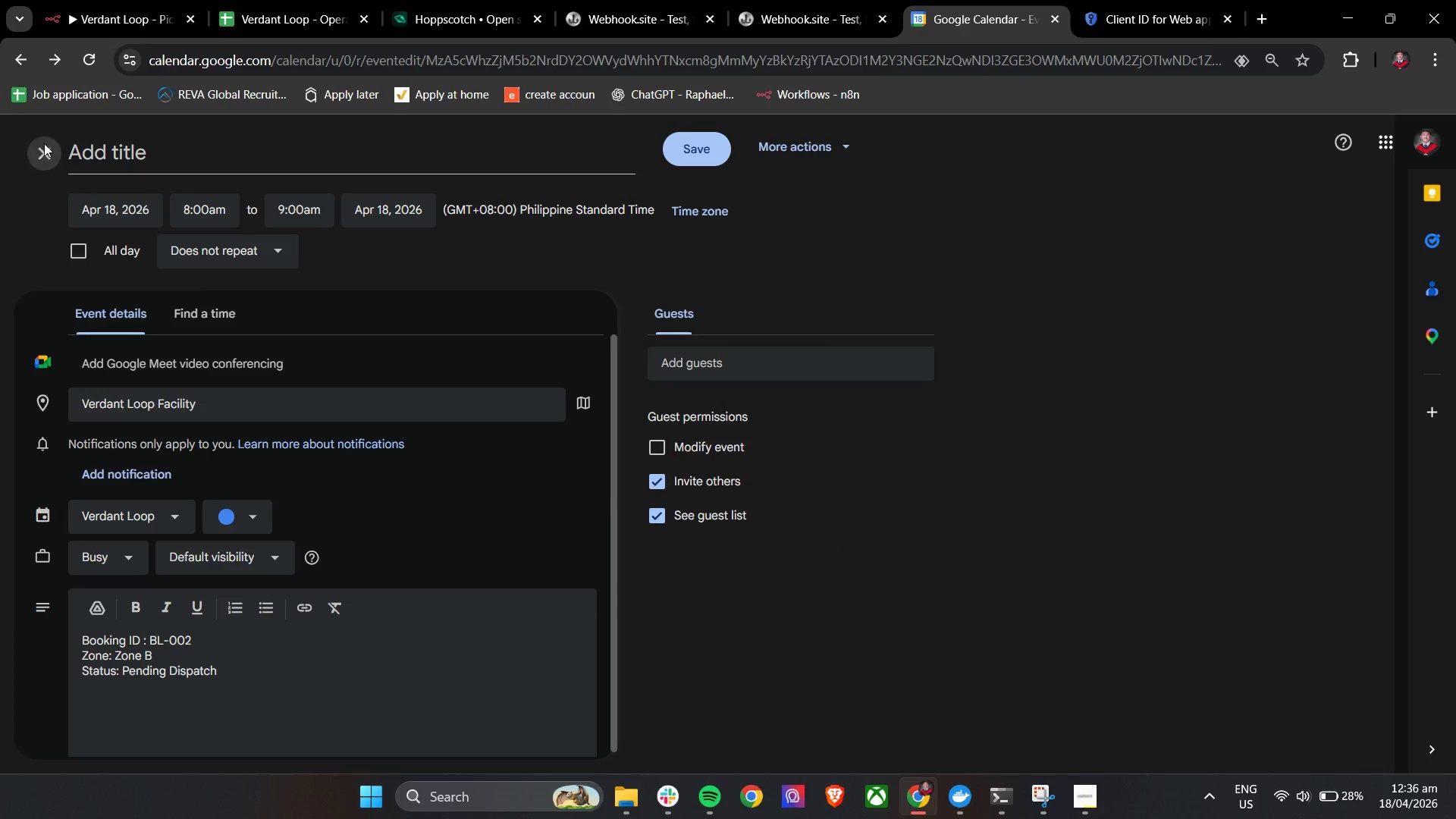 
left_click([803, 468])
 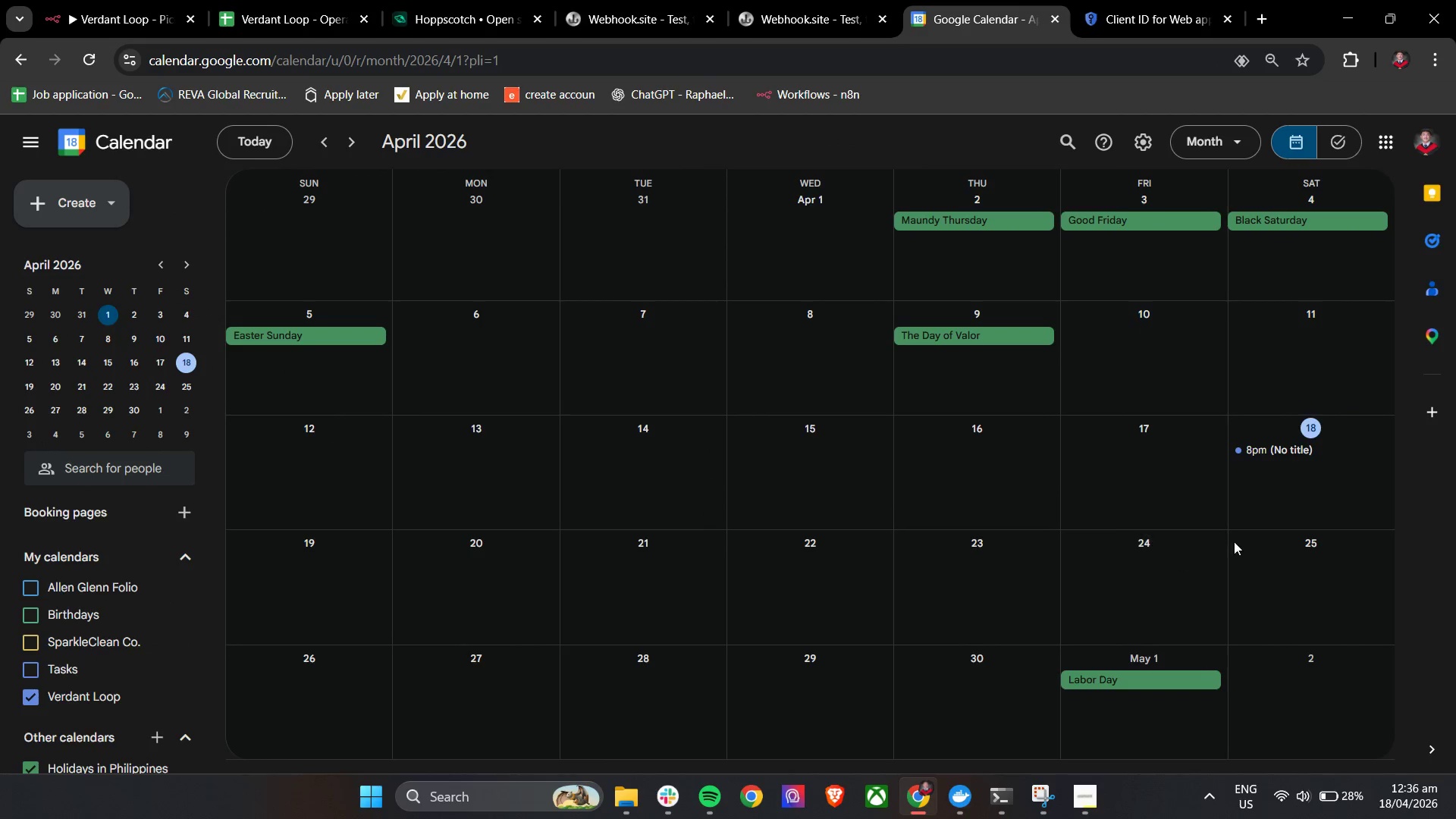 
left_click([1281, 452])
 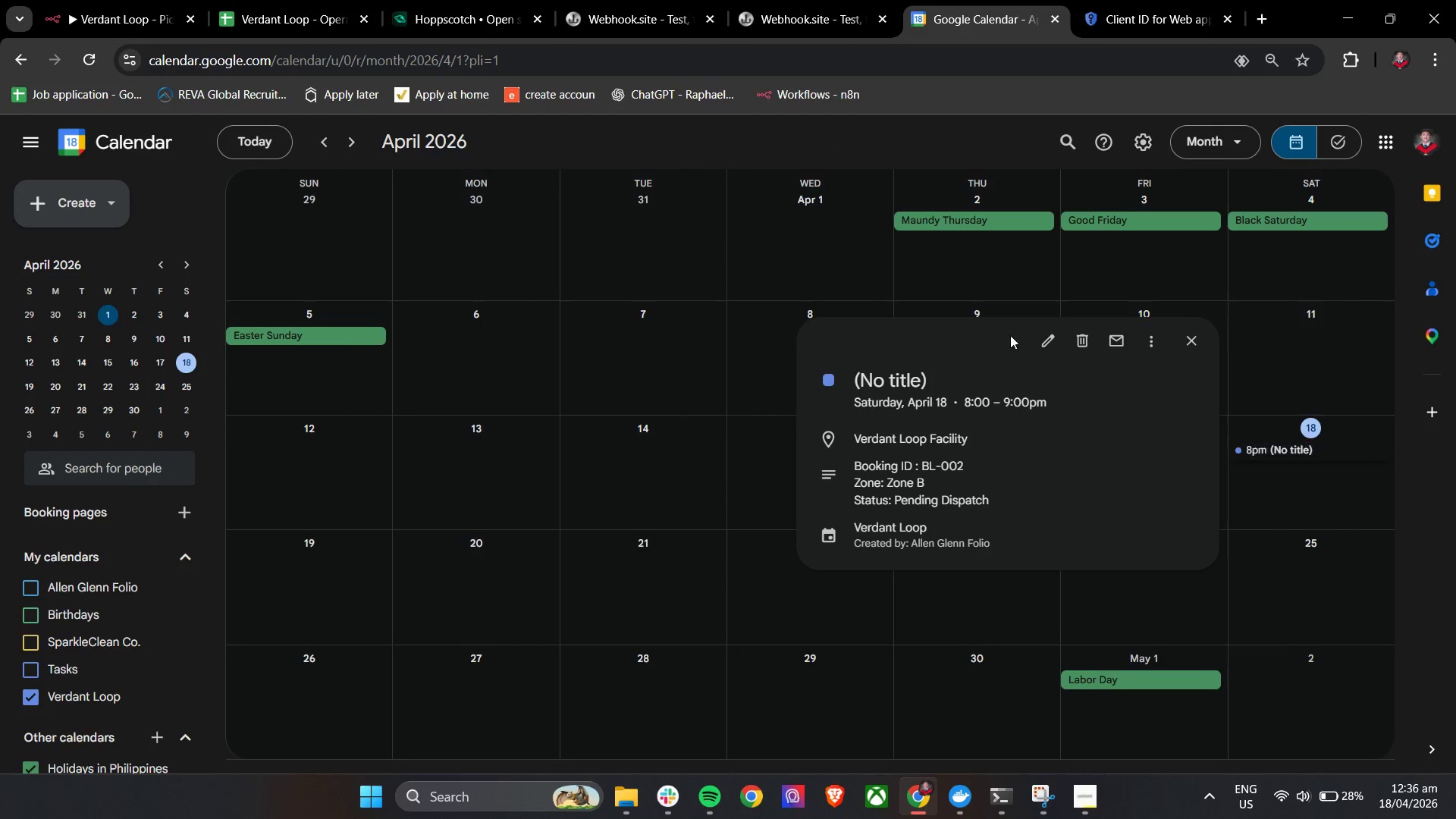 
left_click([1056, 353])
 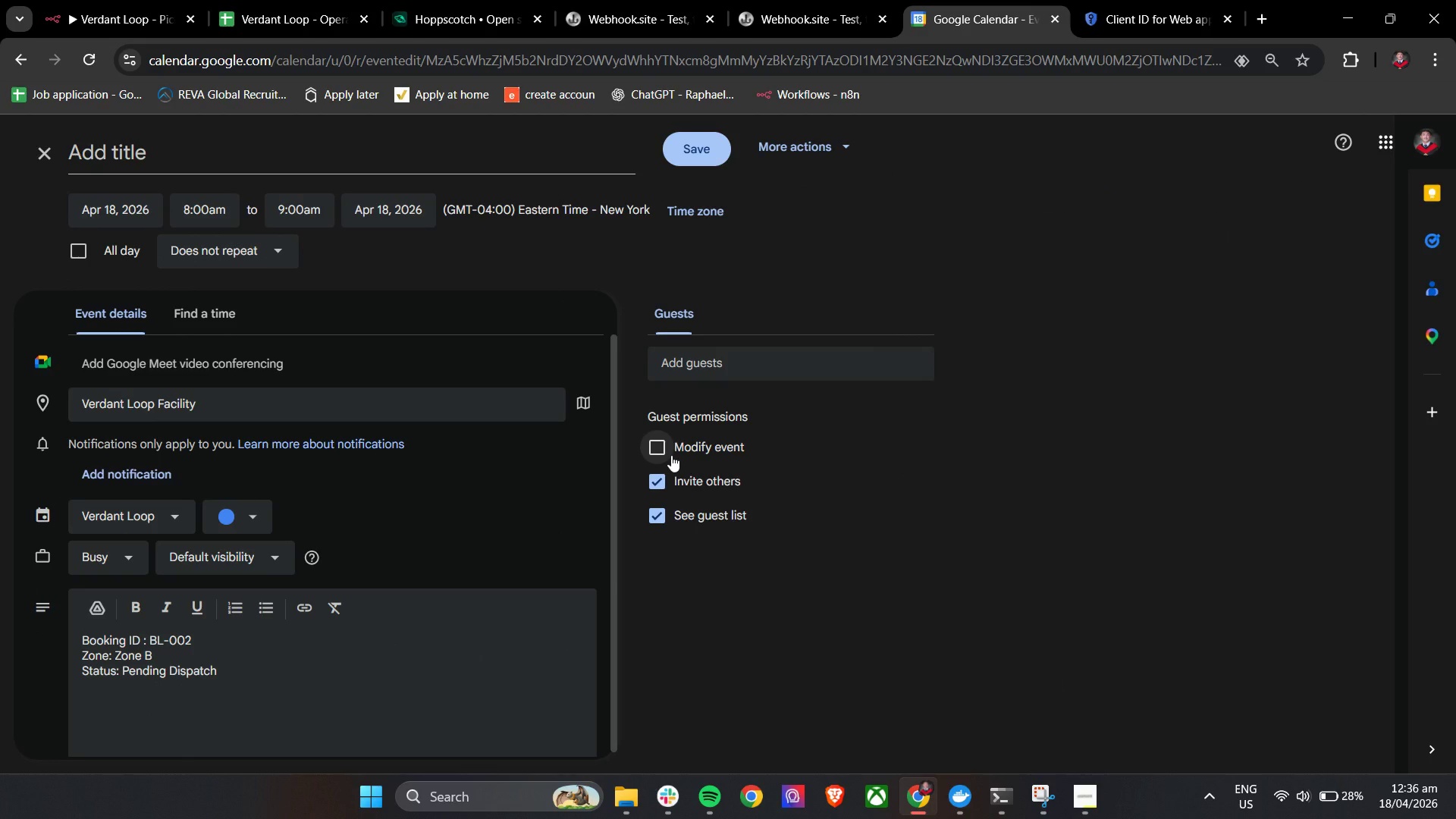 
wait(17.64)
 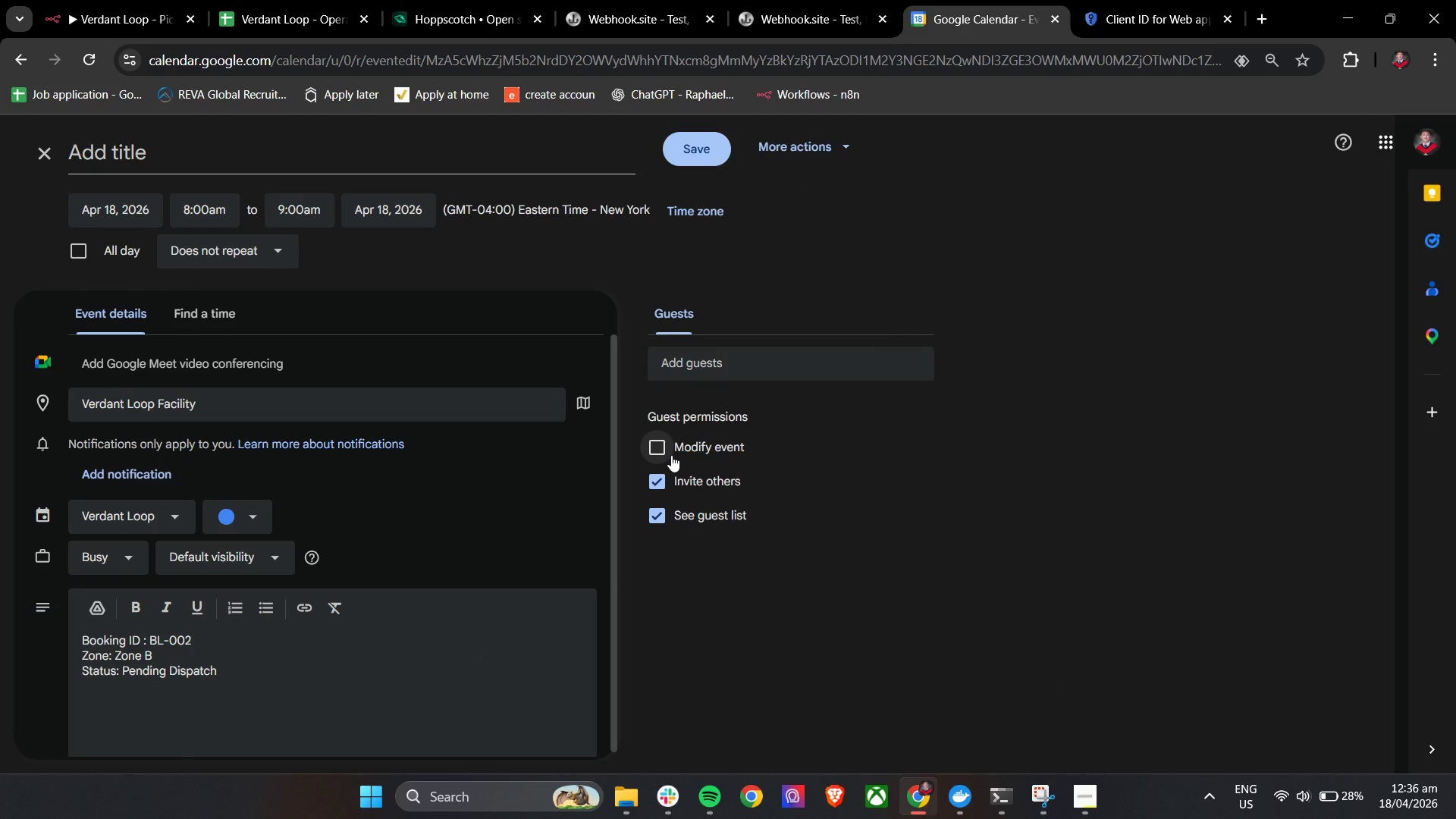 
left_click([83, 0])
 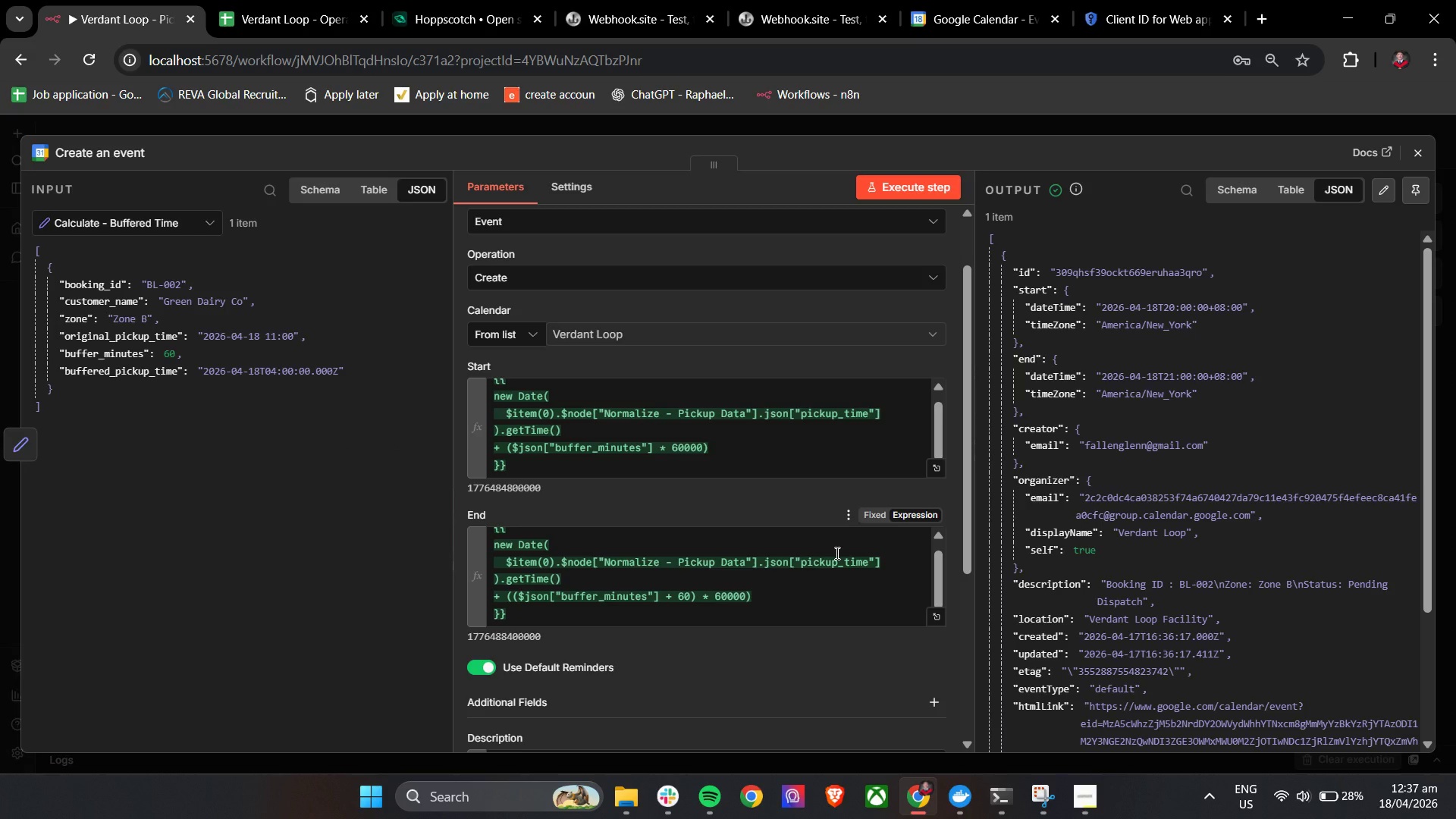 
wait(16.59)
 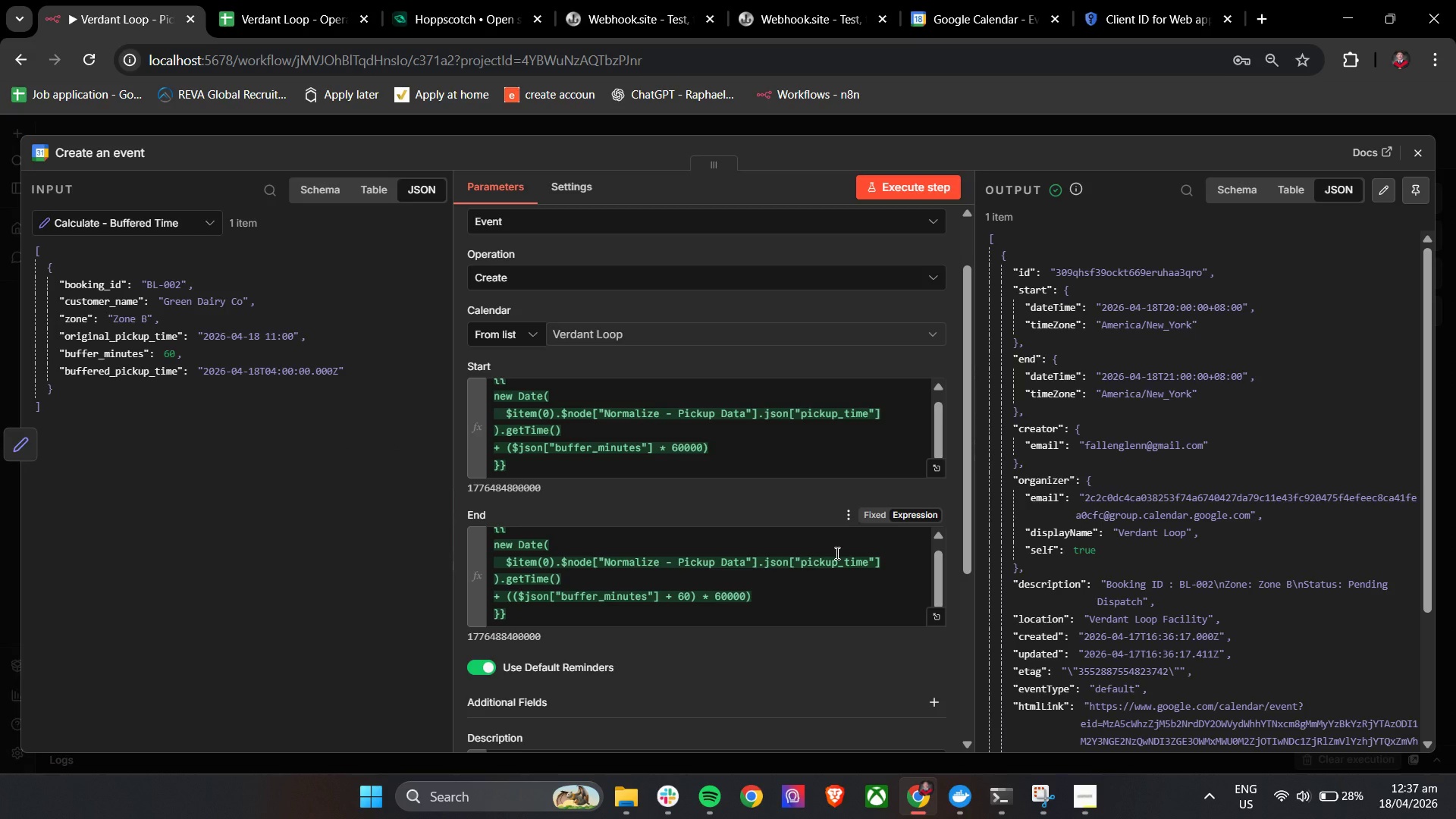 
scroll: coordinate [1191, 623], scroll_direction: down, amount: 4.0
 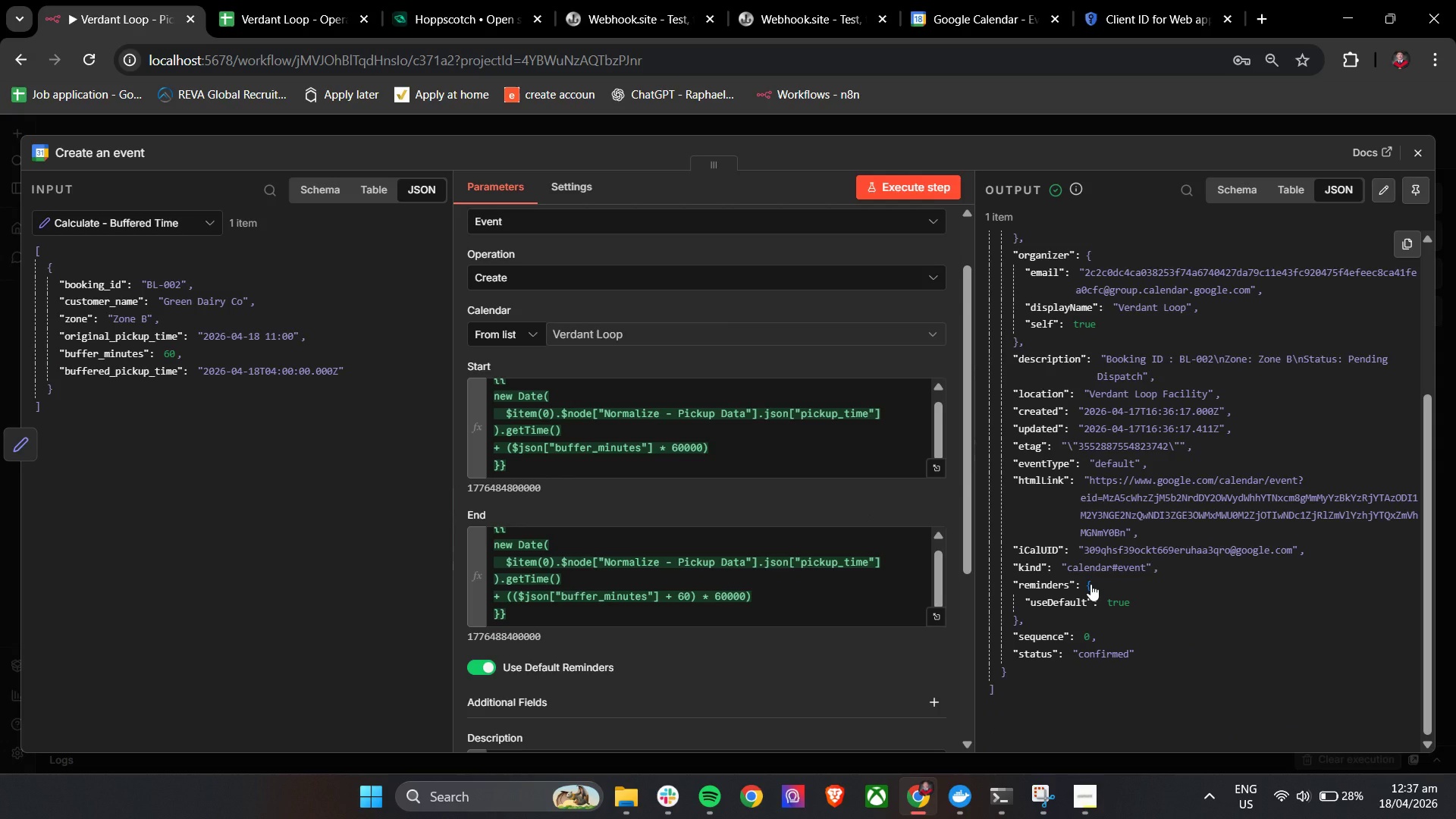 
wait(9.98)
 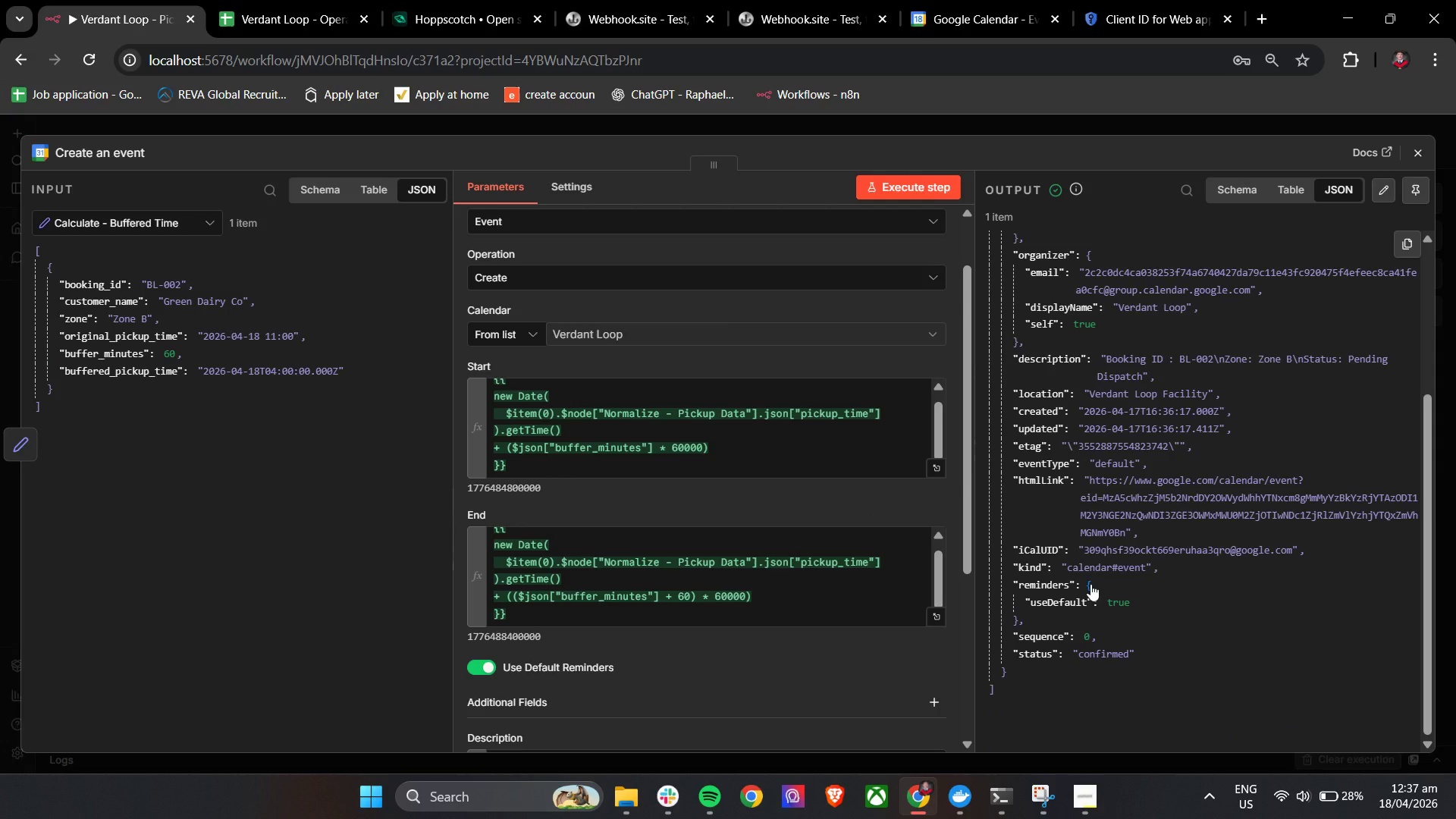 
scroll: coordinate [1097, 585], scroll_direction: up, amount: 2.0
 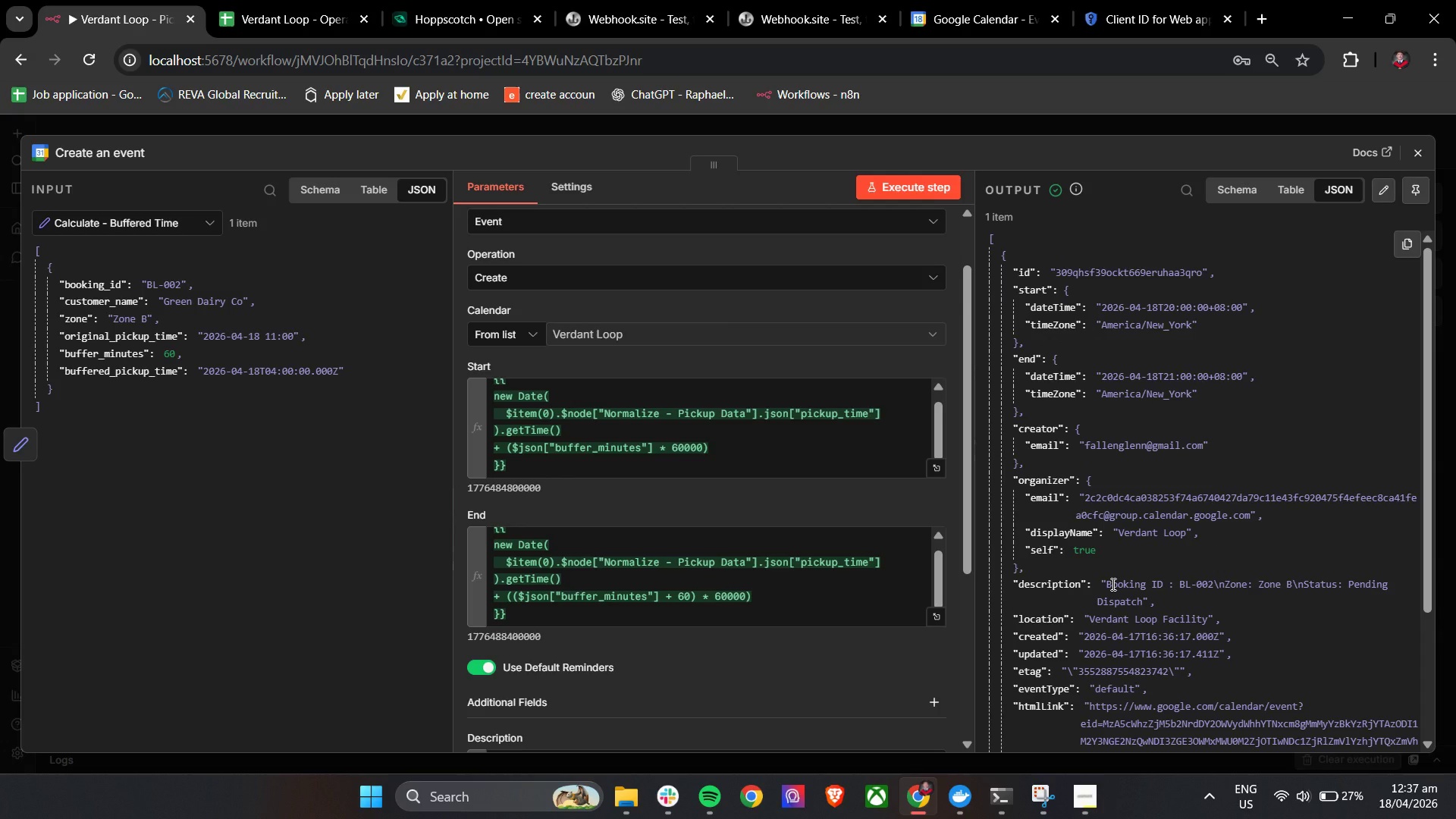 
wait(30.58)
 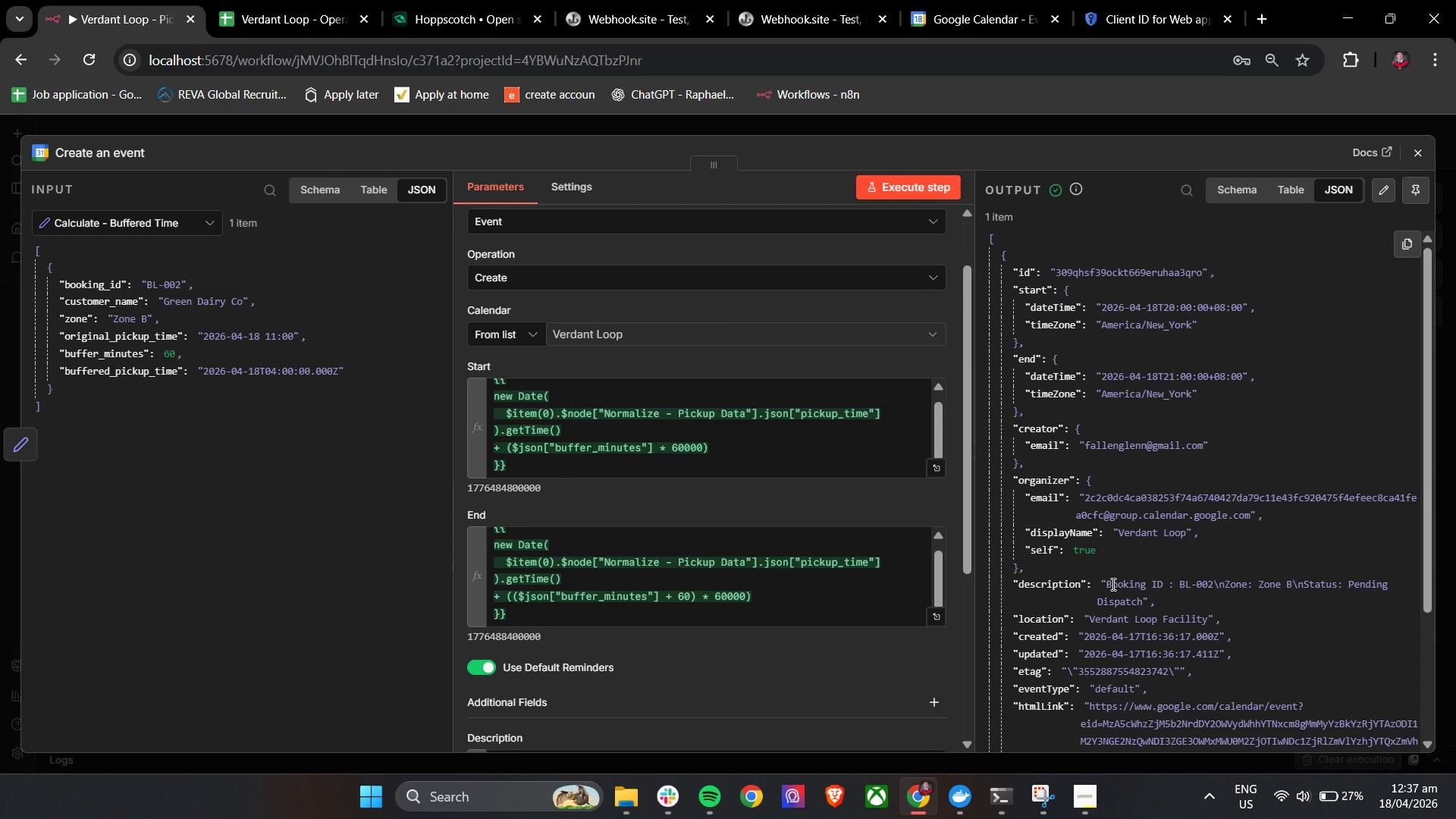 
left_click([930, 0])
 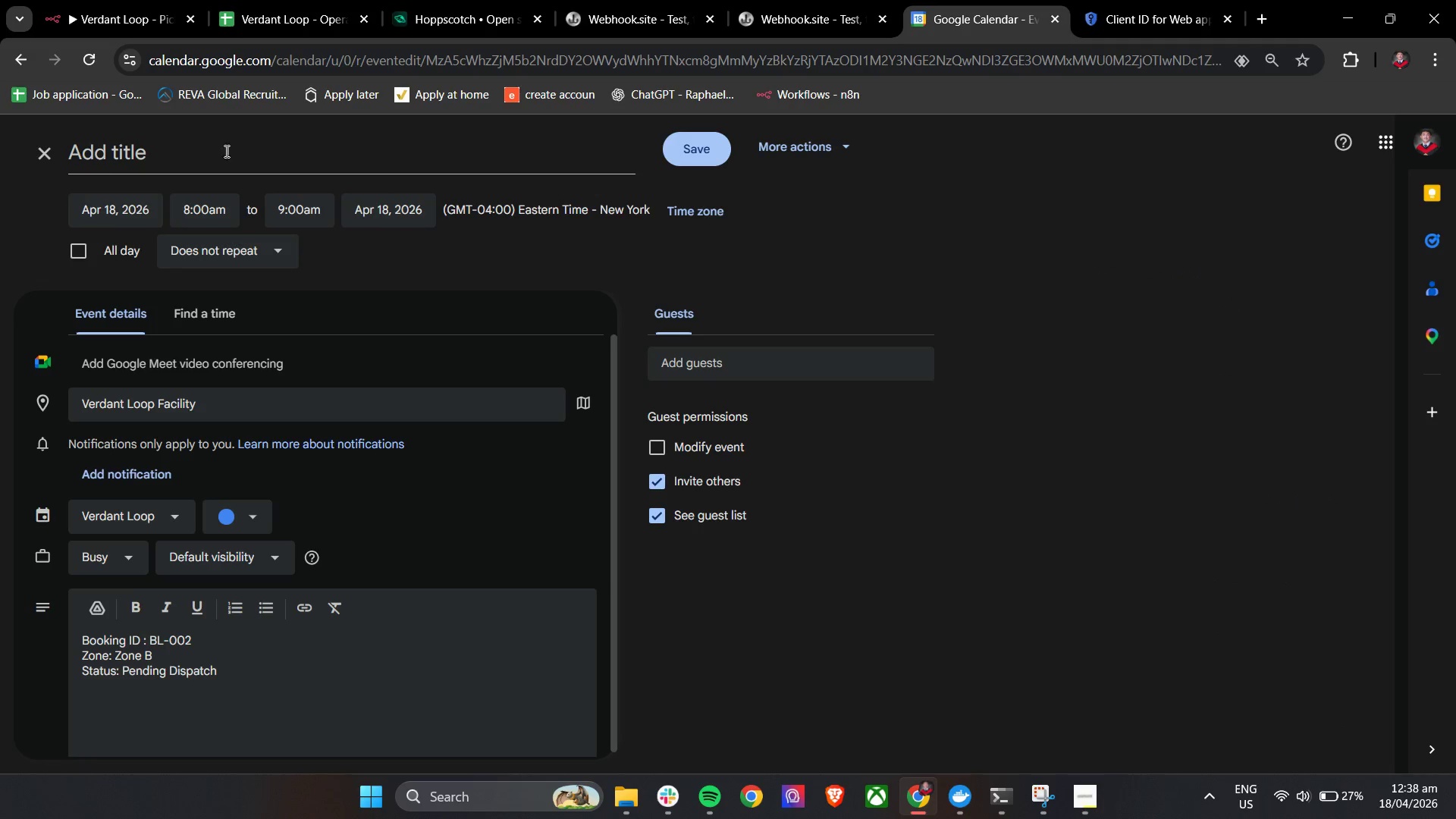 
left_click([51, 146])
 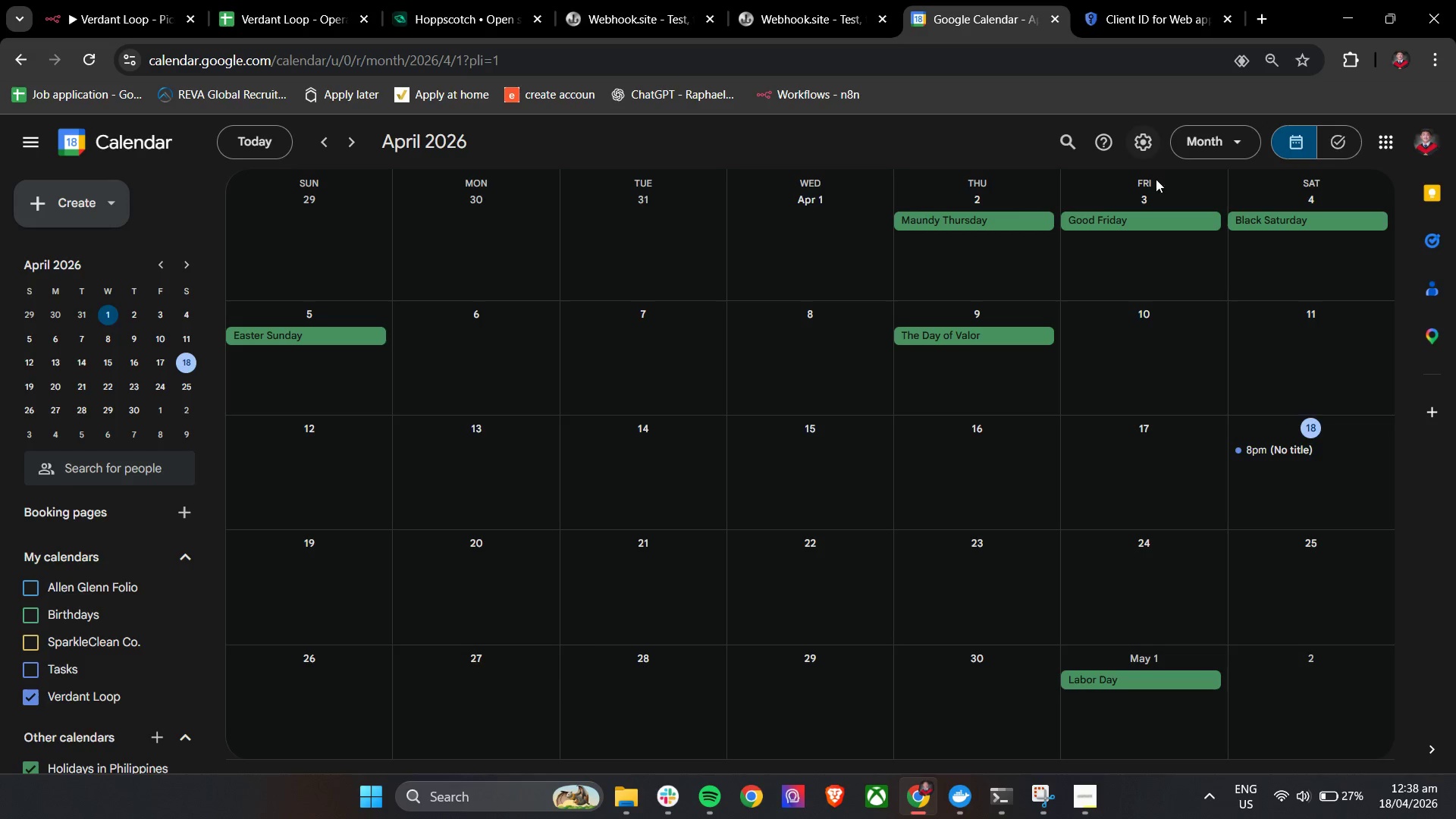 
left_click([1270, 454])
 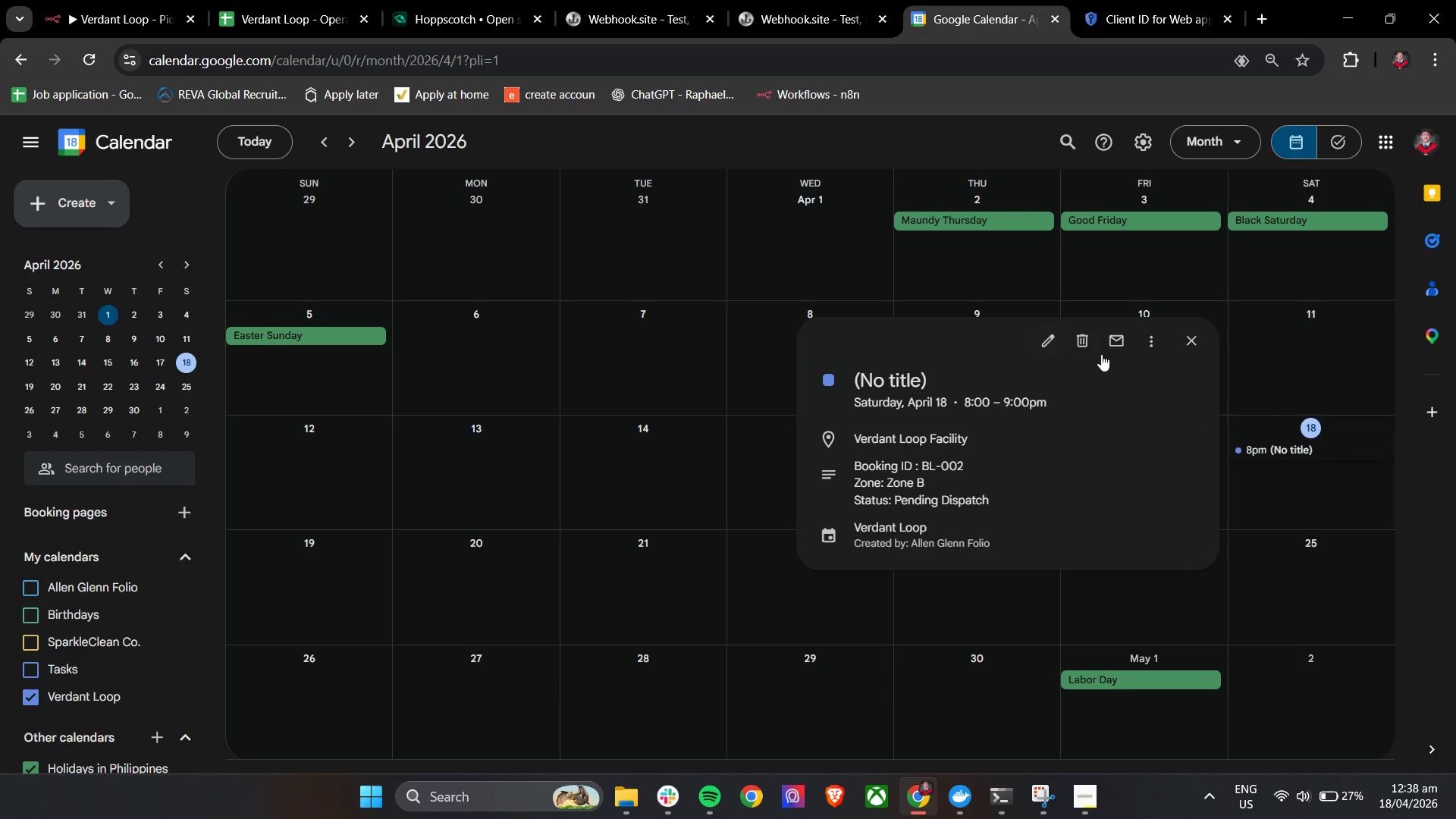 
left_click([1087, 339])
 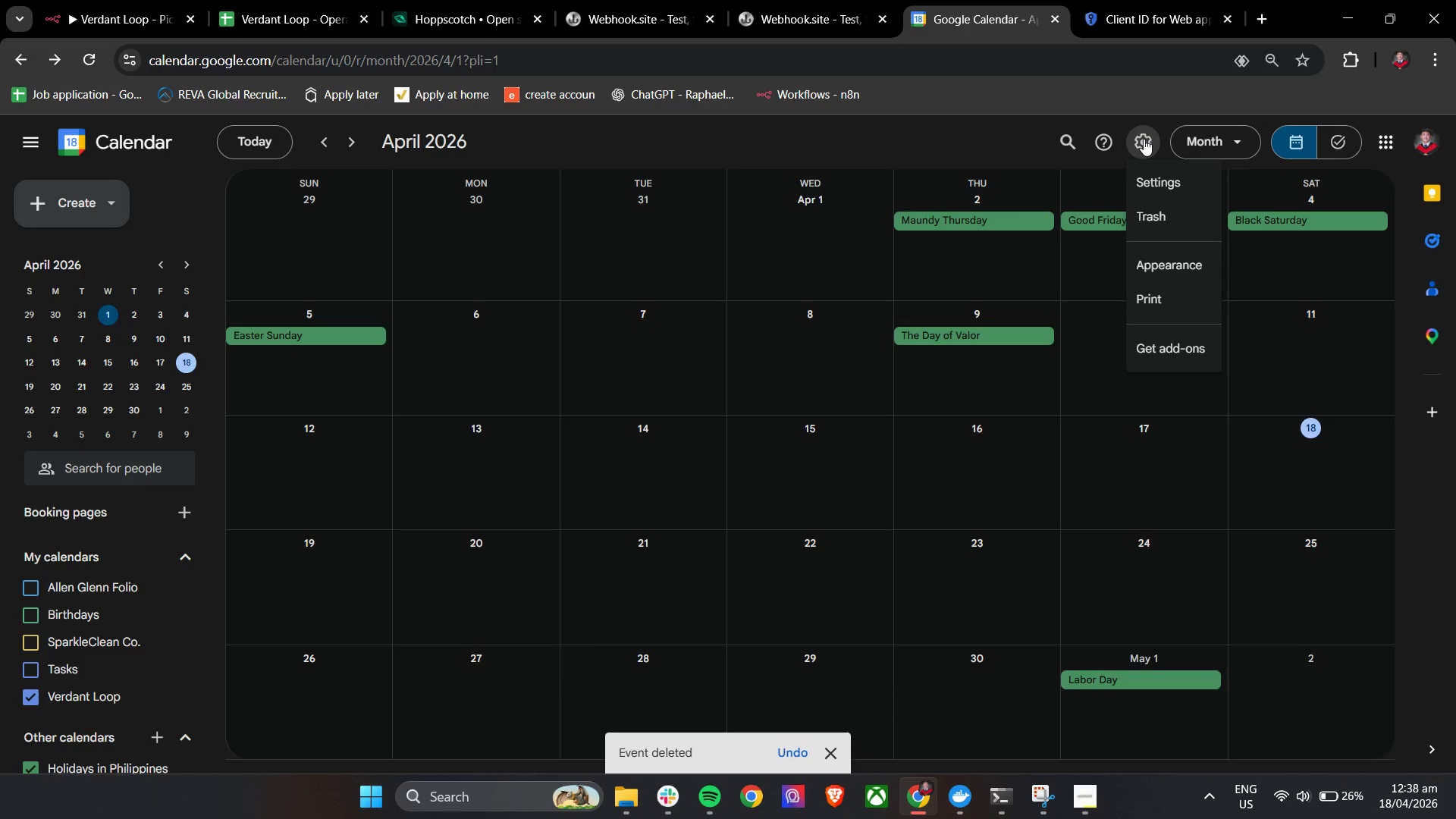 
left_click([1147, 177])
 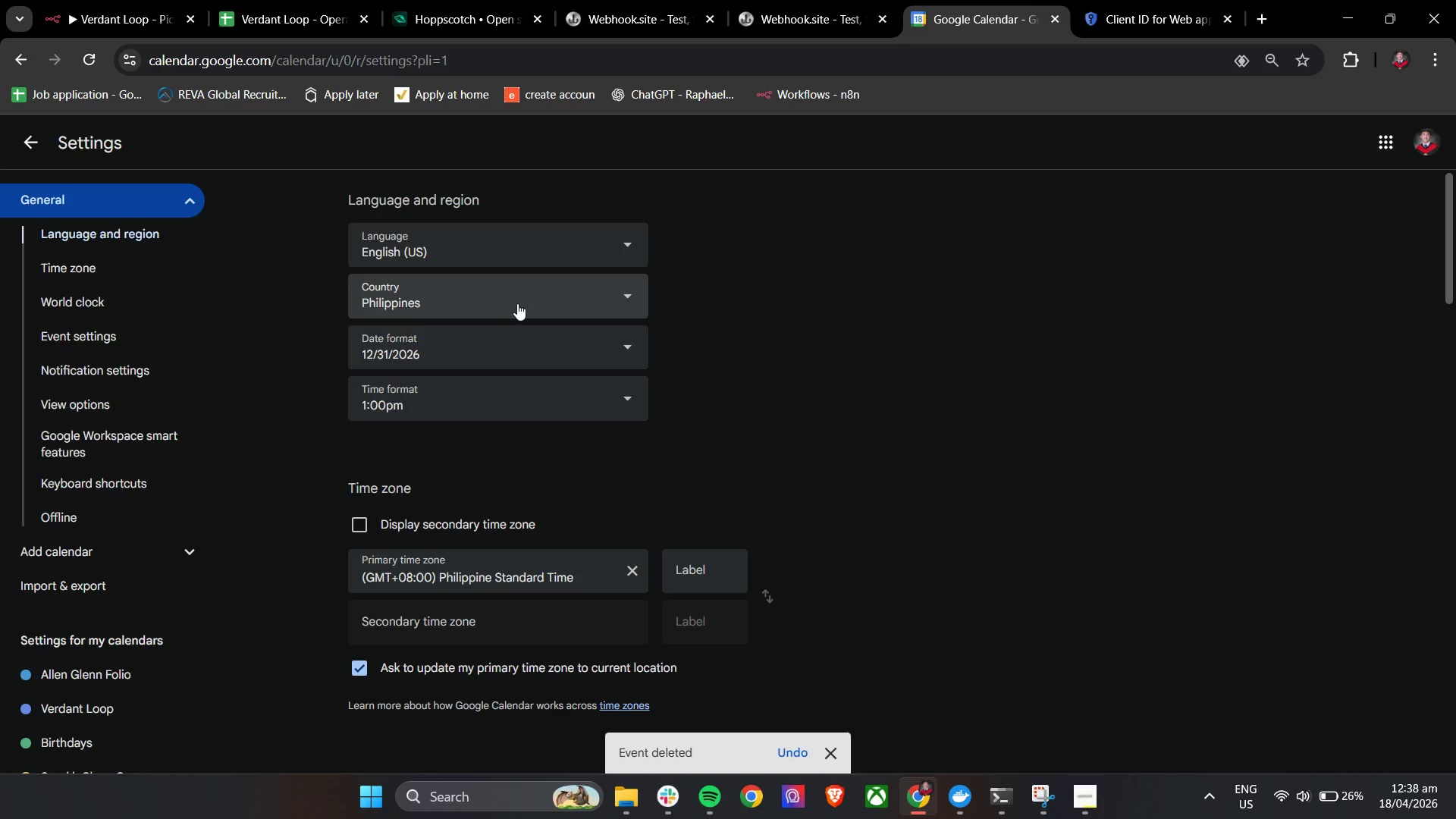 
left_click([517, 303])
 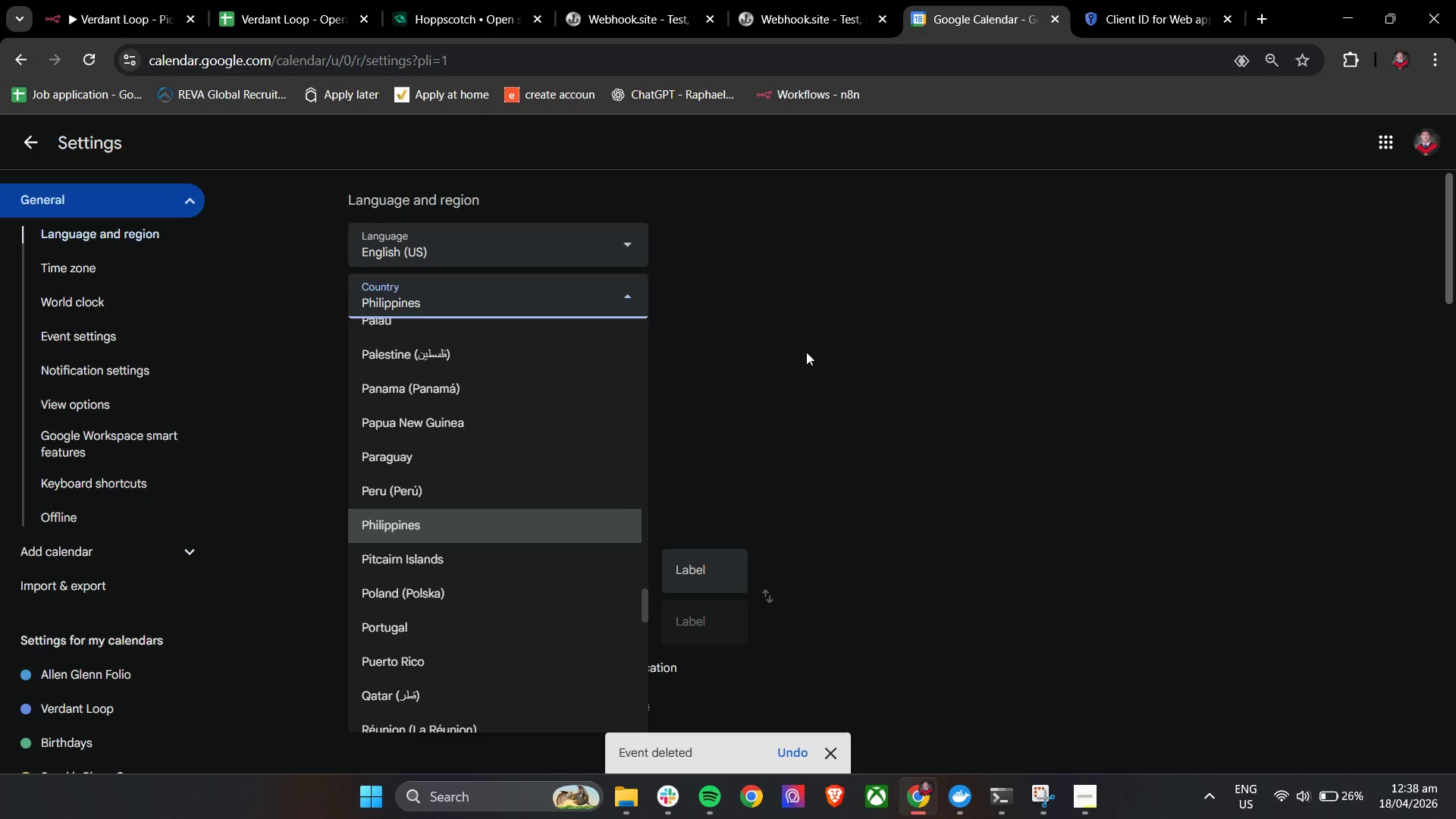 
left_click([497, 520])
 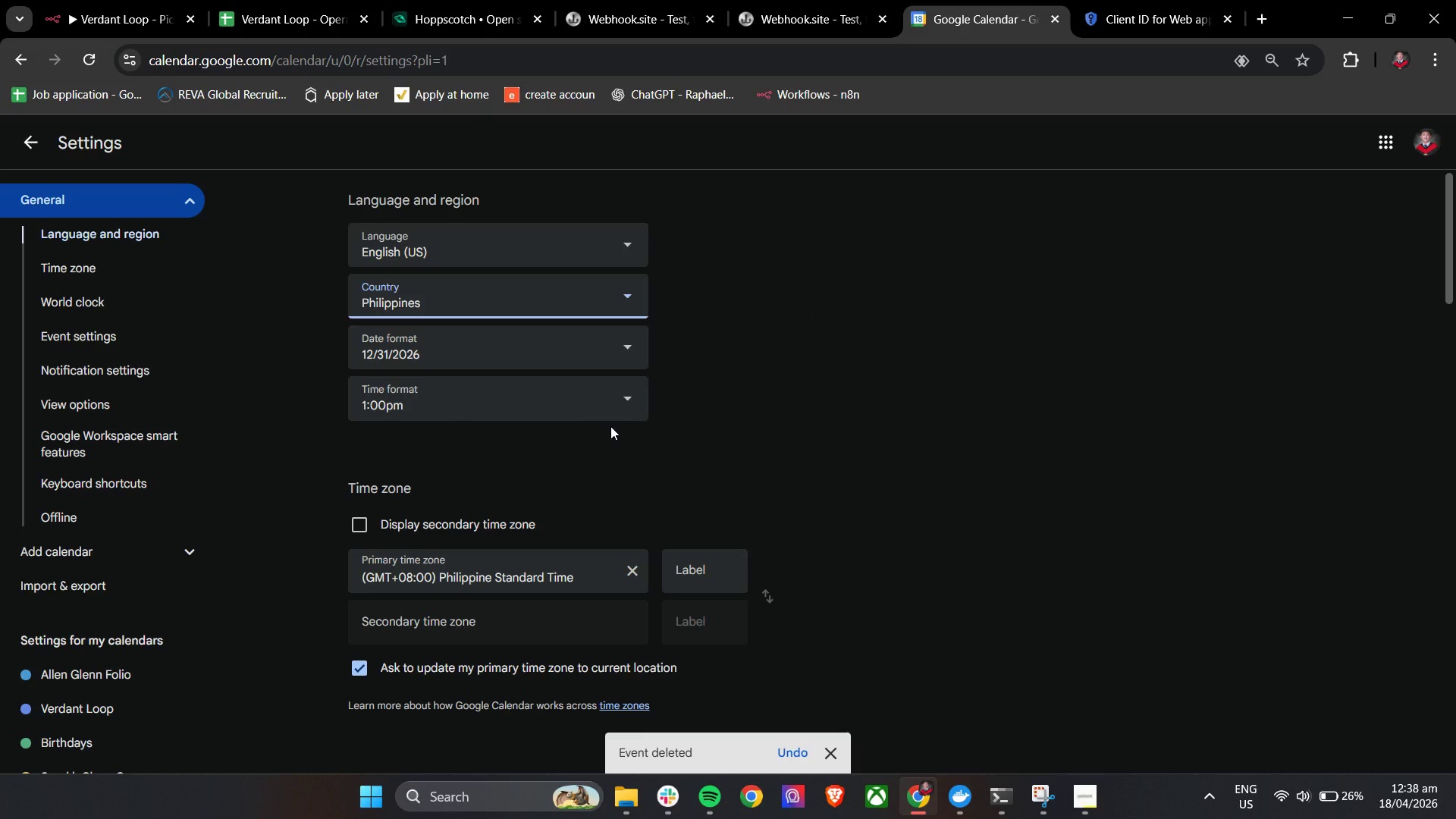 
scroll: coordinate [610, 426], scroll_direction: down, amount: 1.0
 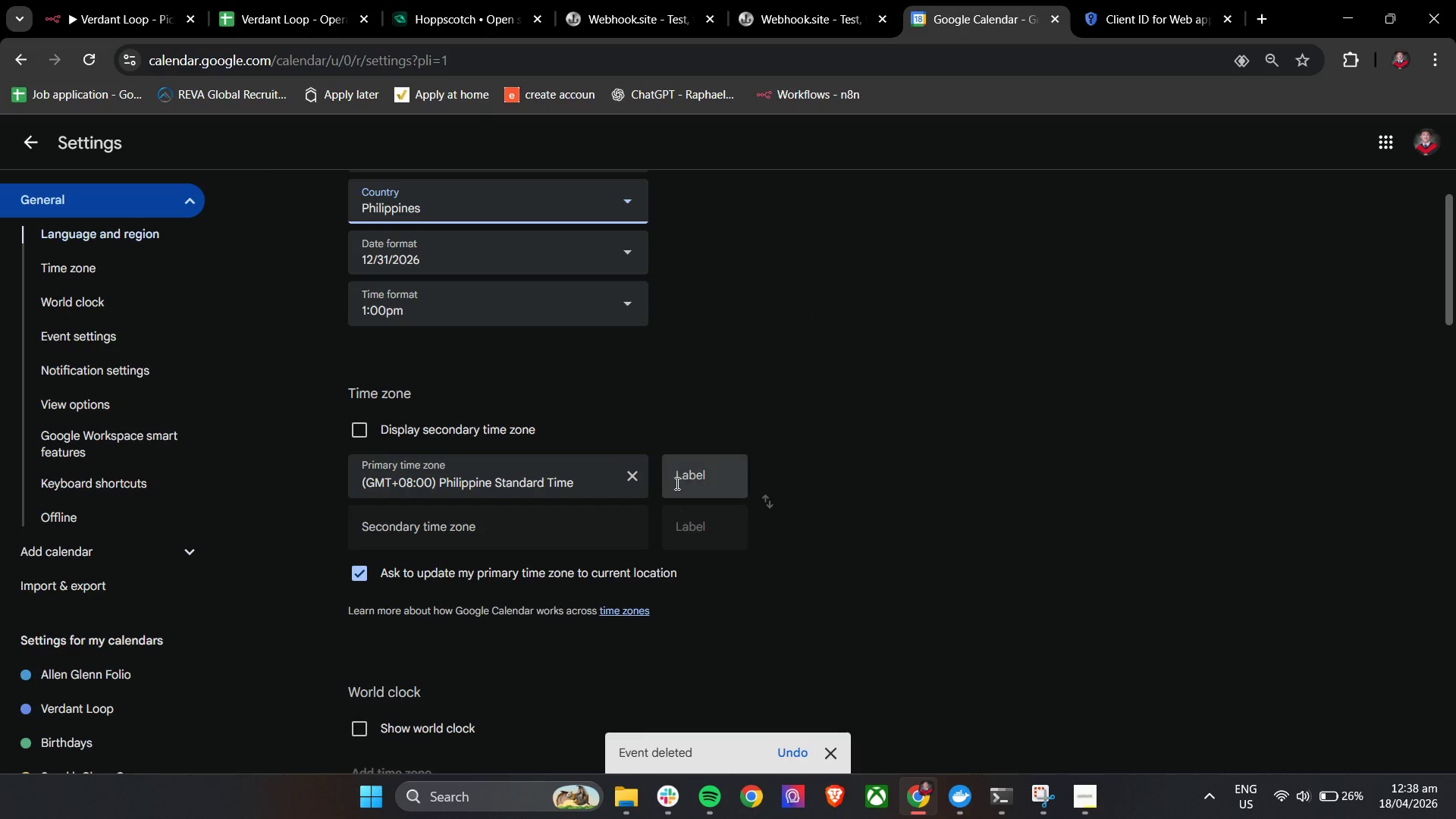 
left_click([703, 483])
 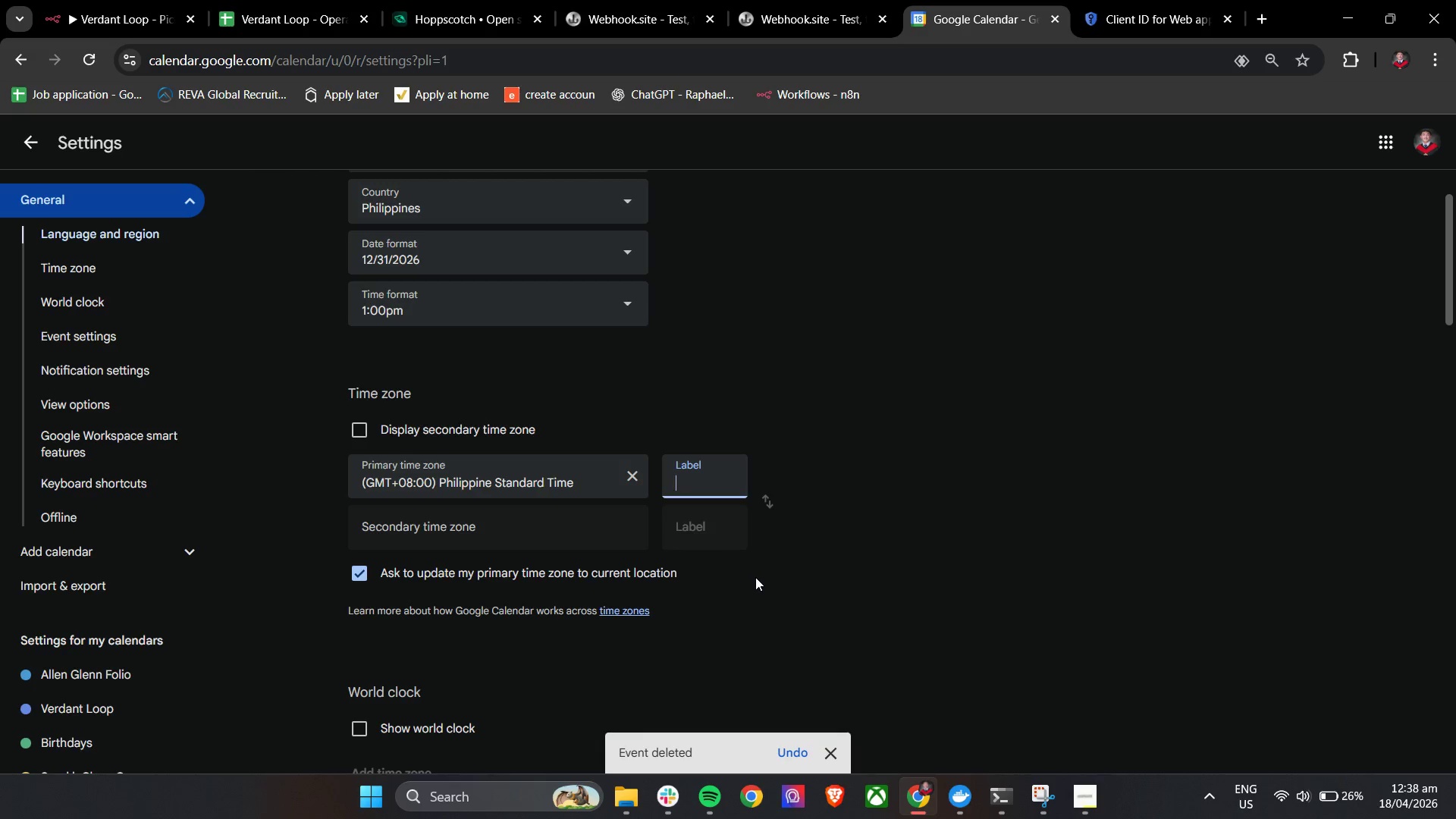 
left_click_drag(start_coordinate=[761, 588], to_coordinate=[762, 584])
 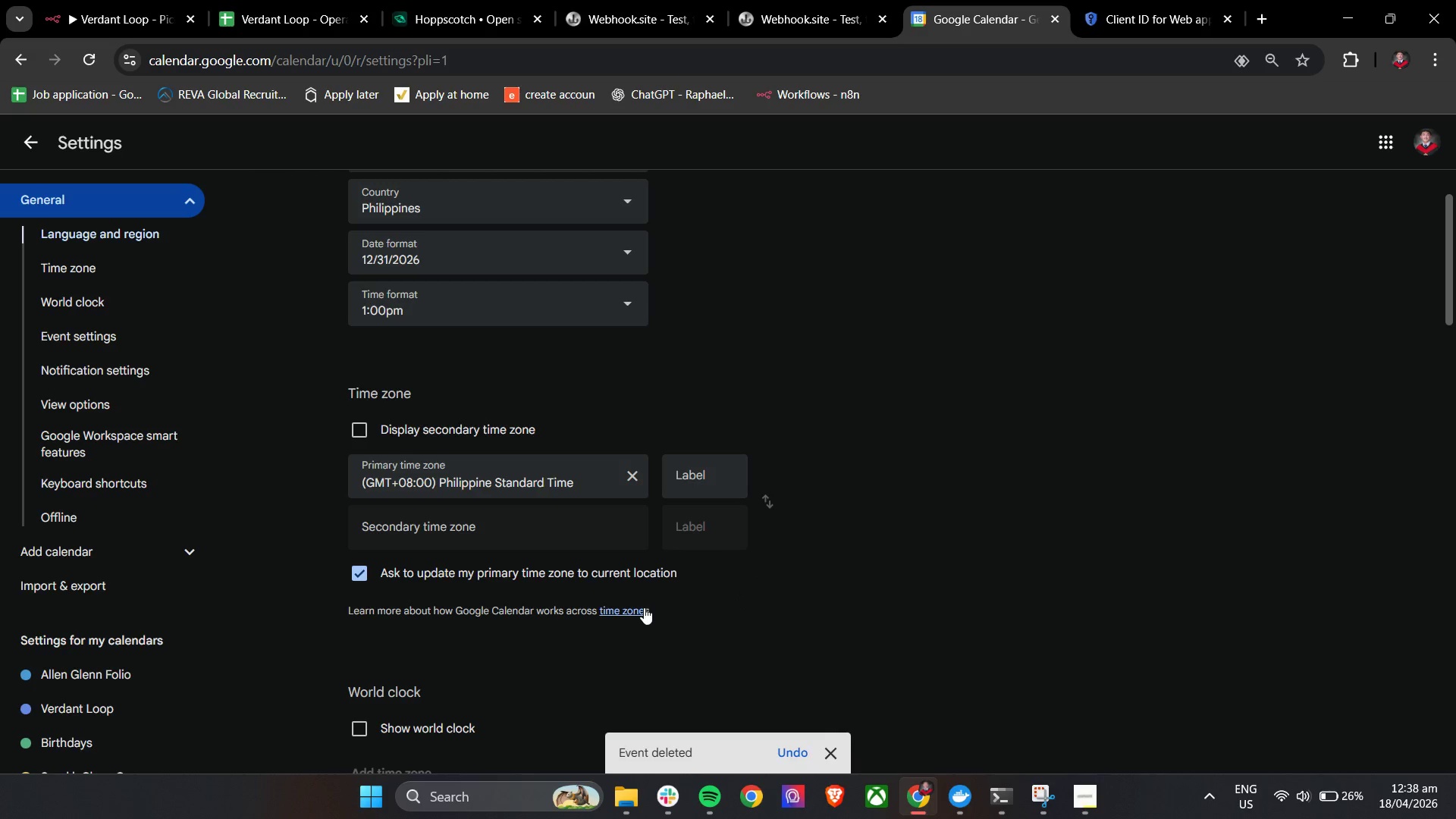 
left_click([637, 610])
 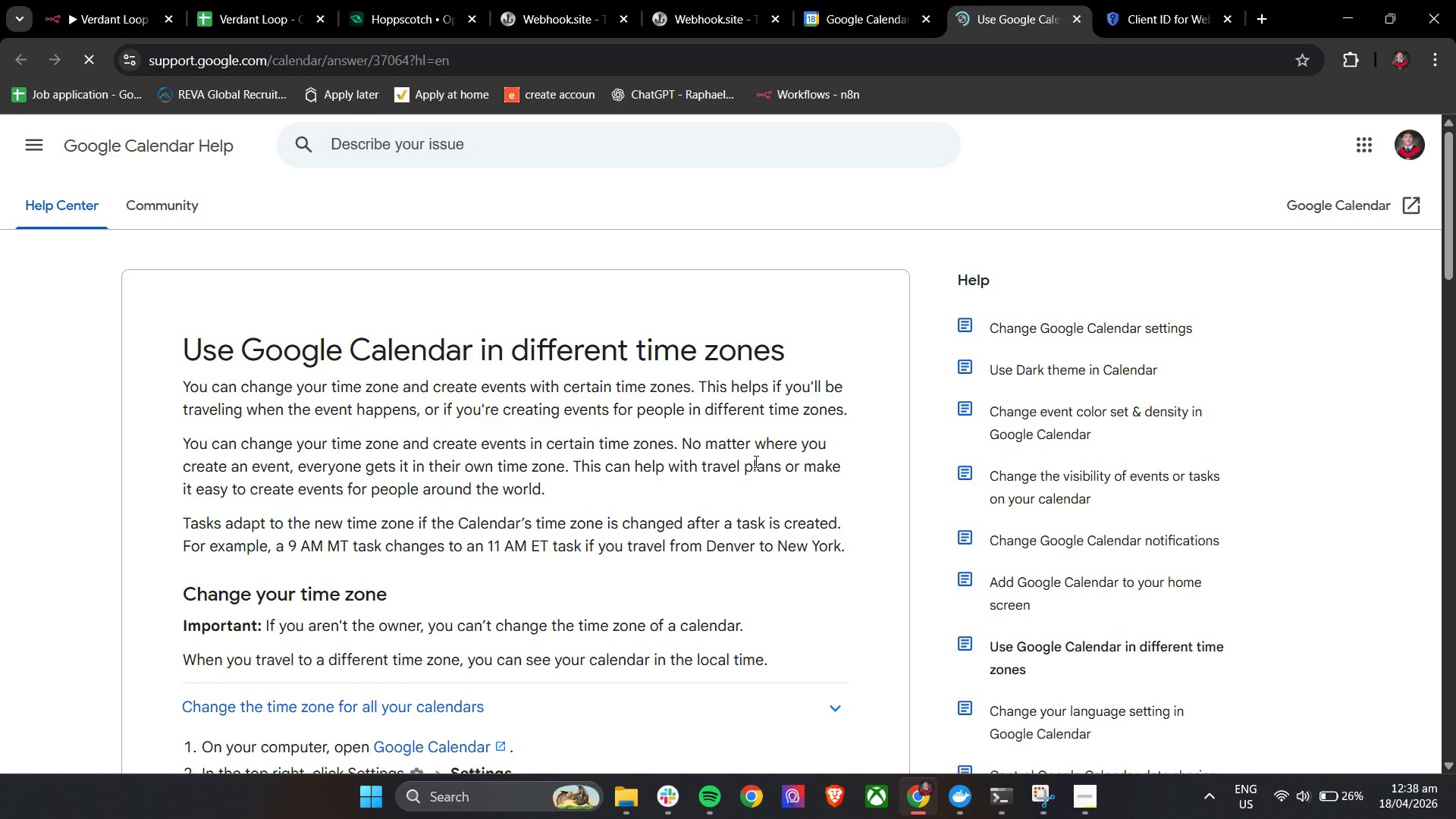 
scroll: coordinate [755, 461], scroll_direction: down, amount: 3.0
 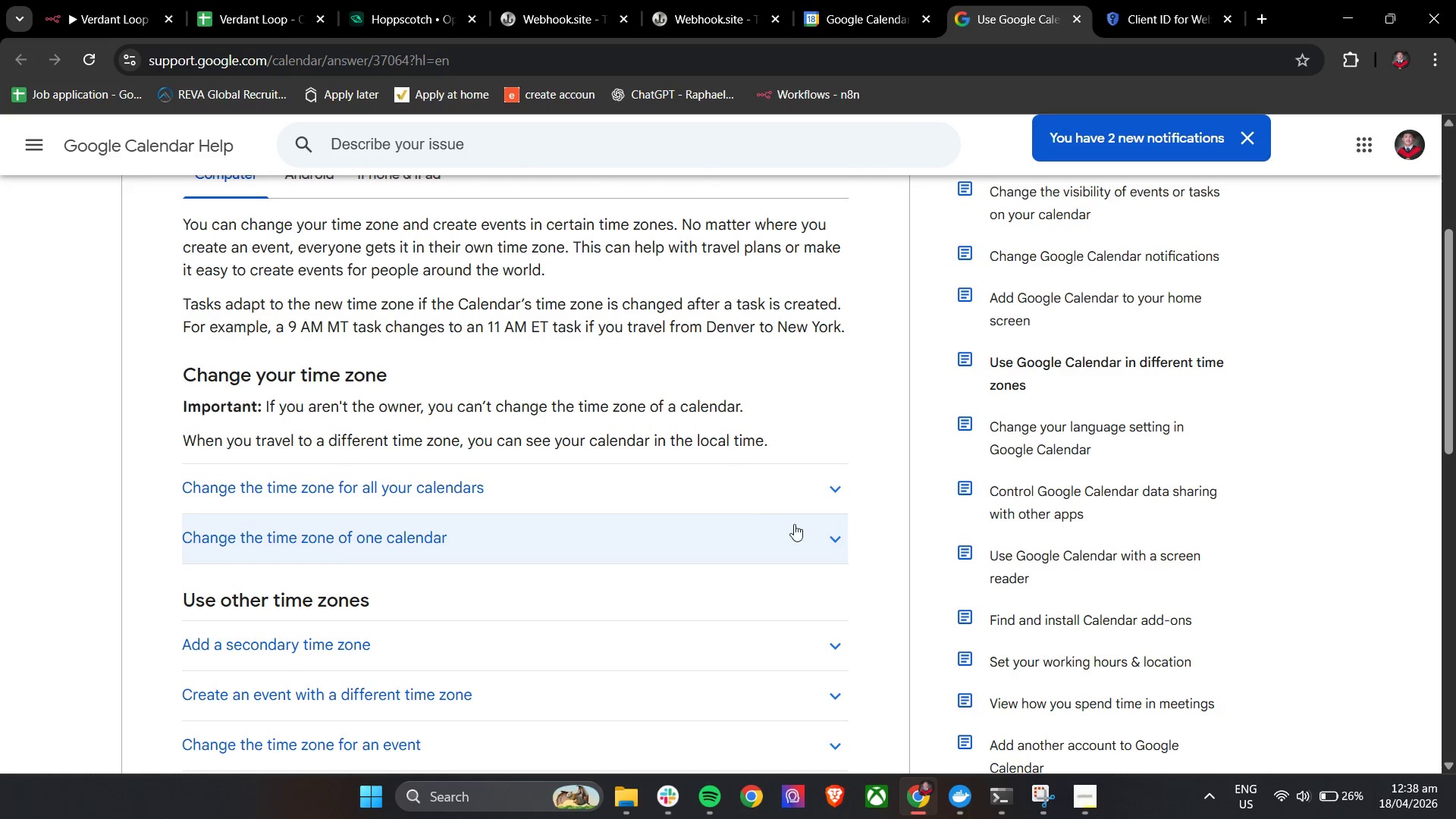 
left_click([97, 0])
 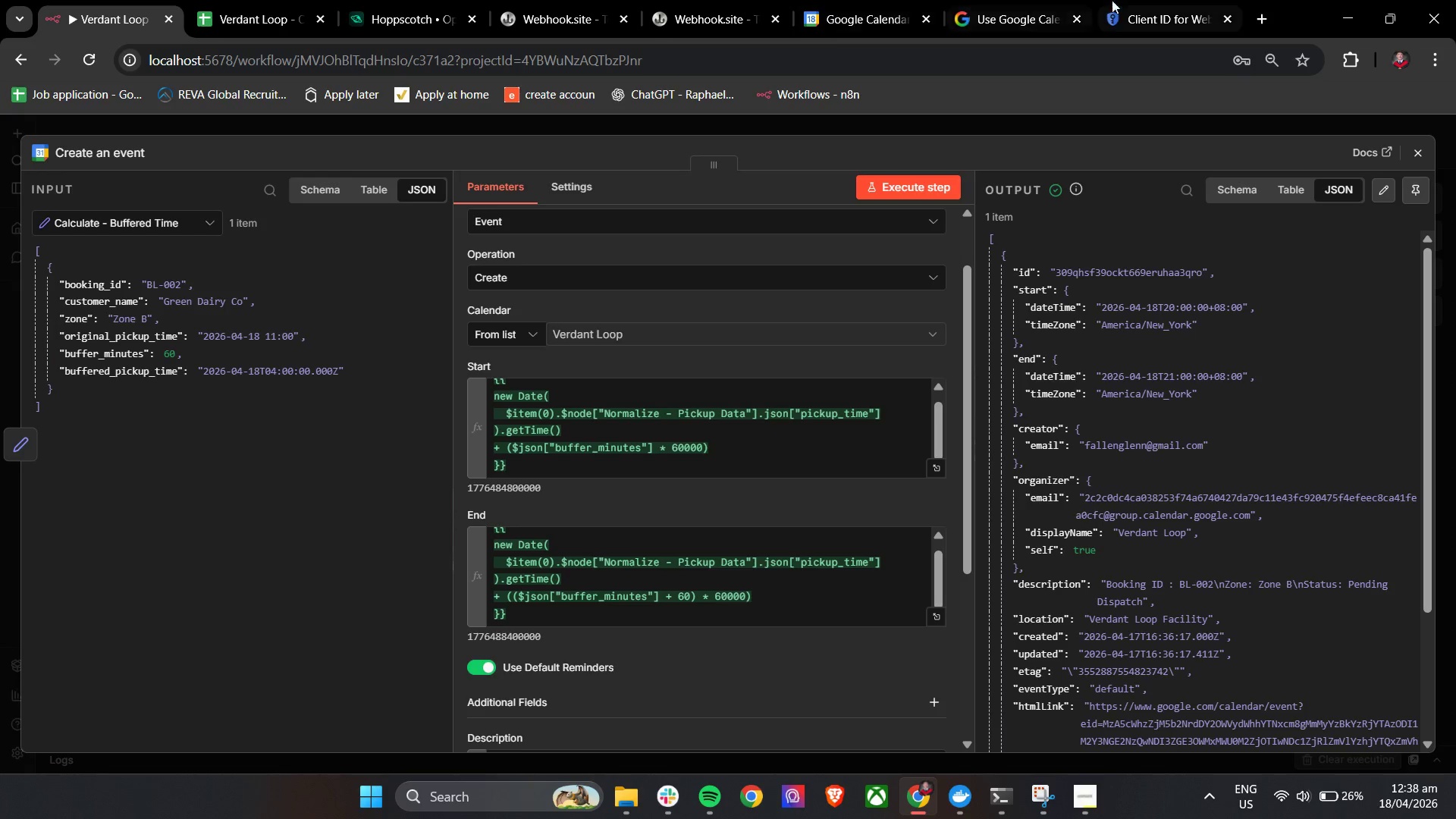 
left_click([1006, 0])
 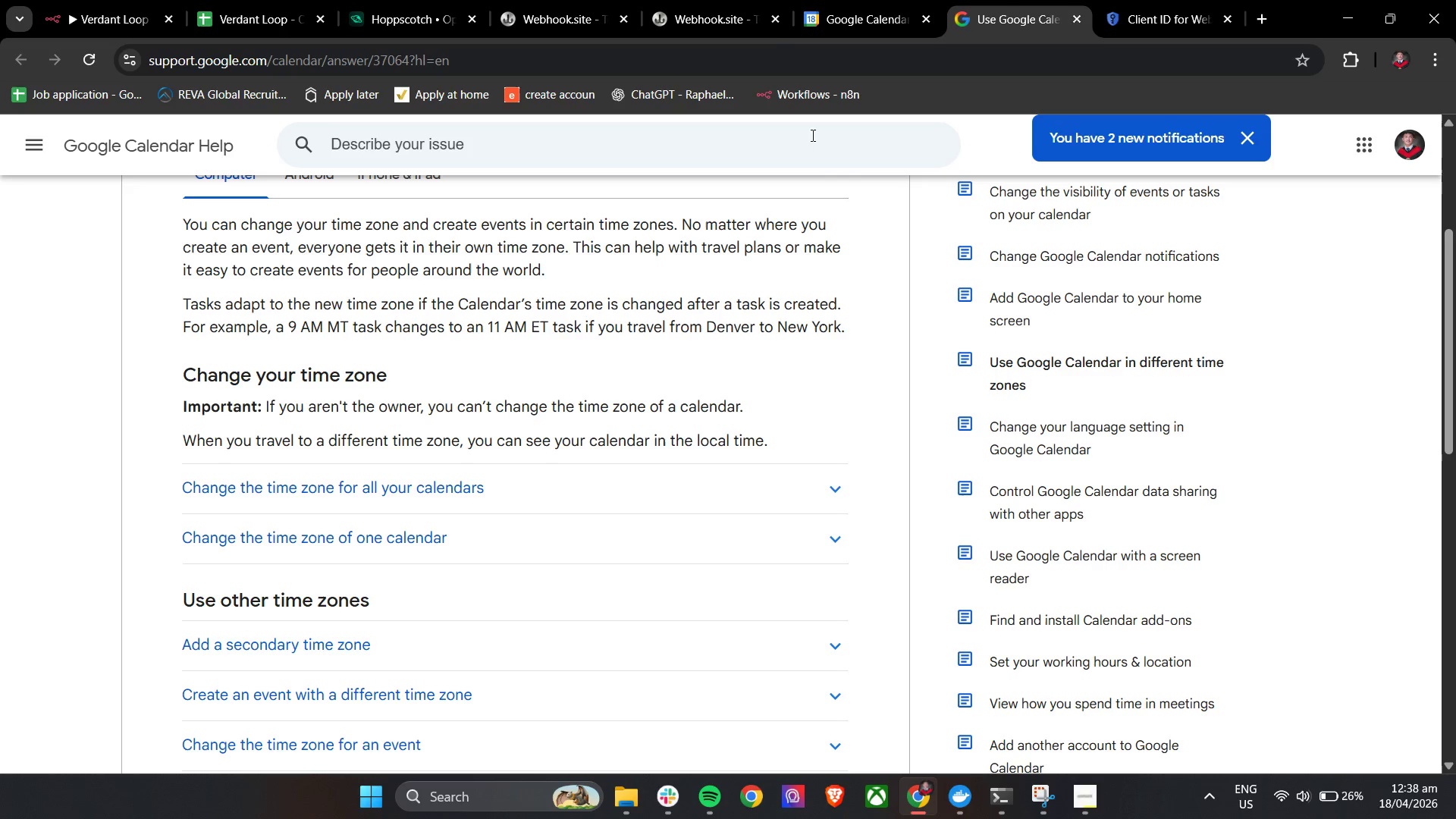 
left_click([844, 0])
 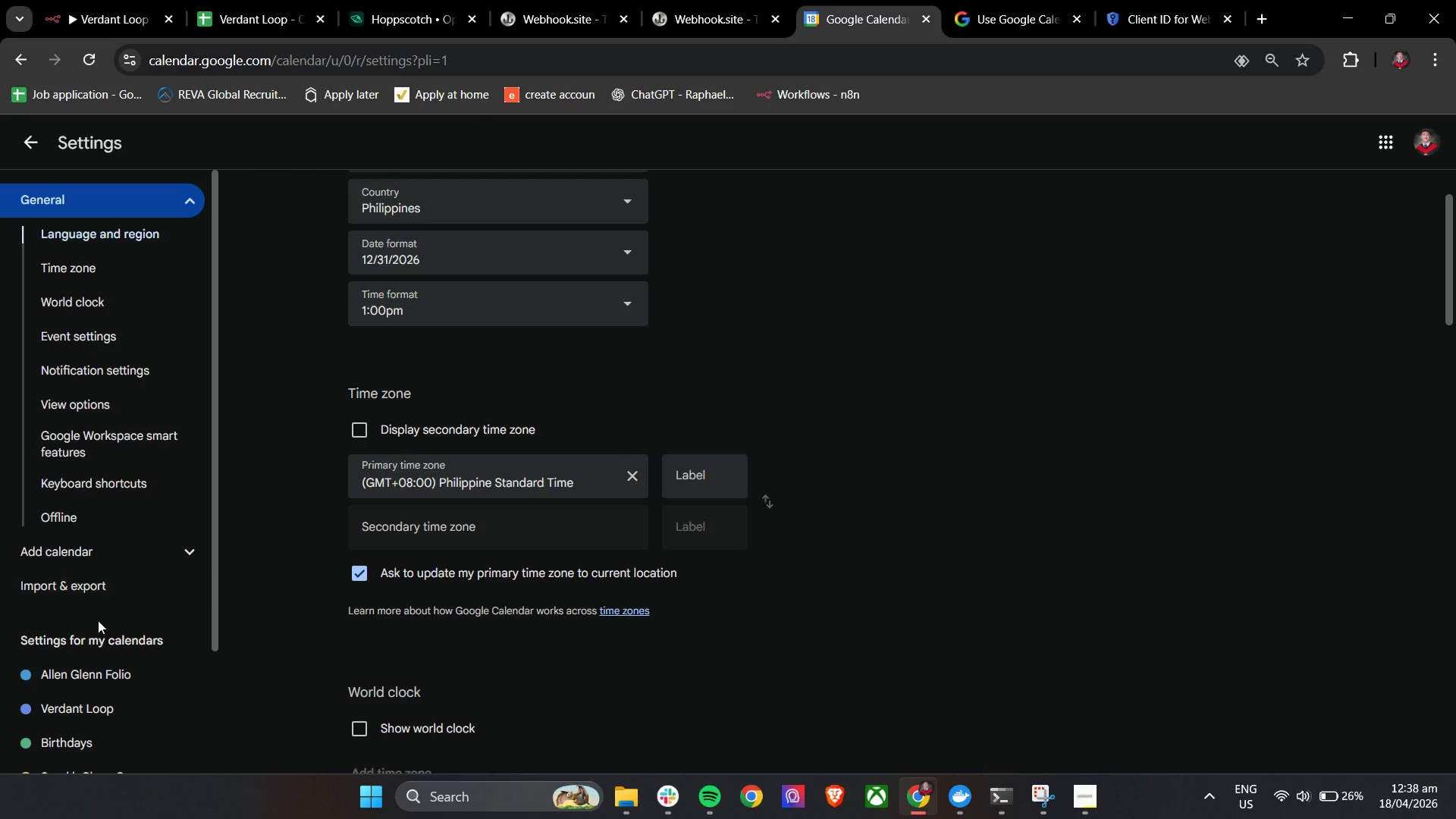 
scroll: coordinate [109, 651], scroll_direction: down, amount: 3.0
 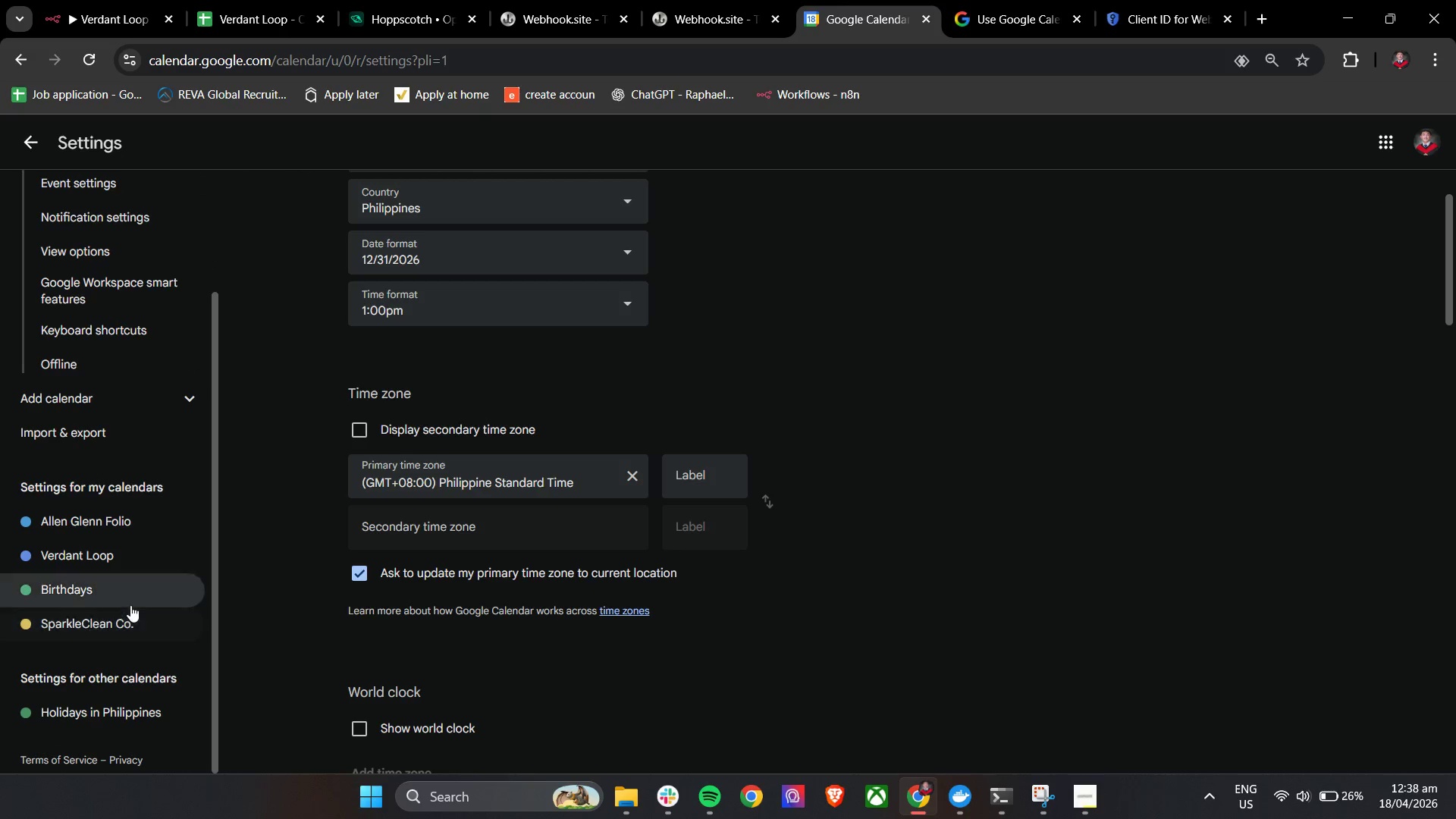 
left_click([129, 629])
 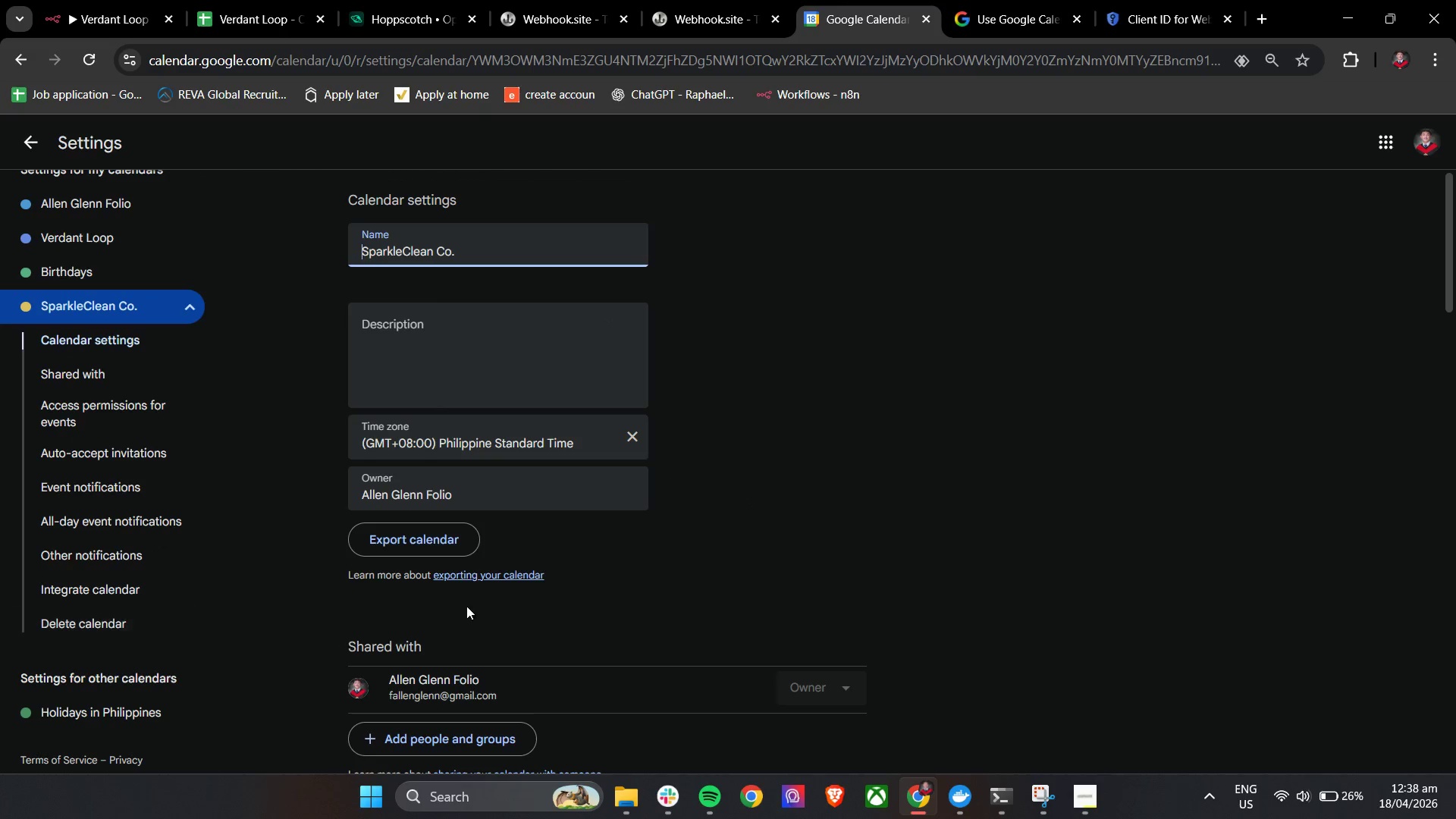 
scroll: coordinate [582, 576], scroll_direction: down, amount: 16.0
 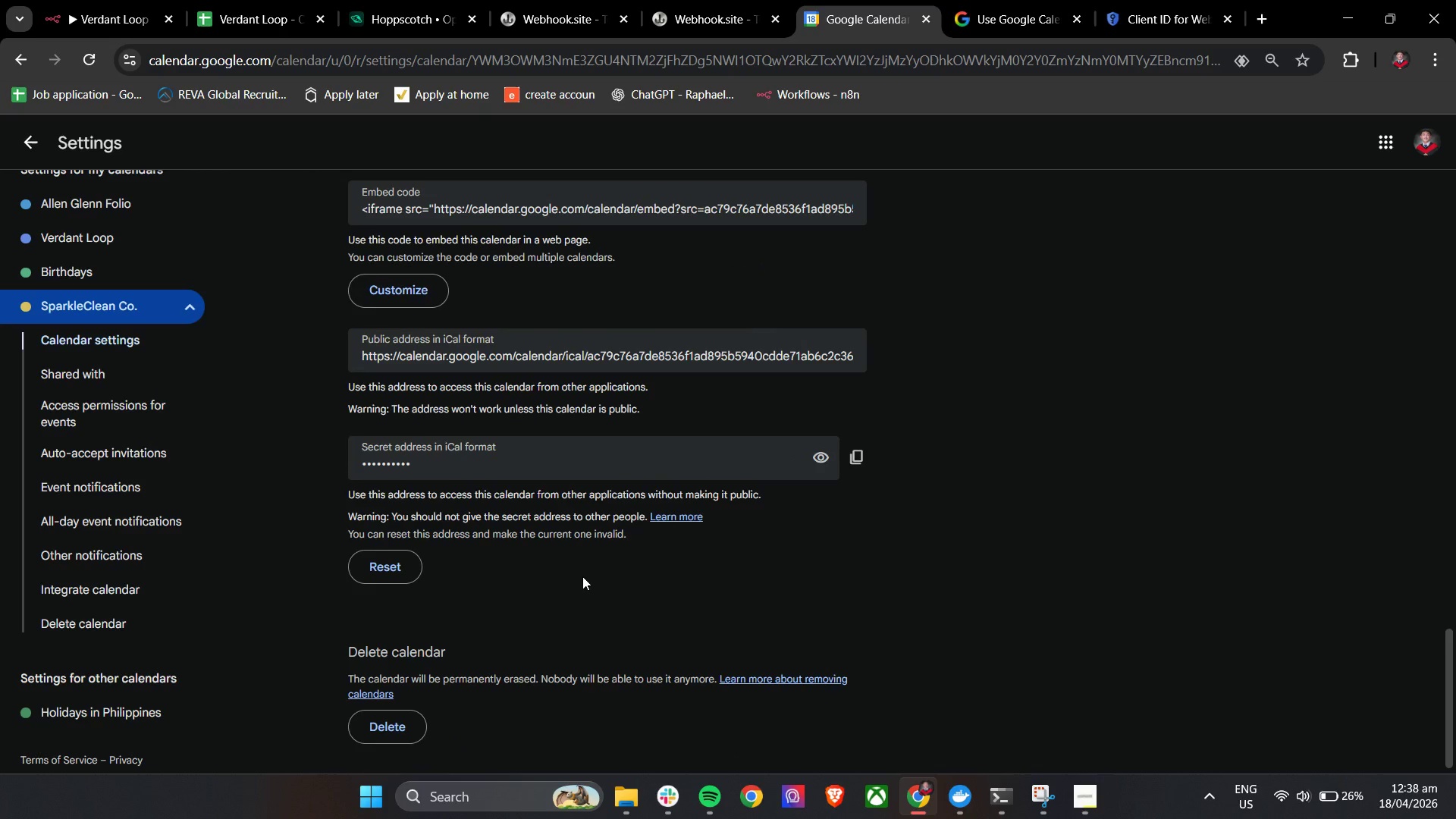 
scroll: coordinate [594, 559], scroll_direction: up, amount: 24.0
 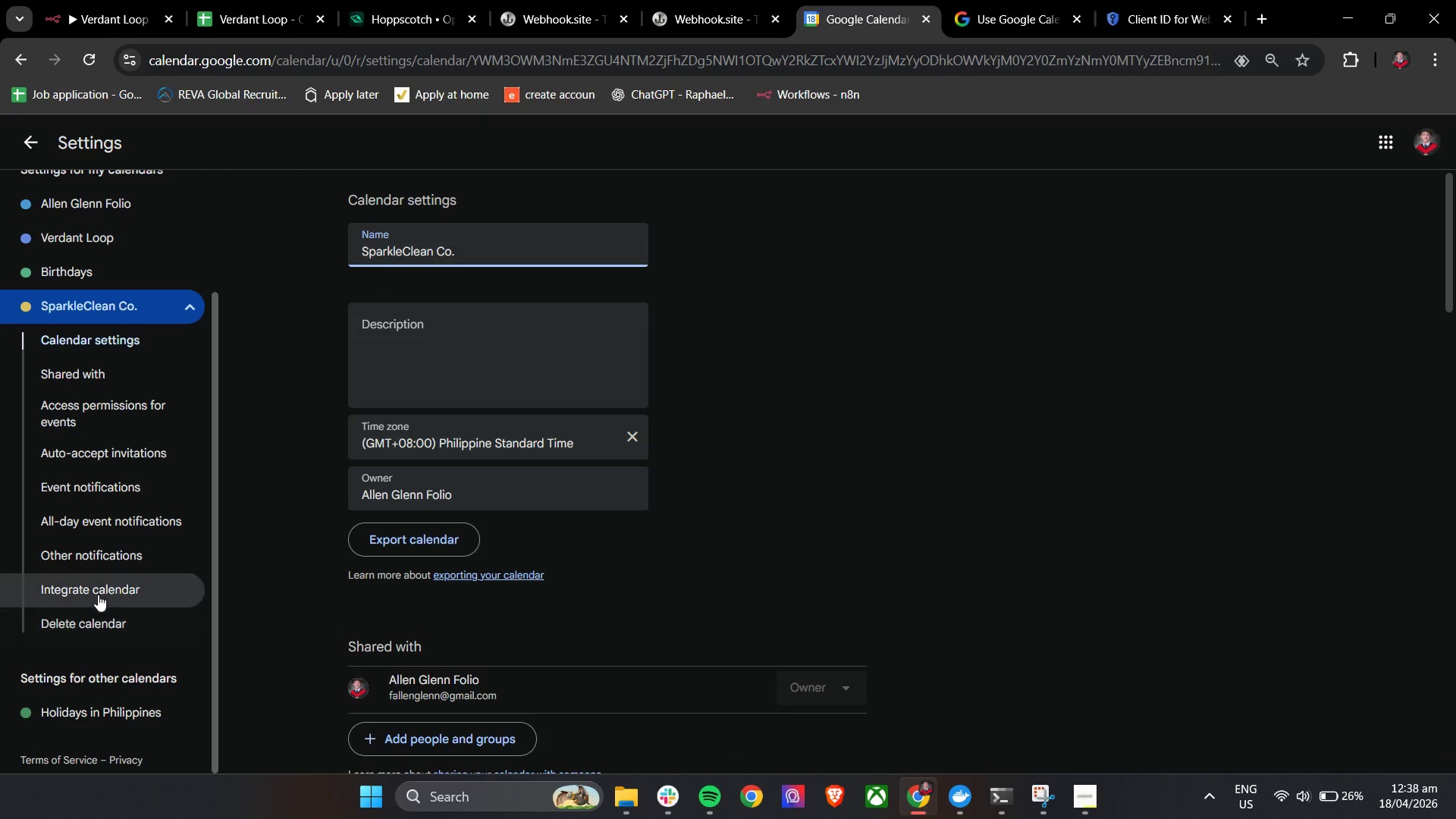 
left_click([114, 489])
 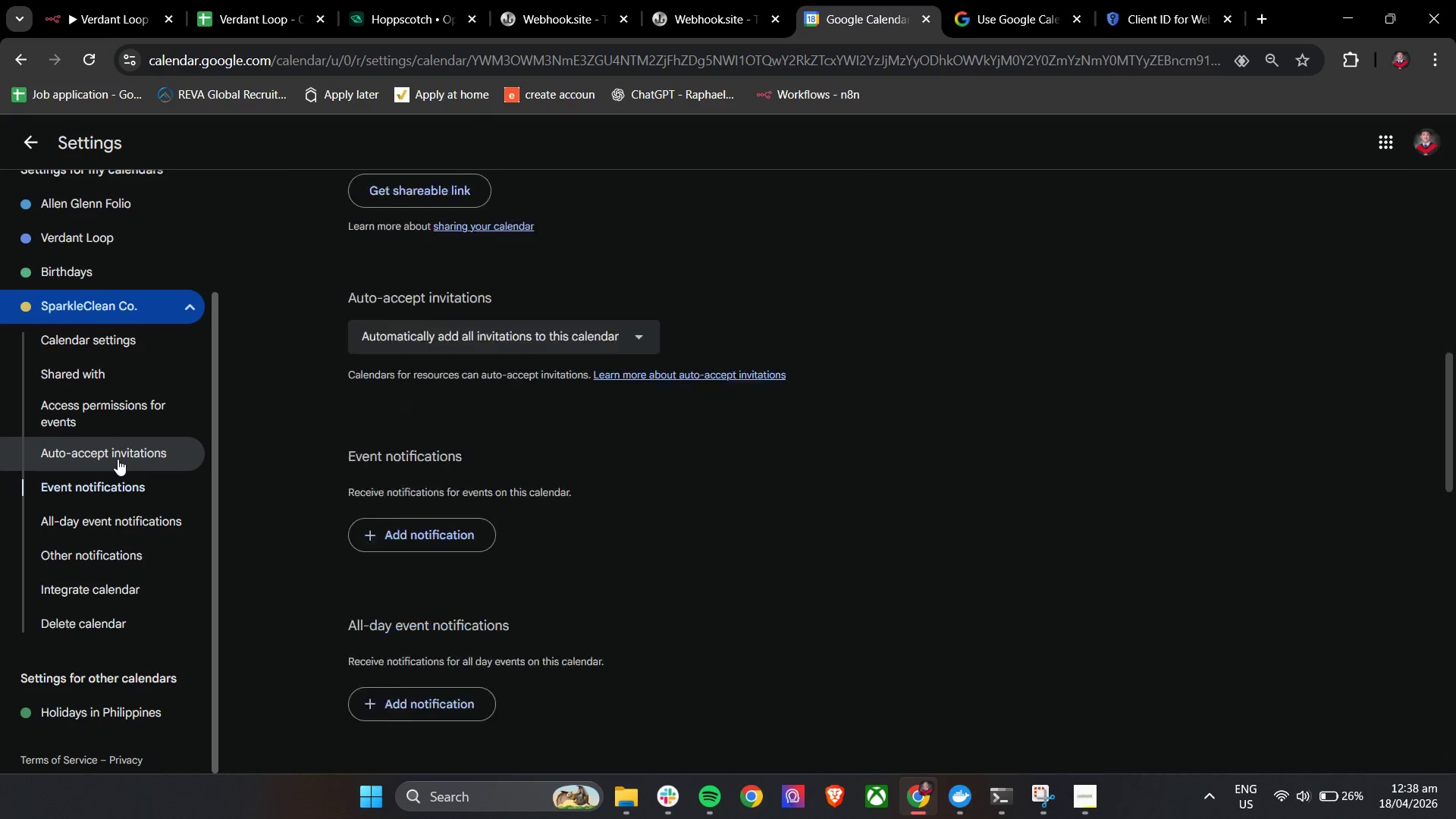 
left_click([118, 459])
 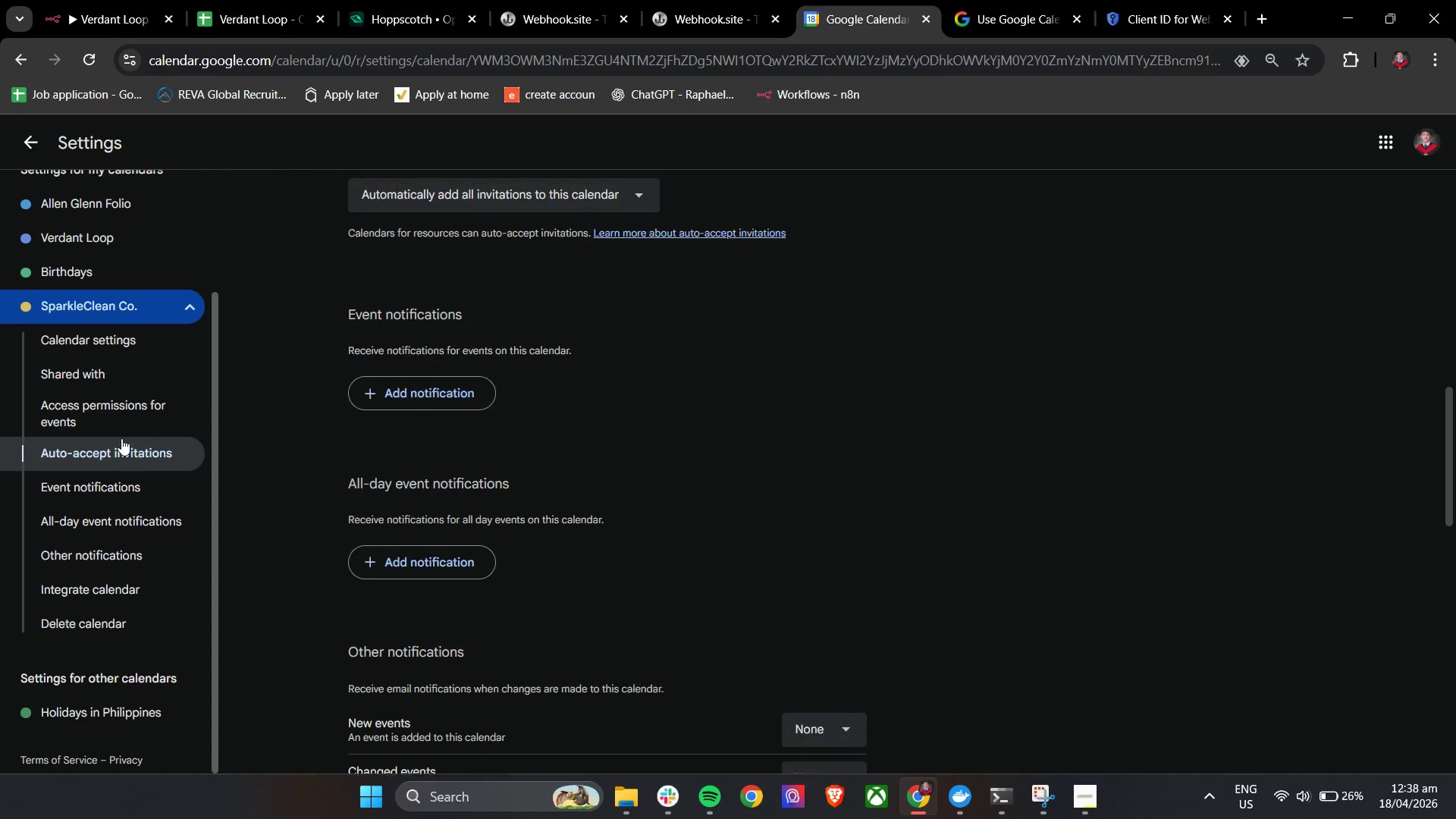 
left_click([127, 416])
 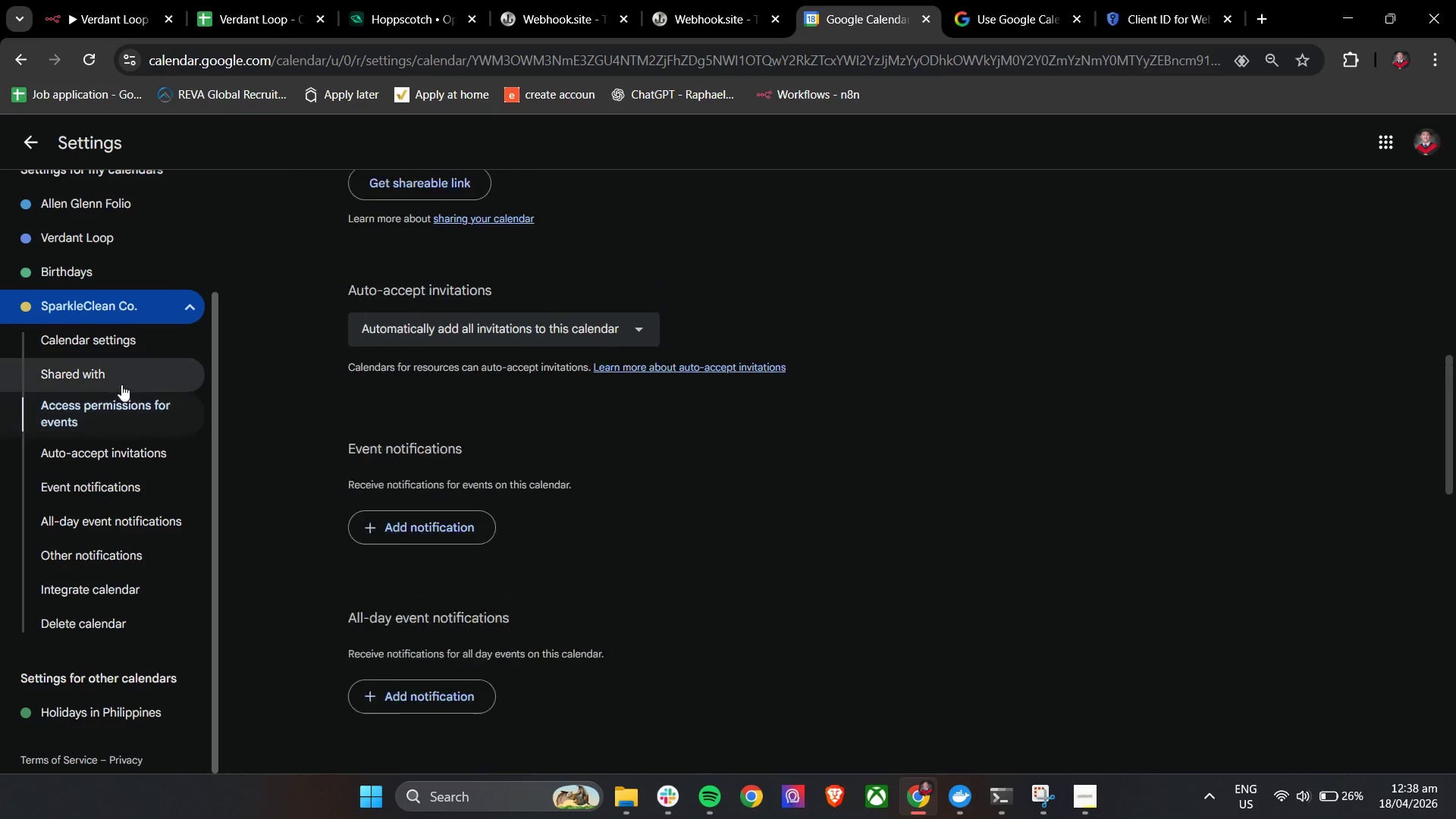 
left_click([121, 372])
 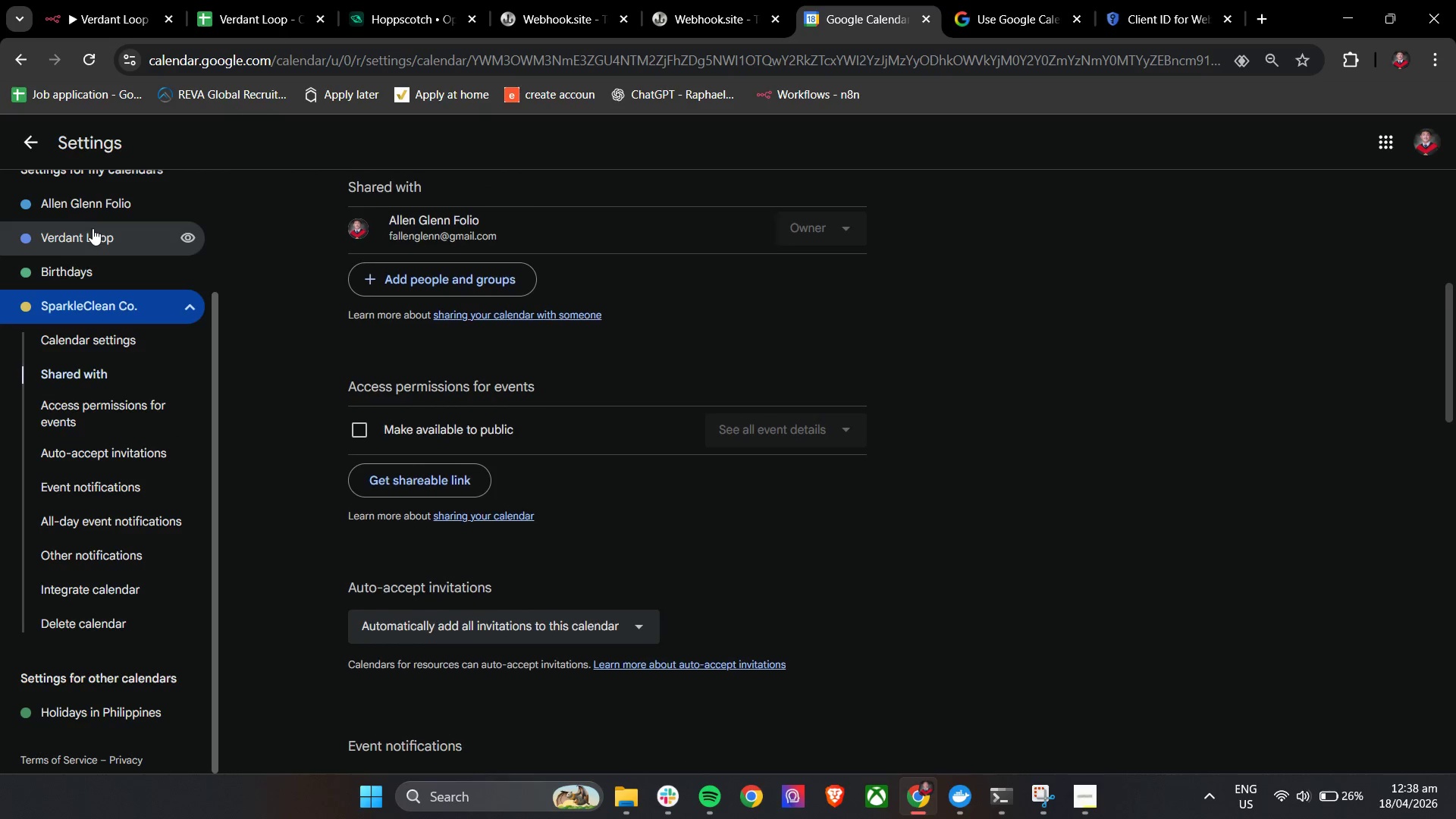 
scroll: coordinate [109, 347], scroll_direction: up, amount: 2.0
 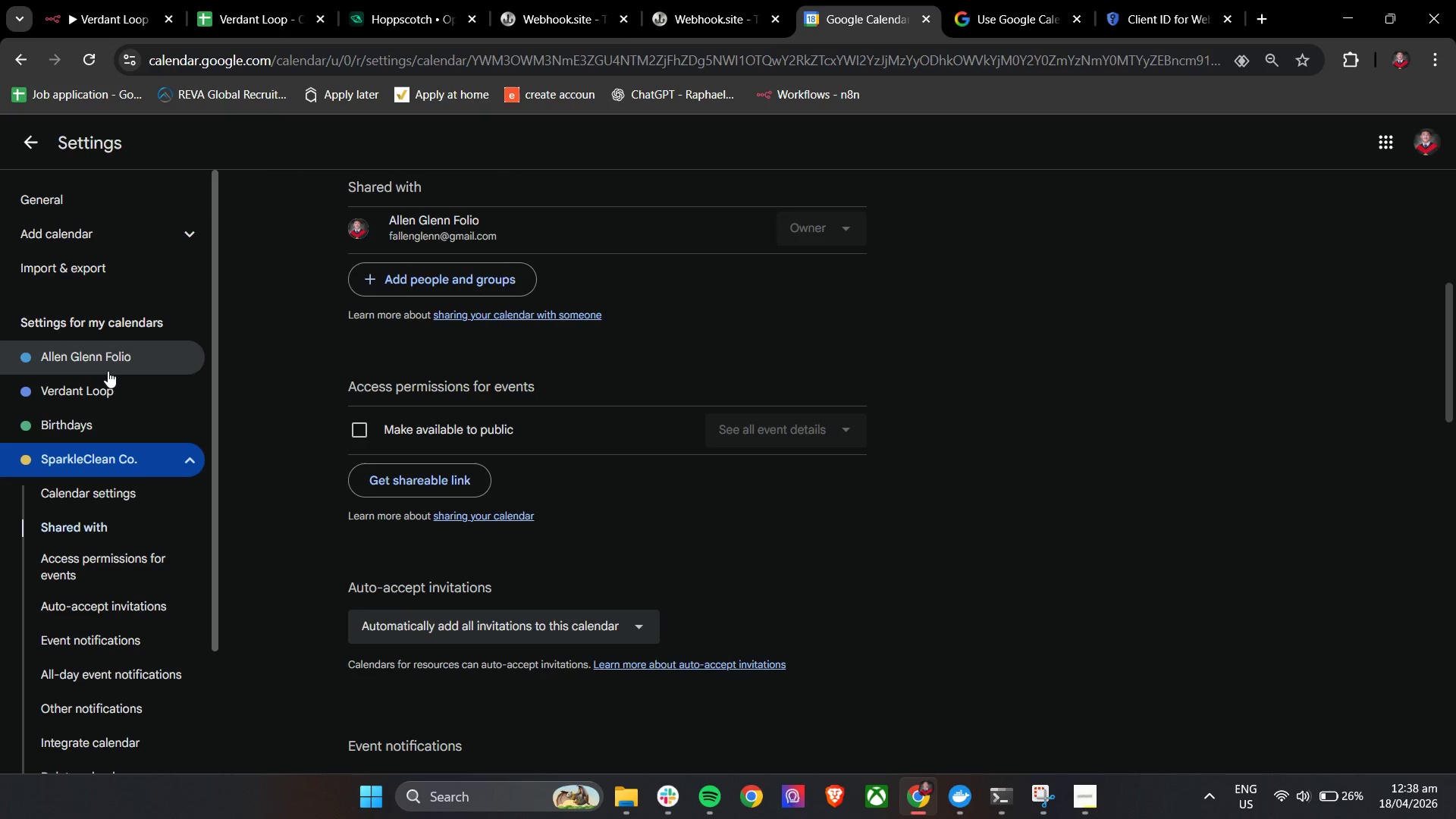 
left_click([105, 358])
 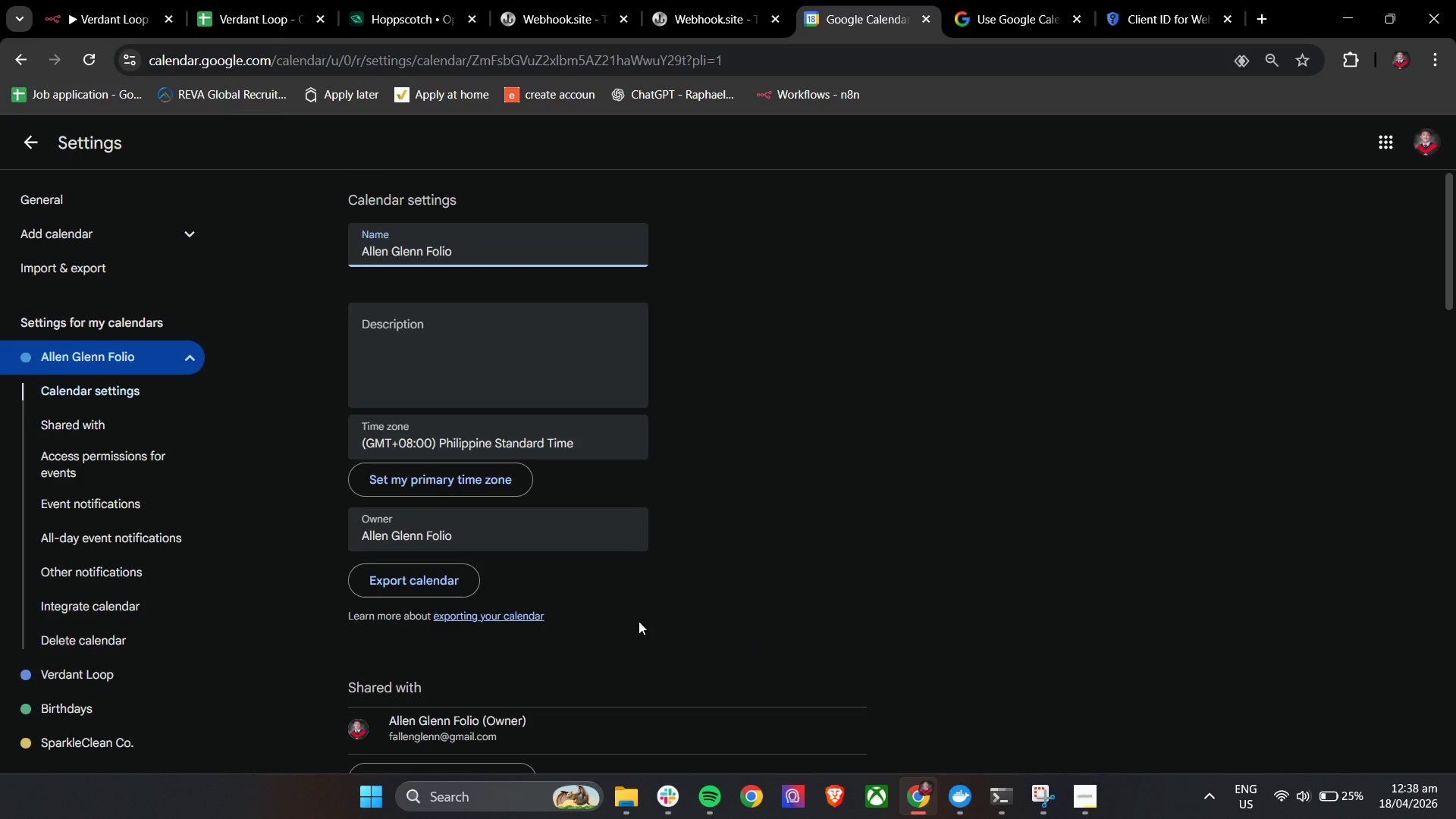 
scroll: coordinate [121, 541], scroll_direction: down, amount: 2.0
 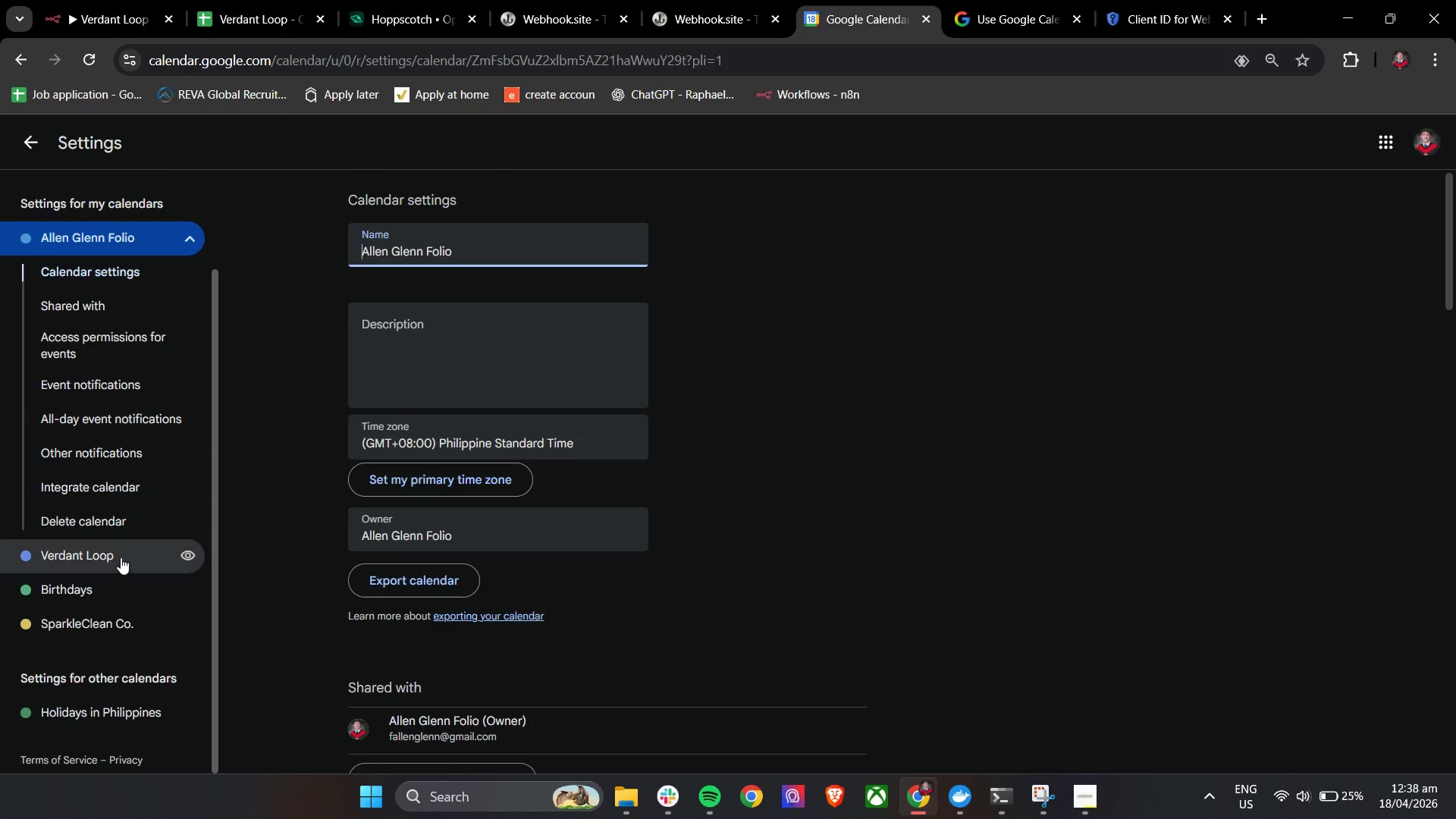 
left_click([120, 558])
 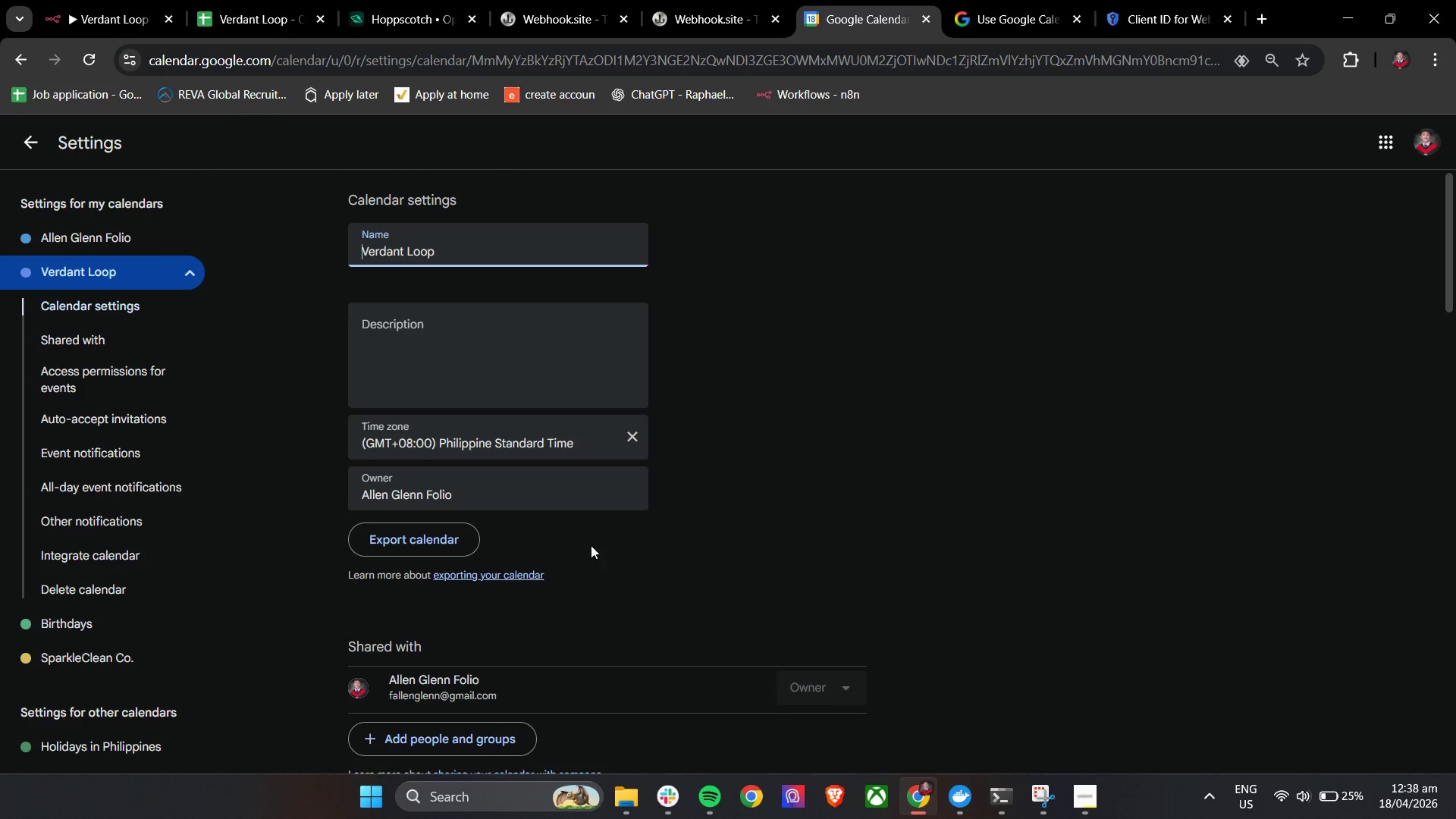 
left_click([560, 443])
 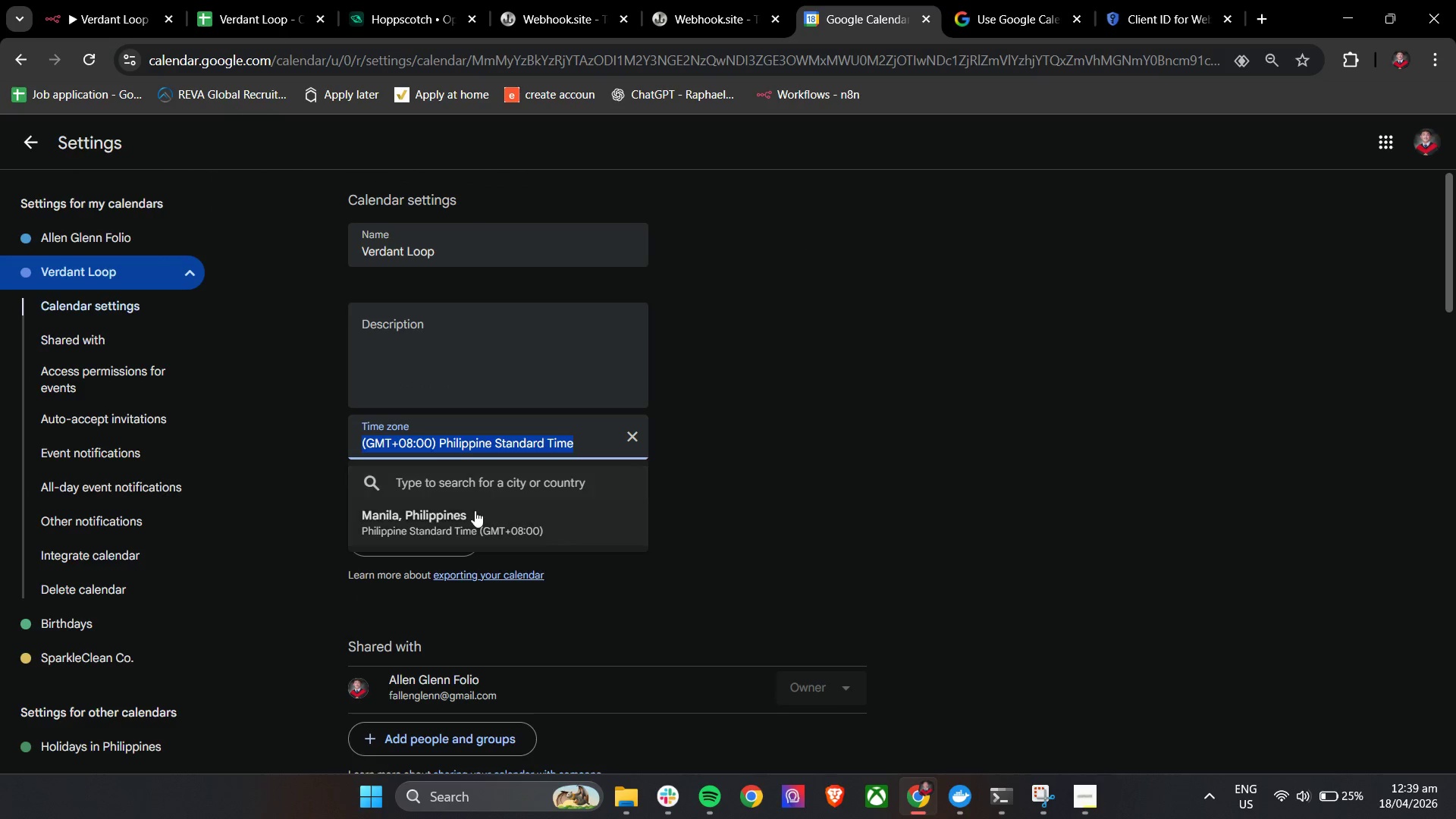 
left_click([466, 519])
 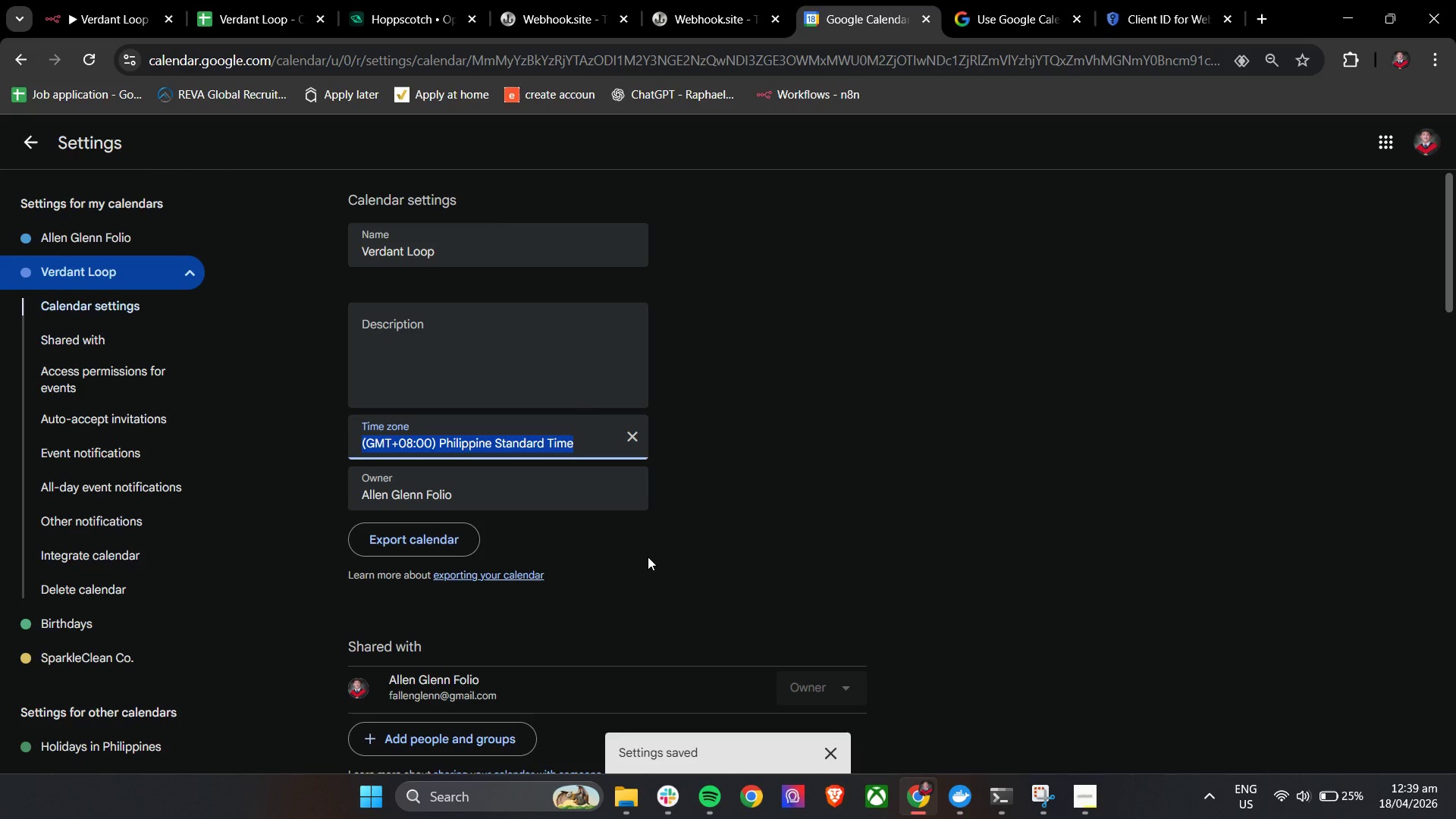 
scroll: coordinate [650, 561], scroll_direction: down, amount: 13.0
 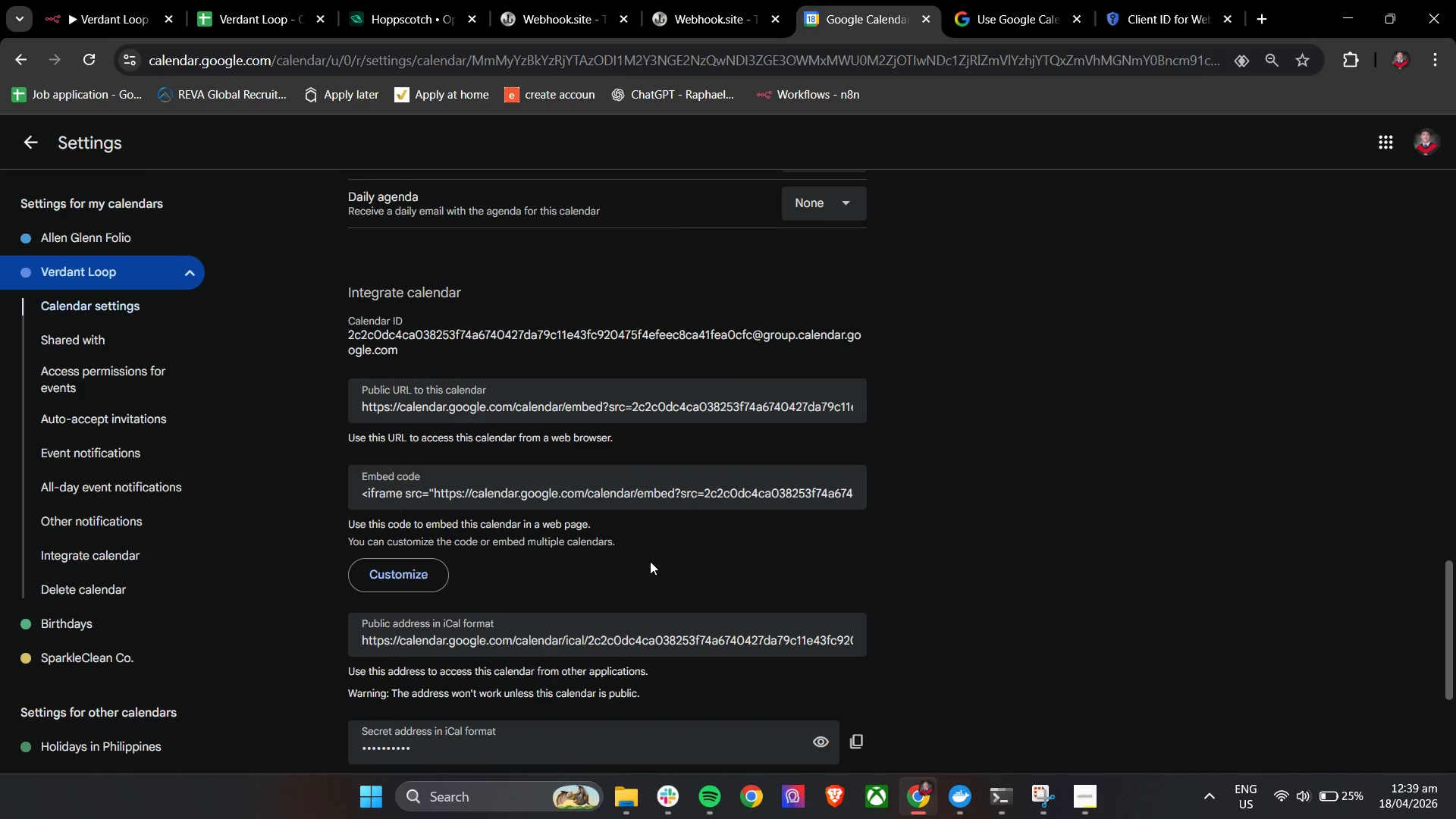 
scroll: coordinate [650, 561], scroll_direction: down, amount: 3.0
 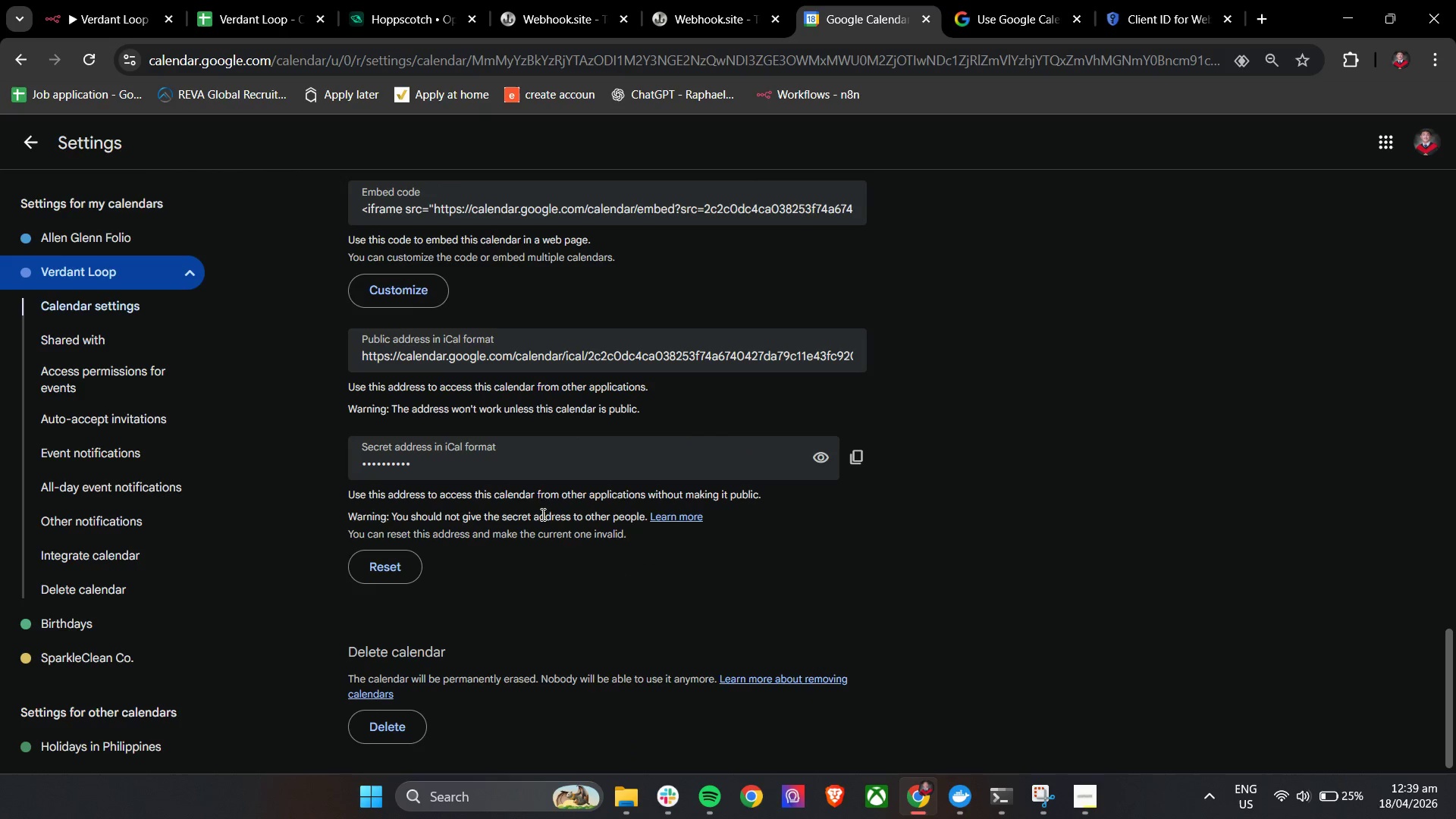 
left_click([821, 458])
 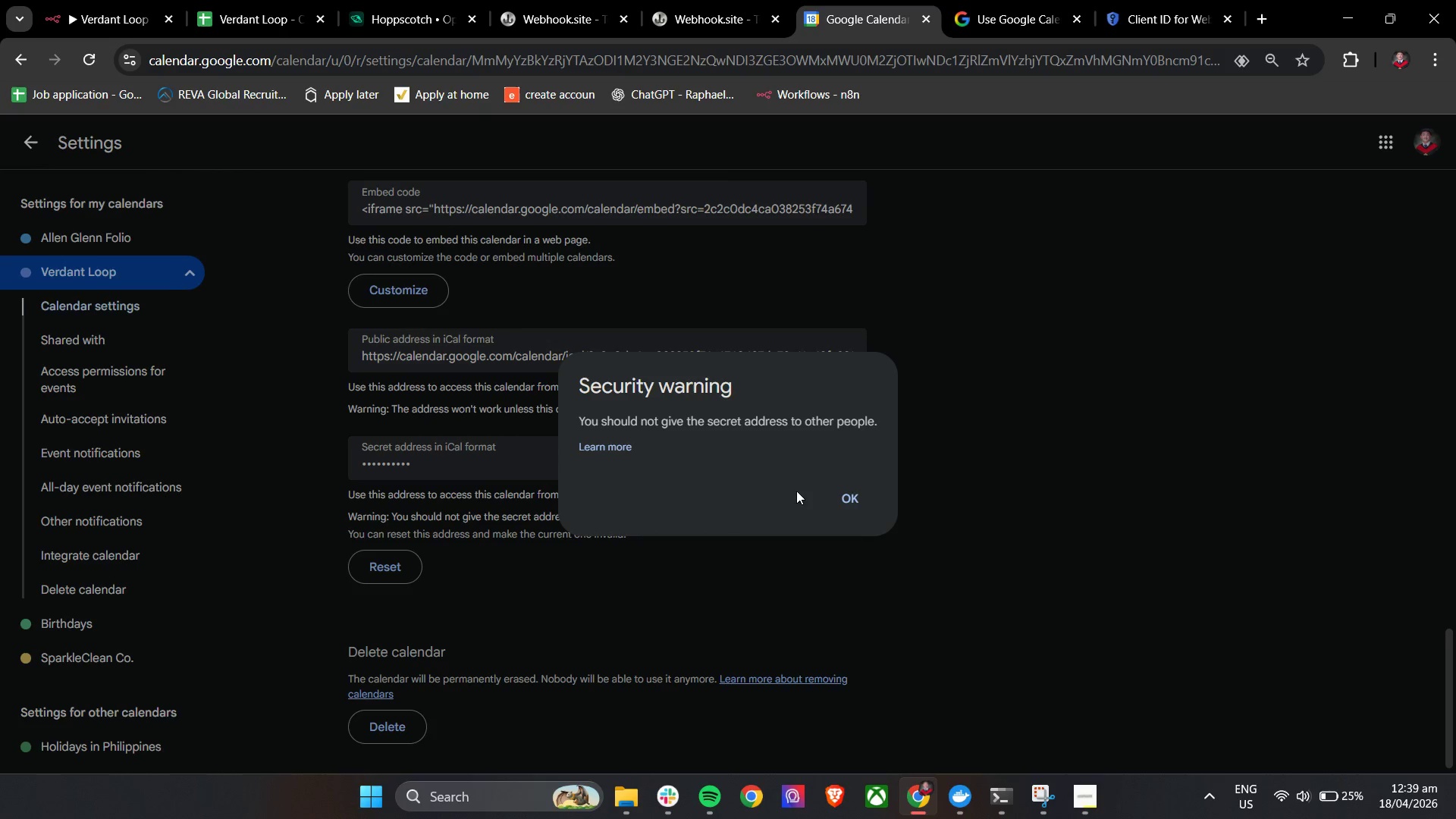 
left_click([847, 500])
 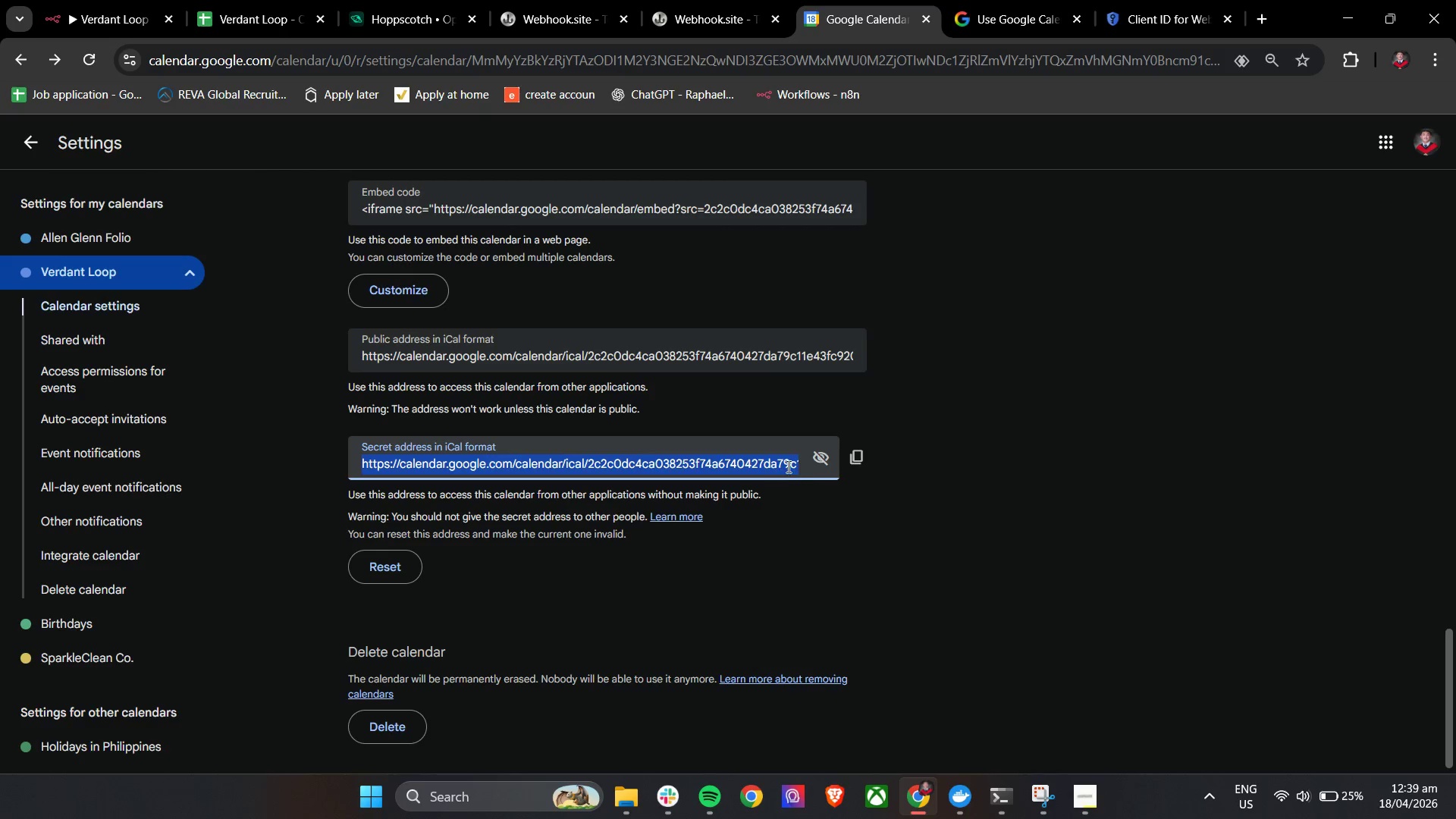 
left_click([814, 455])
 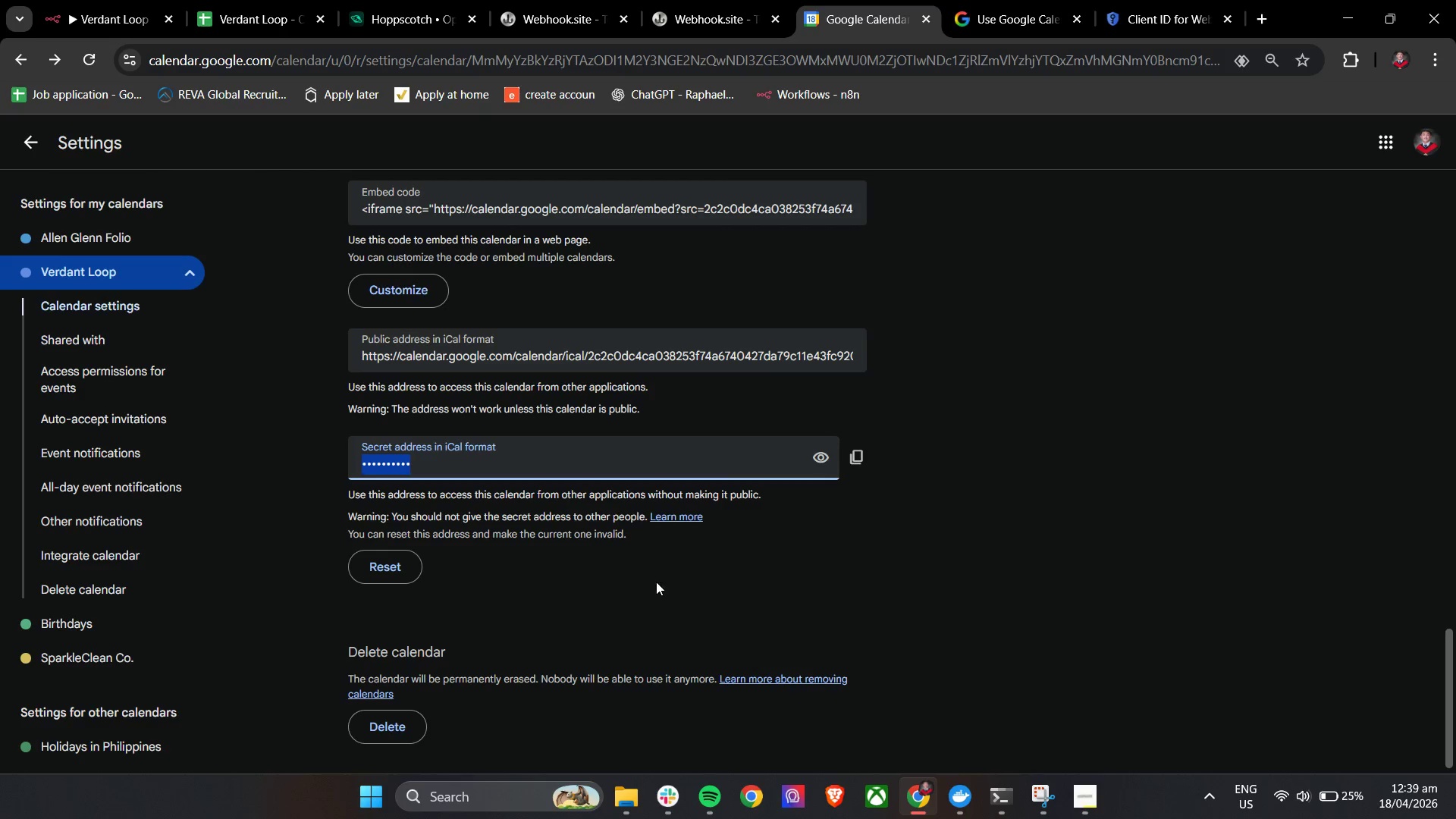 
left_click([652, 585])
 